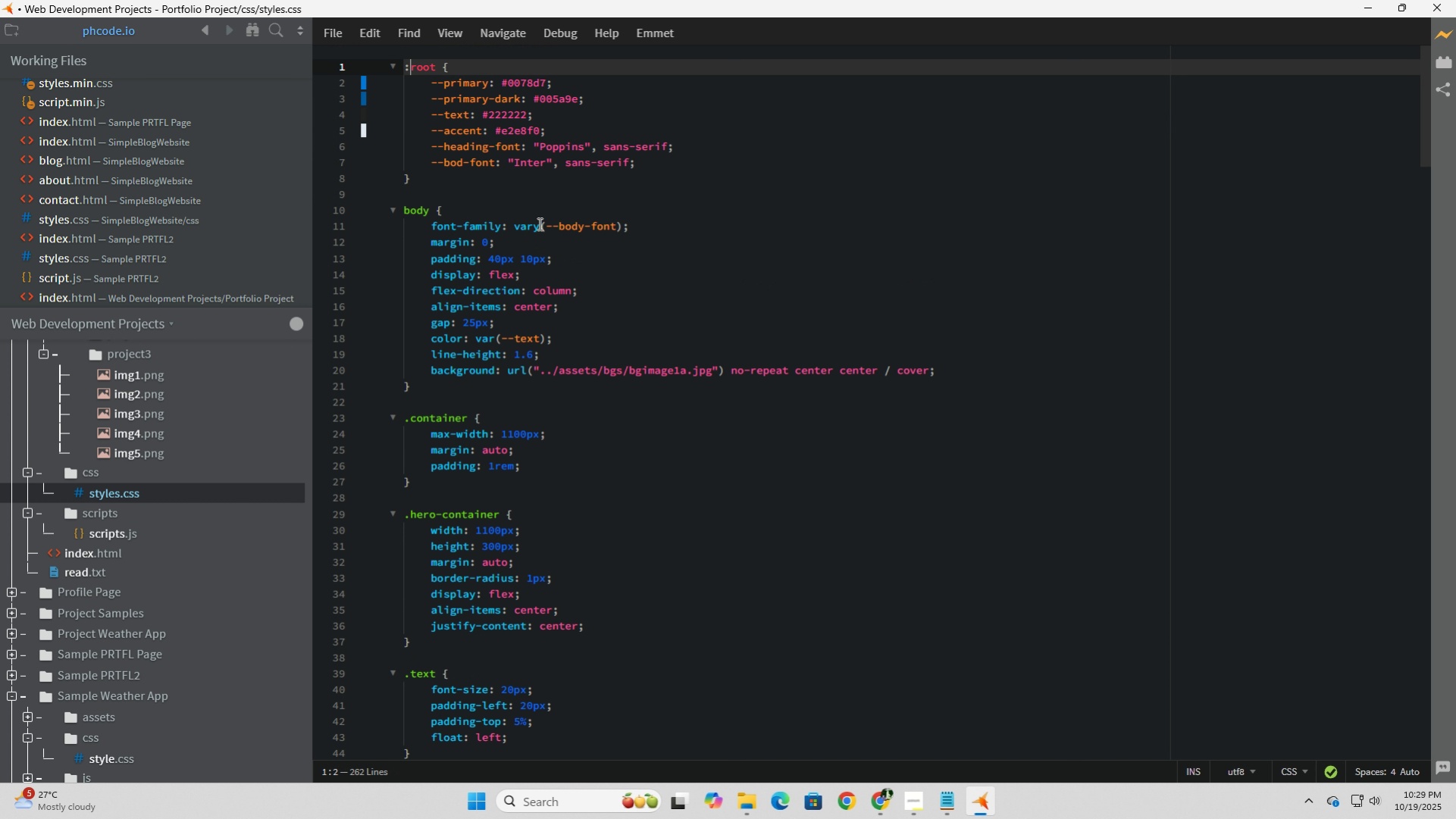 
key(ArrowLeft)
 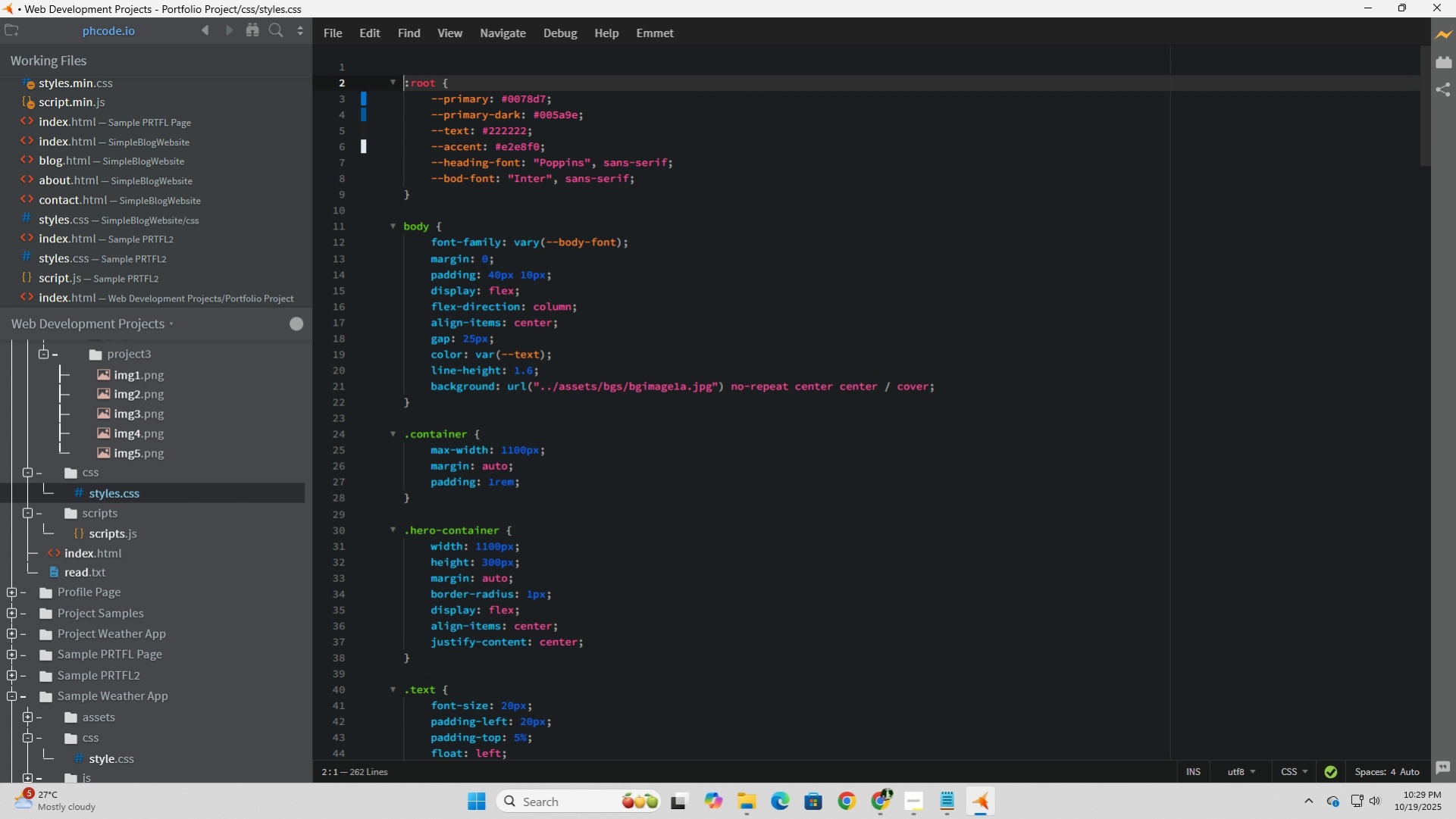 
key(Enter)
 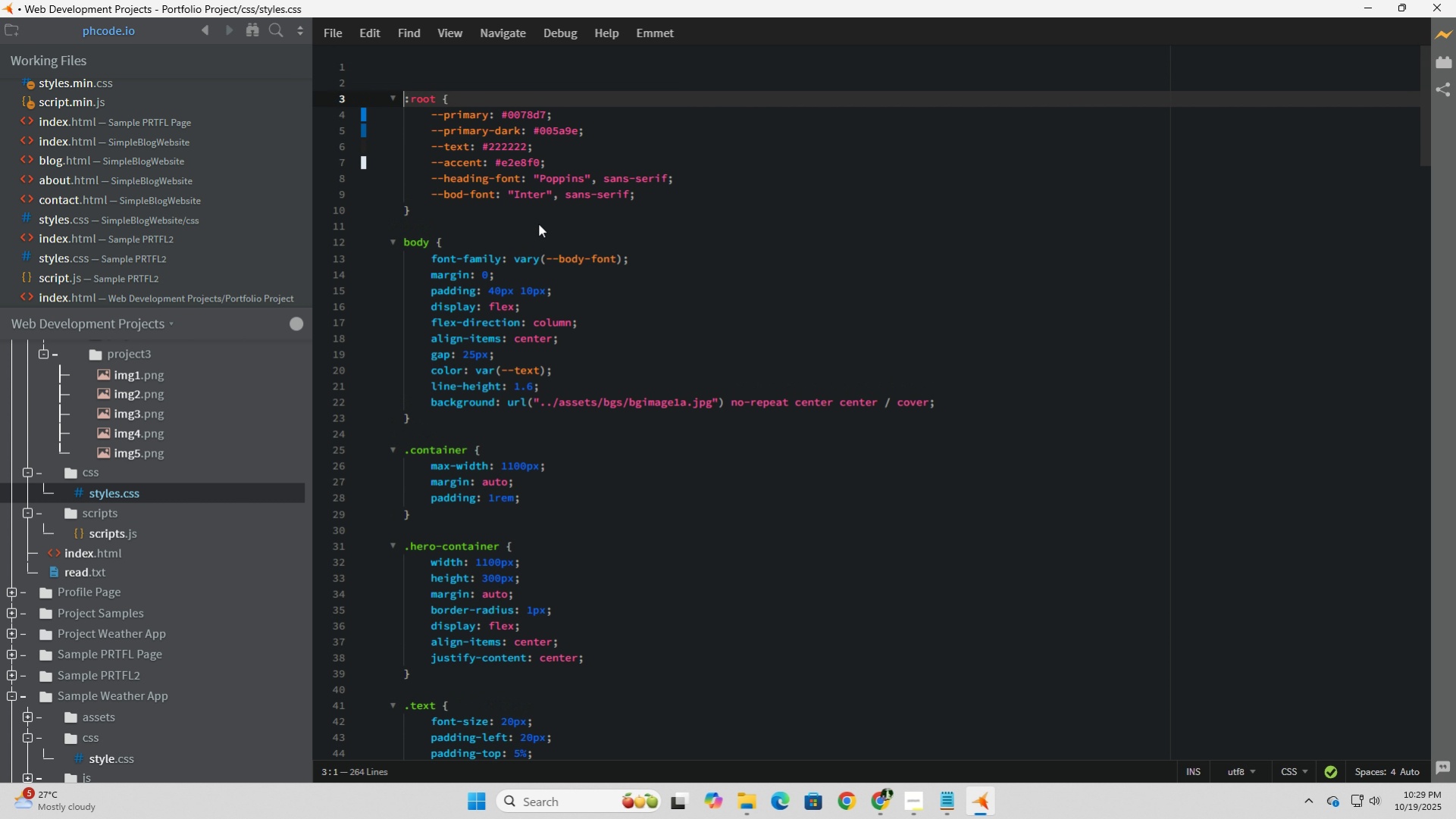 
key(Enter)
 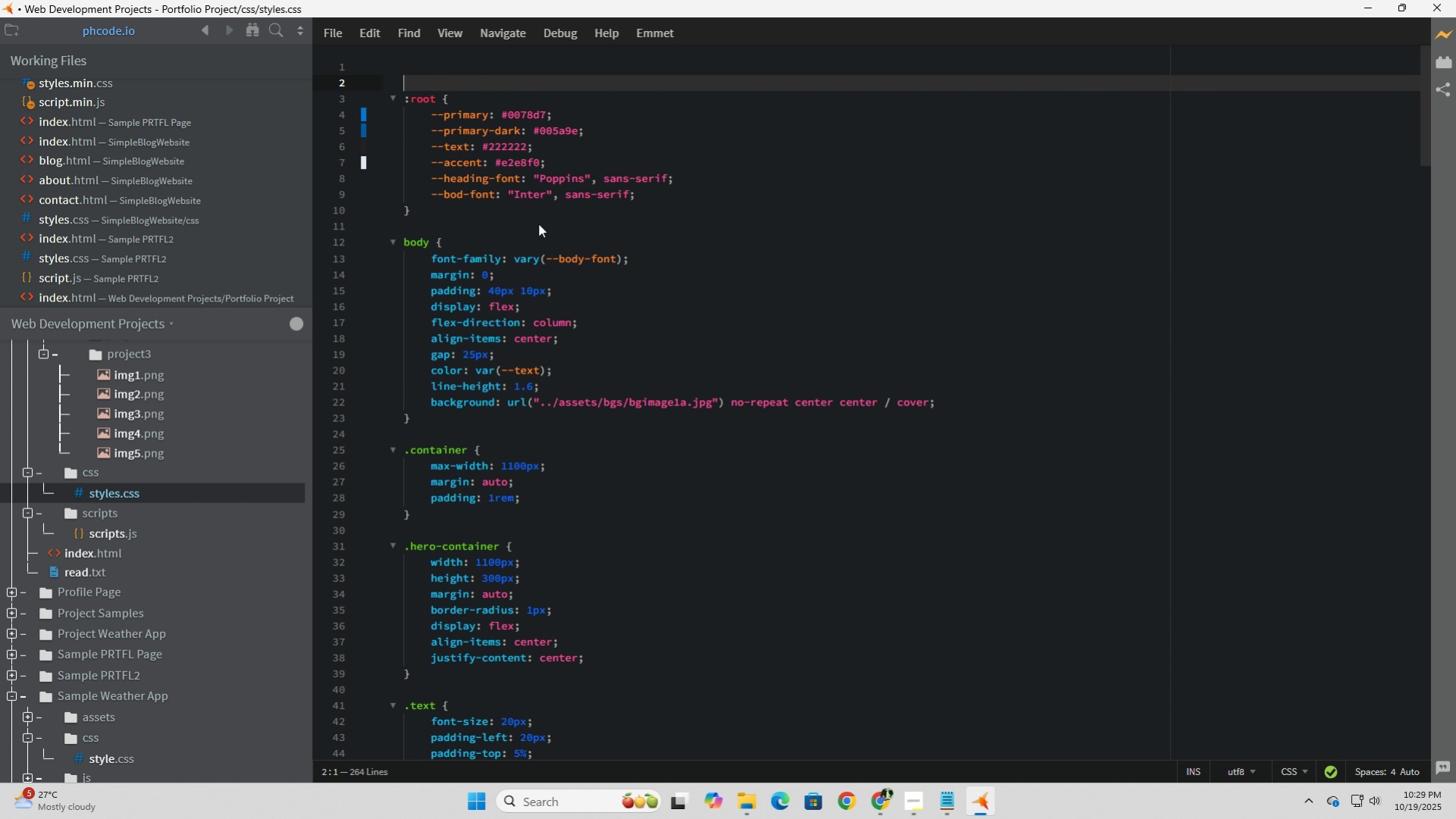 
key(ArrowUp)
 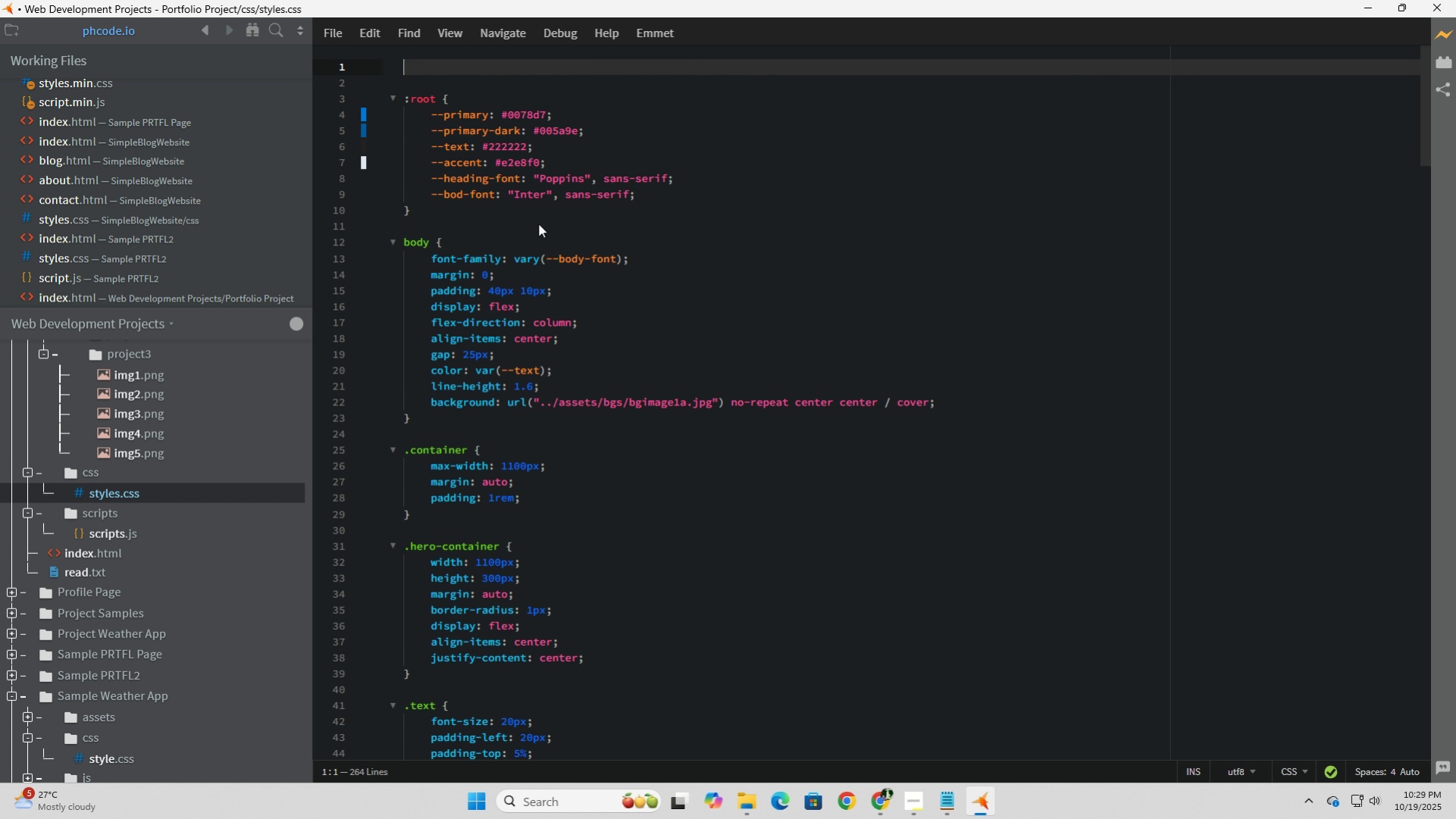 
key(ArrowUp)
 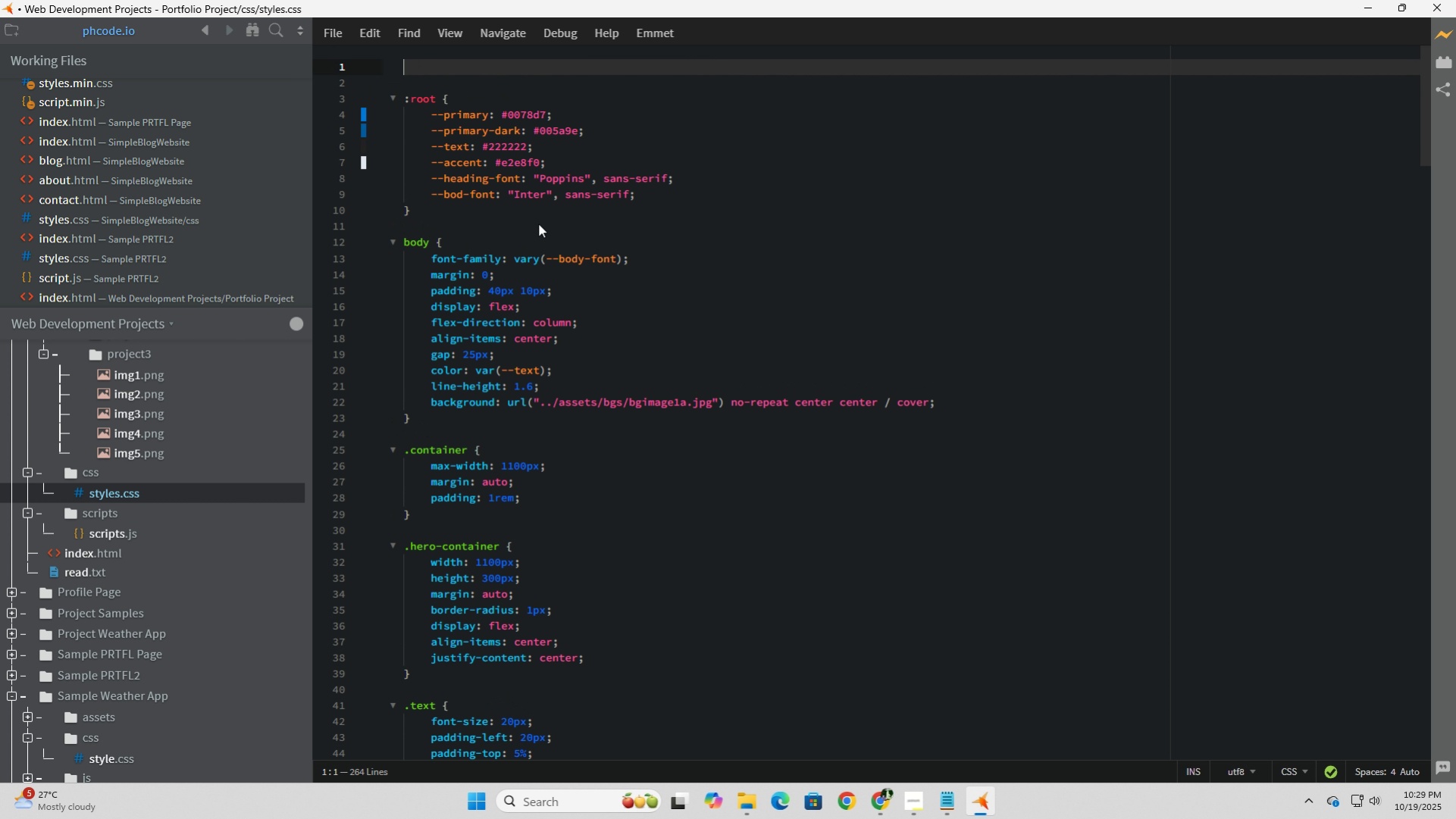 
key(ArrowUp)
 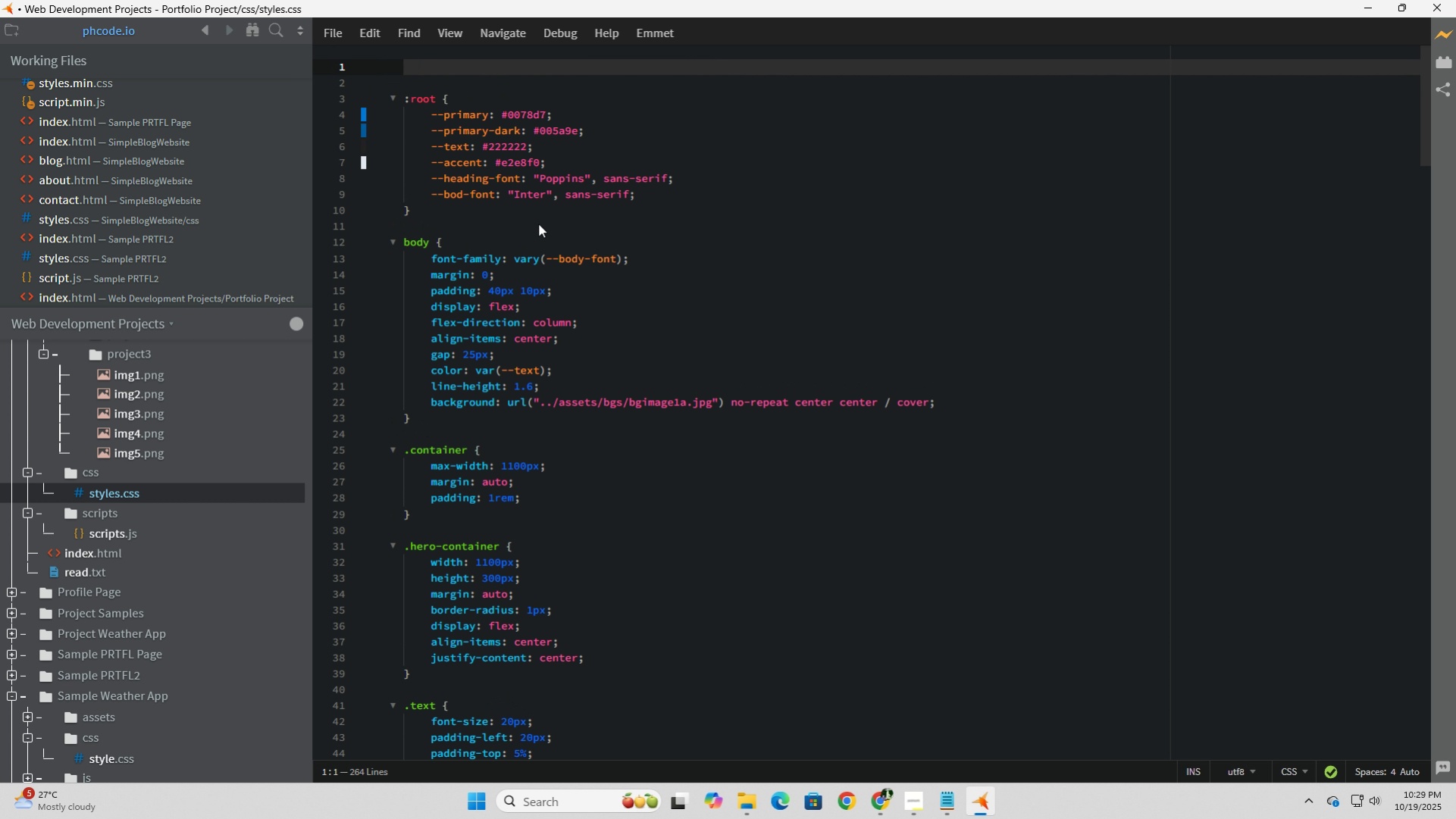 
key(NumpadDivide)
 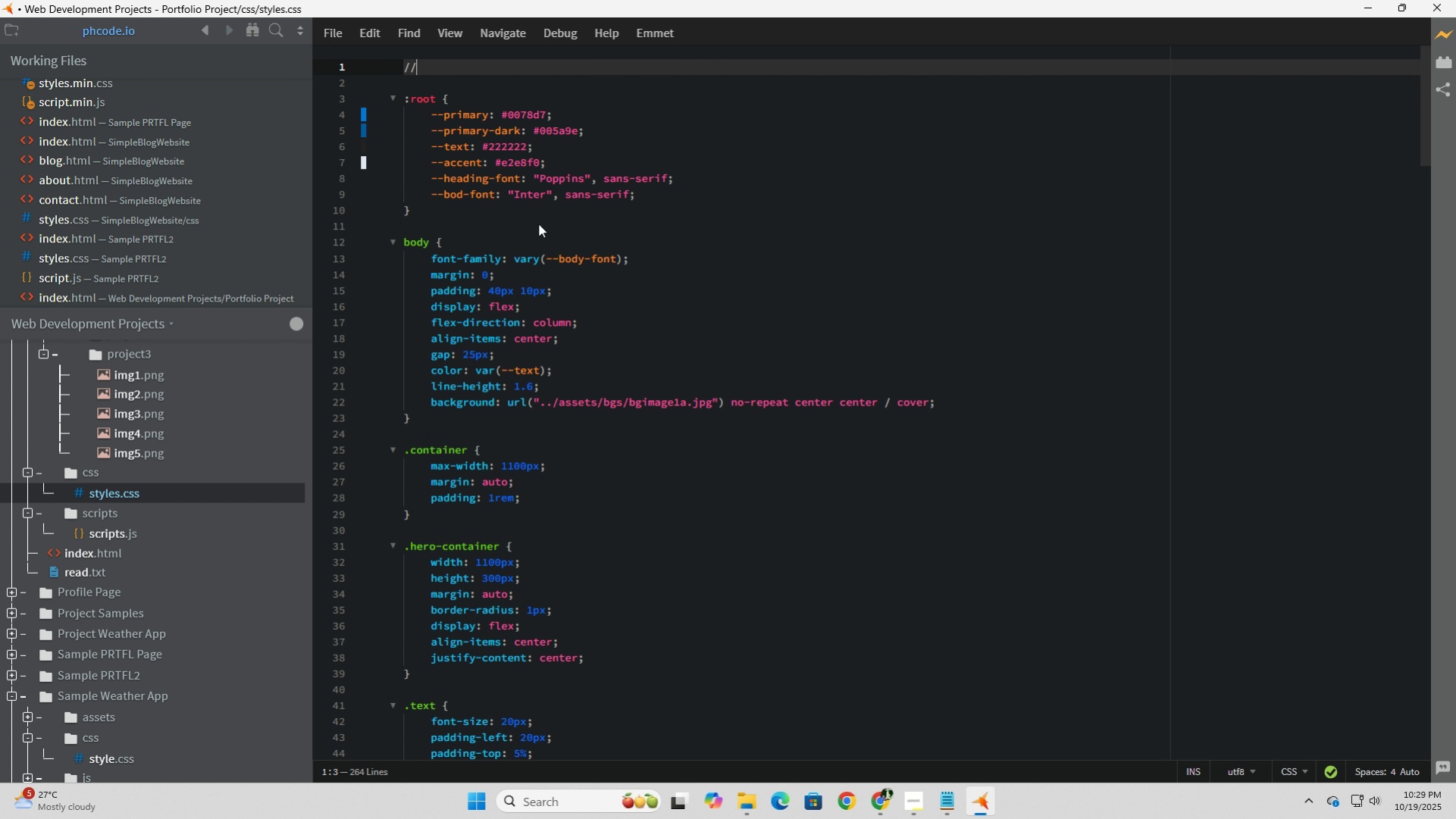 
key(NumpadDivide)
 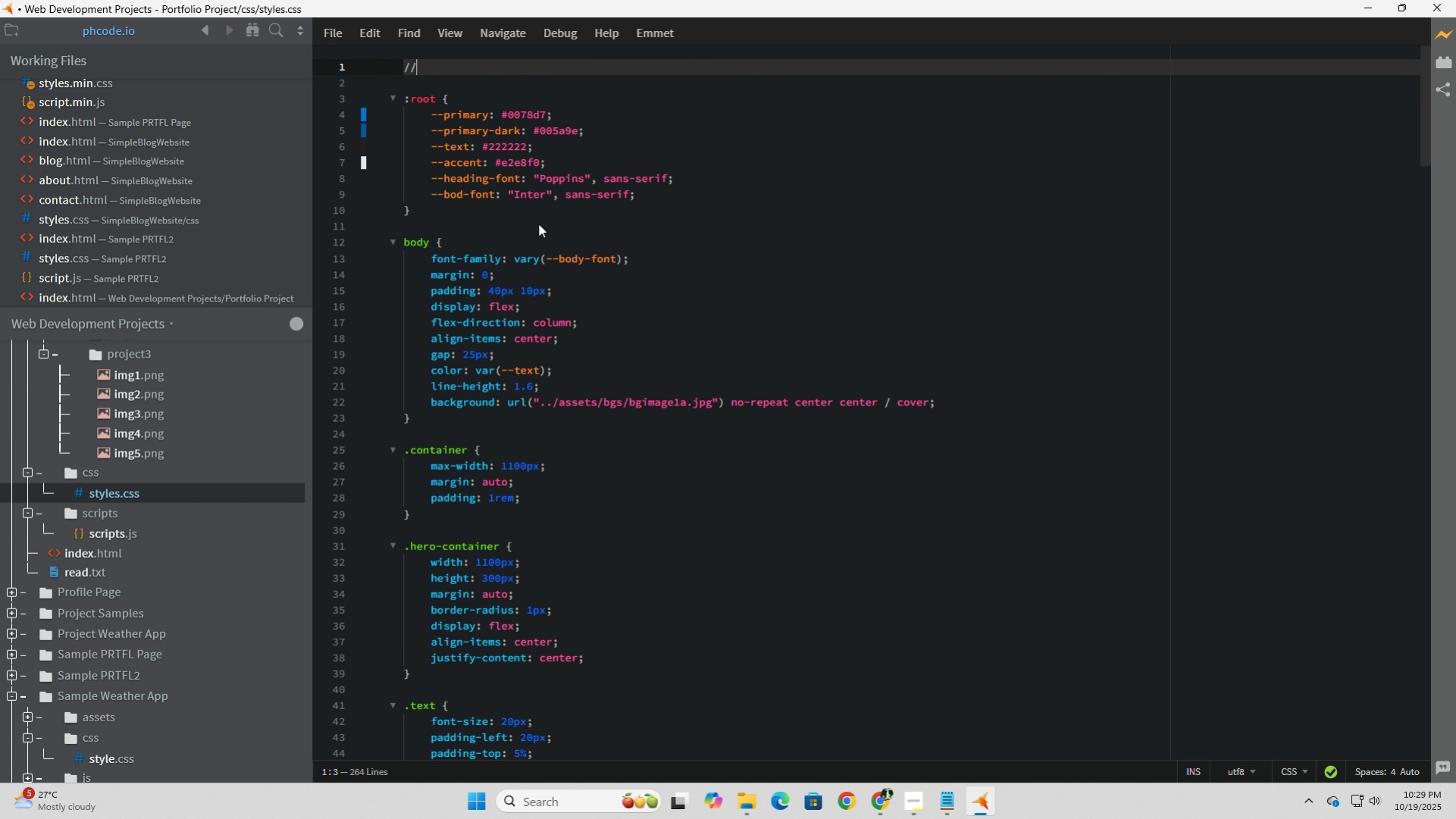 
key(ArrowLeft)
 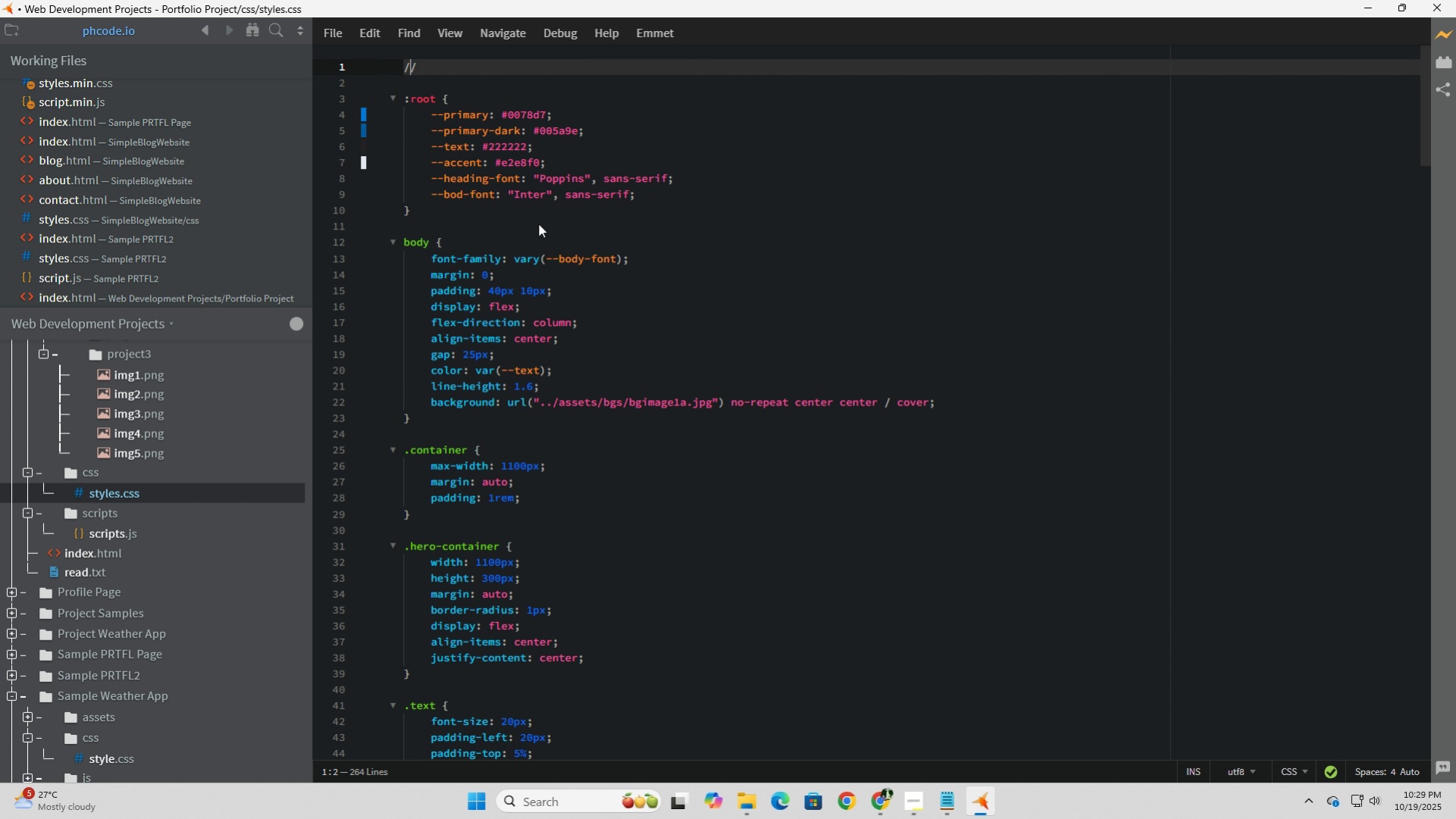 
key(NumpadMultiply)
 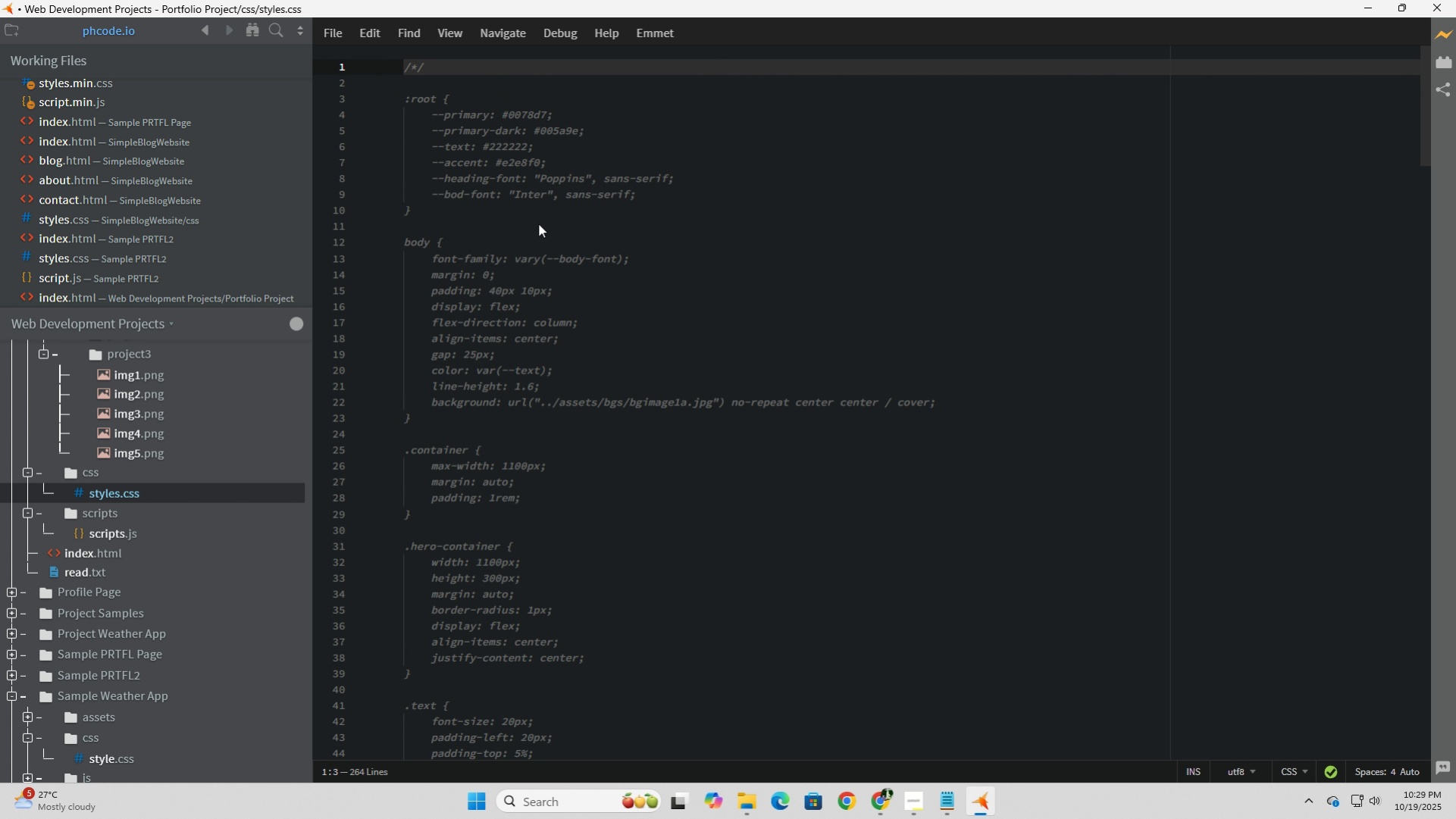 
key(Space)
 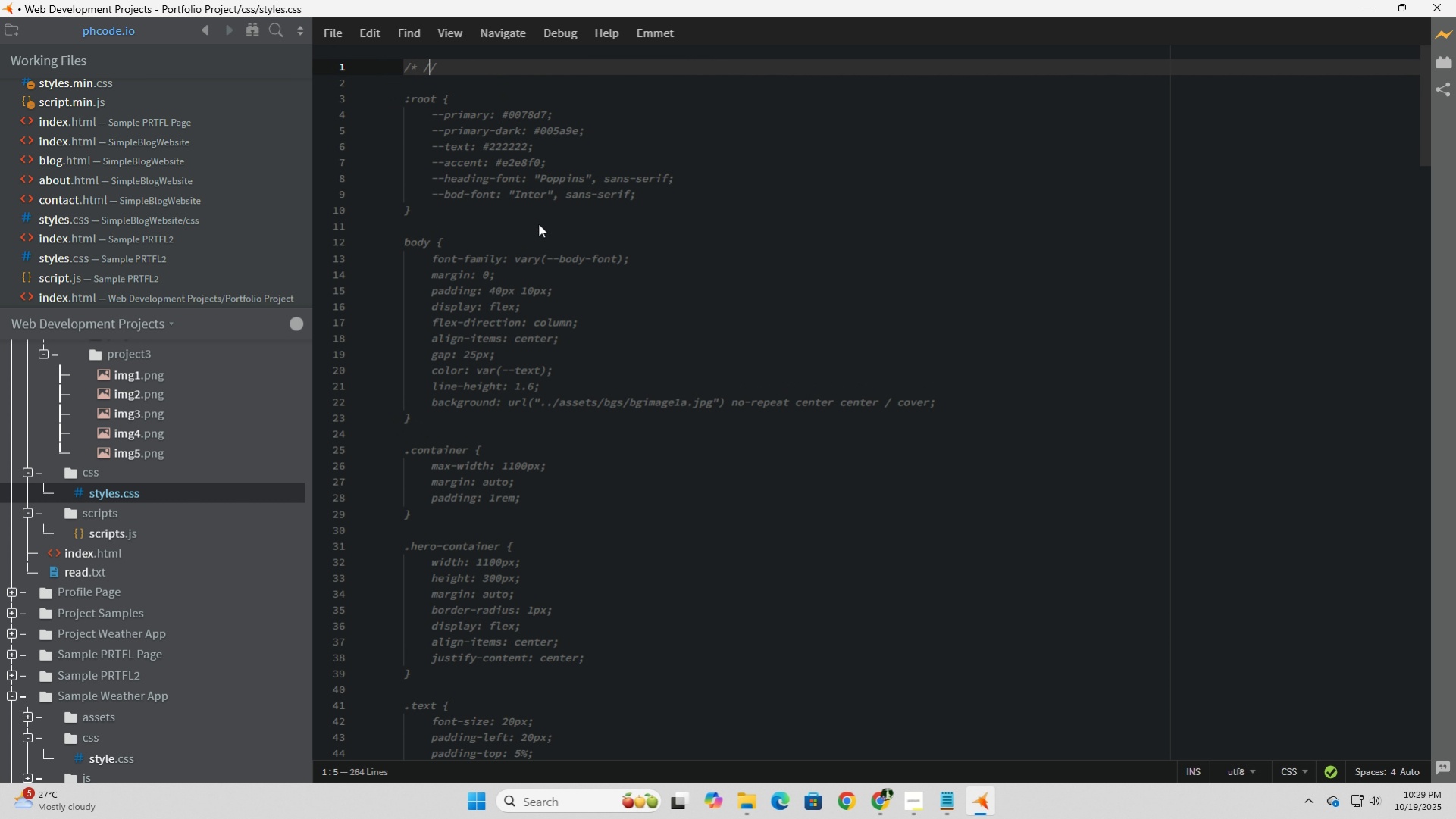 
key(NumpadDivide)
 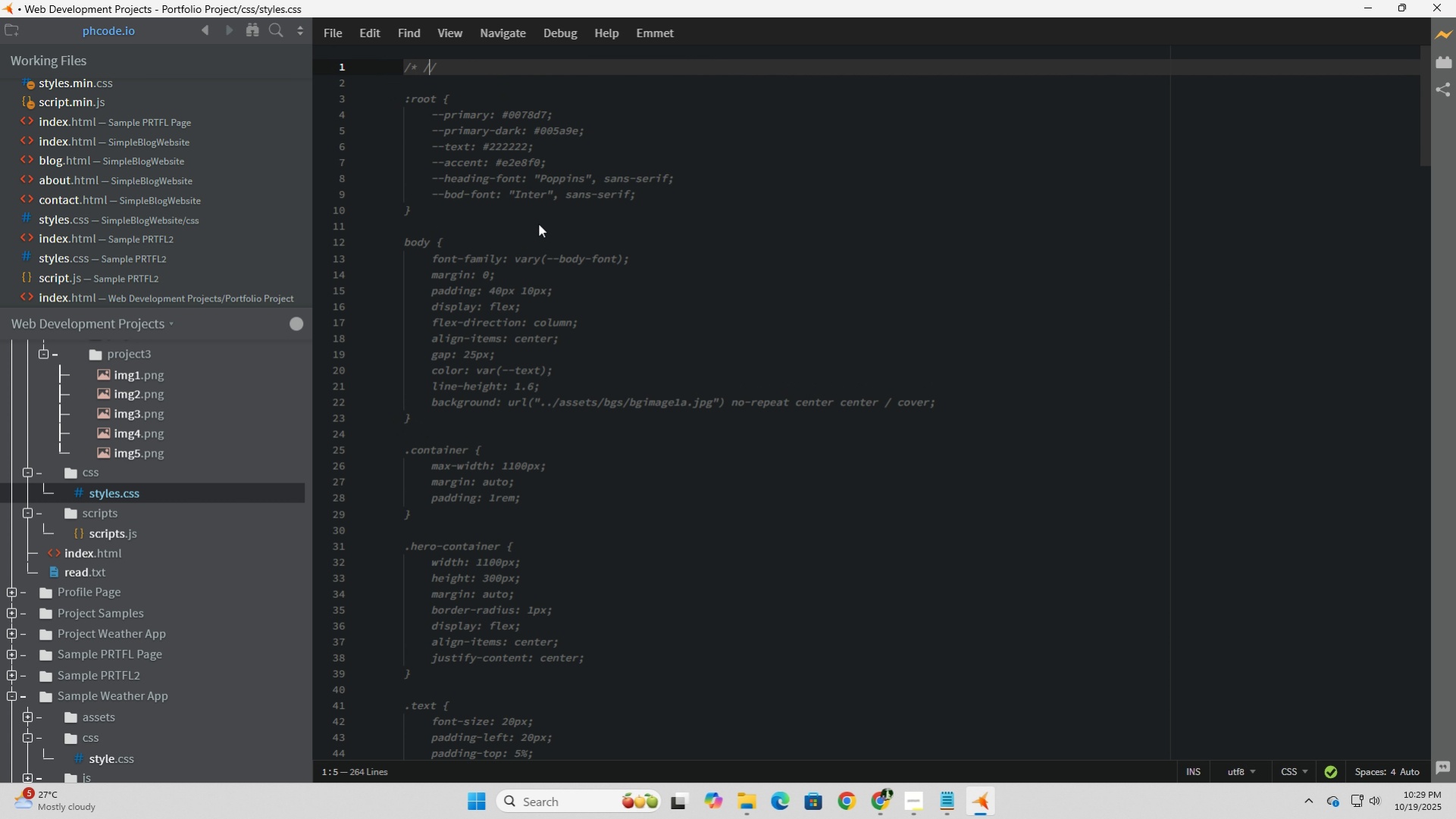 
key(NumpadMultiply)
 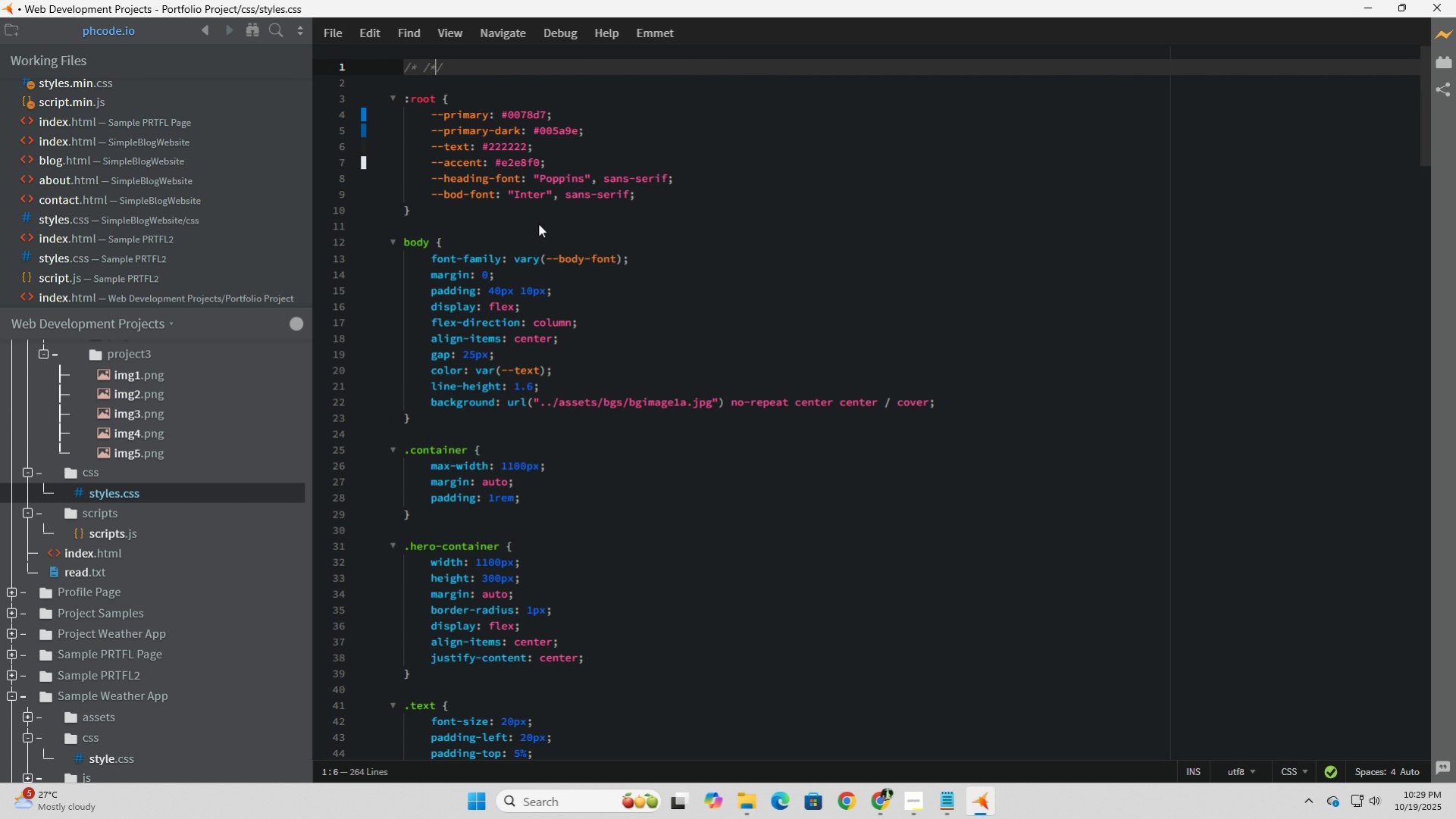 
key(Backspace)
 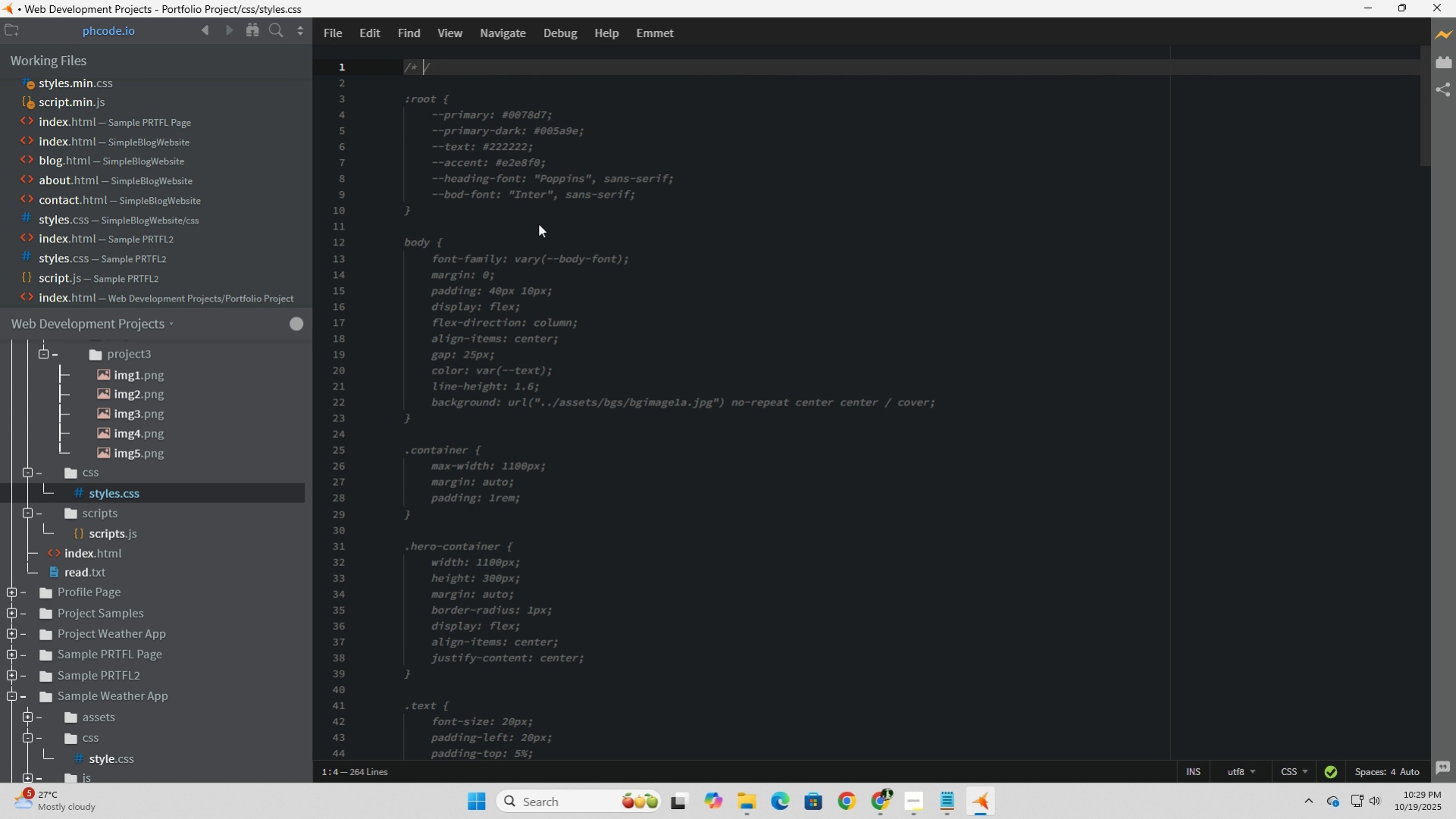 
key(Backspace)
 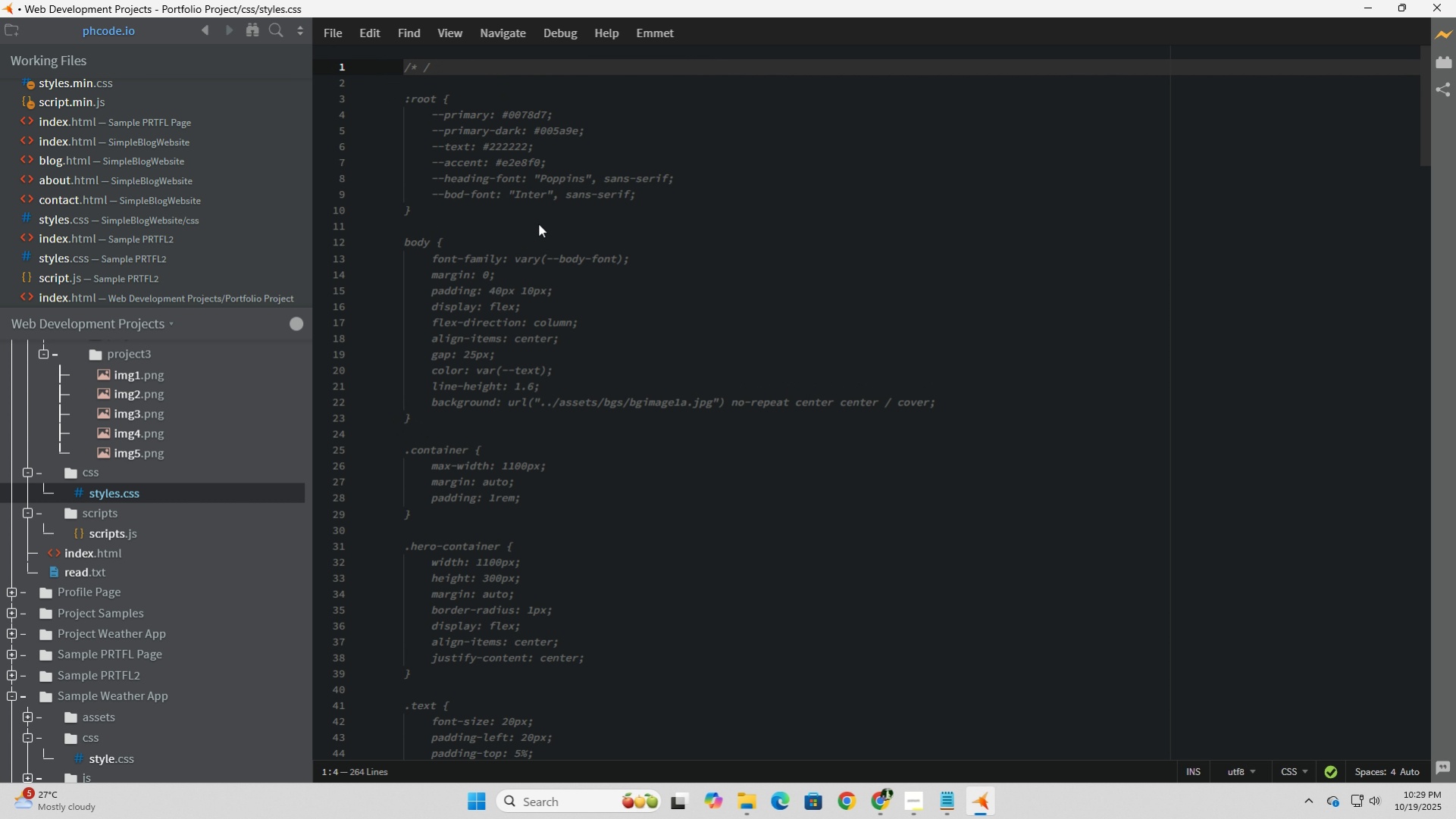 
key(NumpadMultiply)
 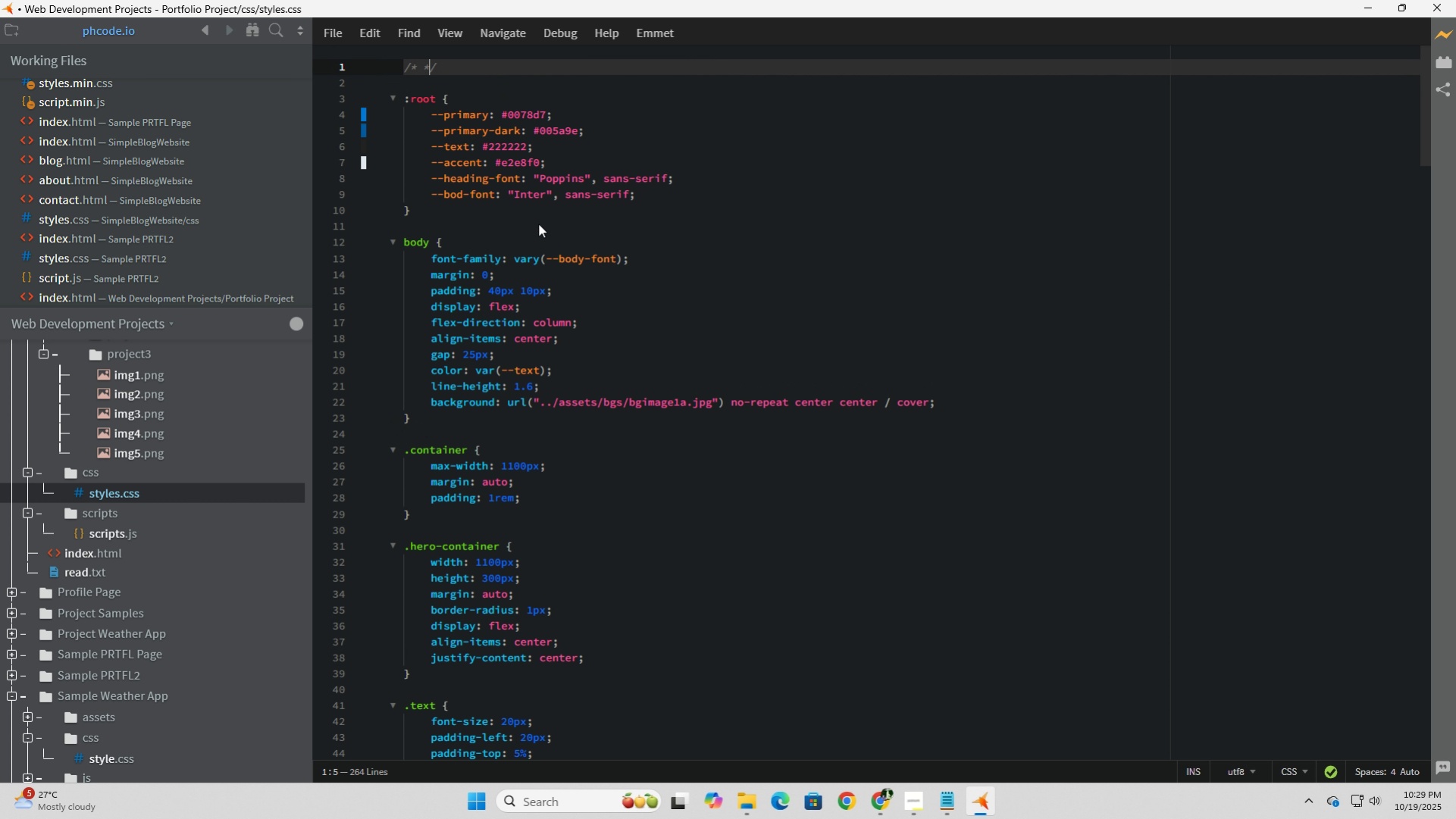 
key(ArrowLeft)
 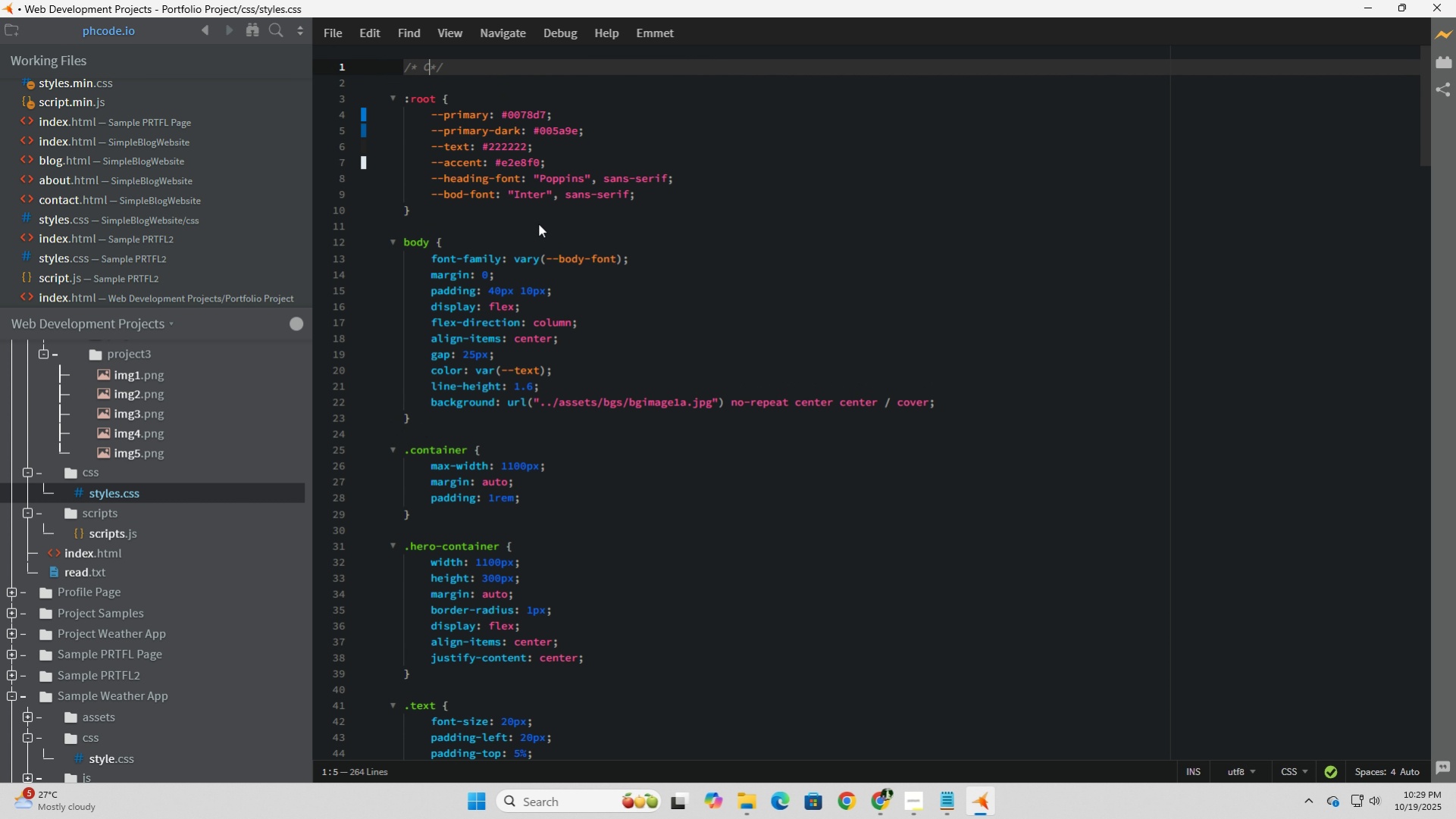 
type(Coded and Documented by JNX)
key(Backspace)
key(Backspace)
key(Backspace)
type(jnx)
key(Backspace)
key(Backspace)
type(unixcoder)
 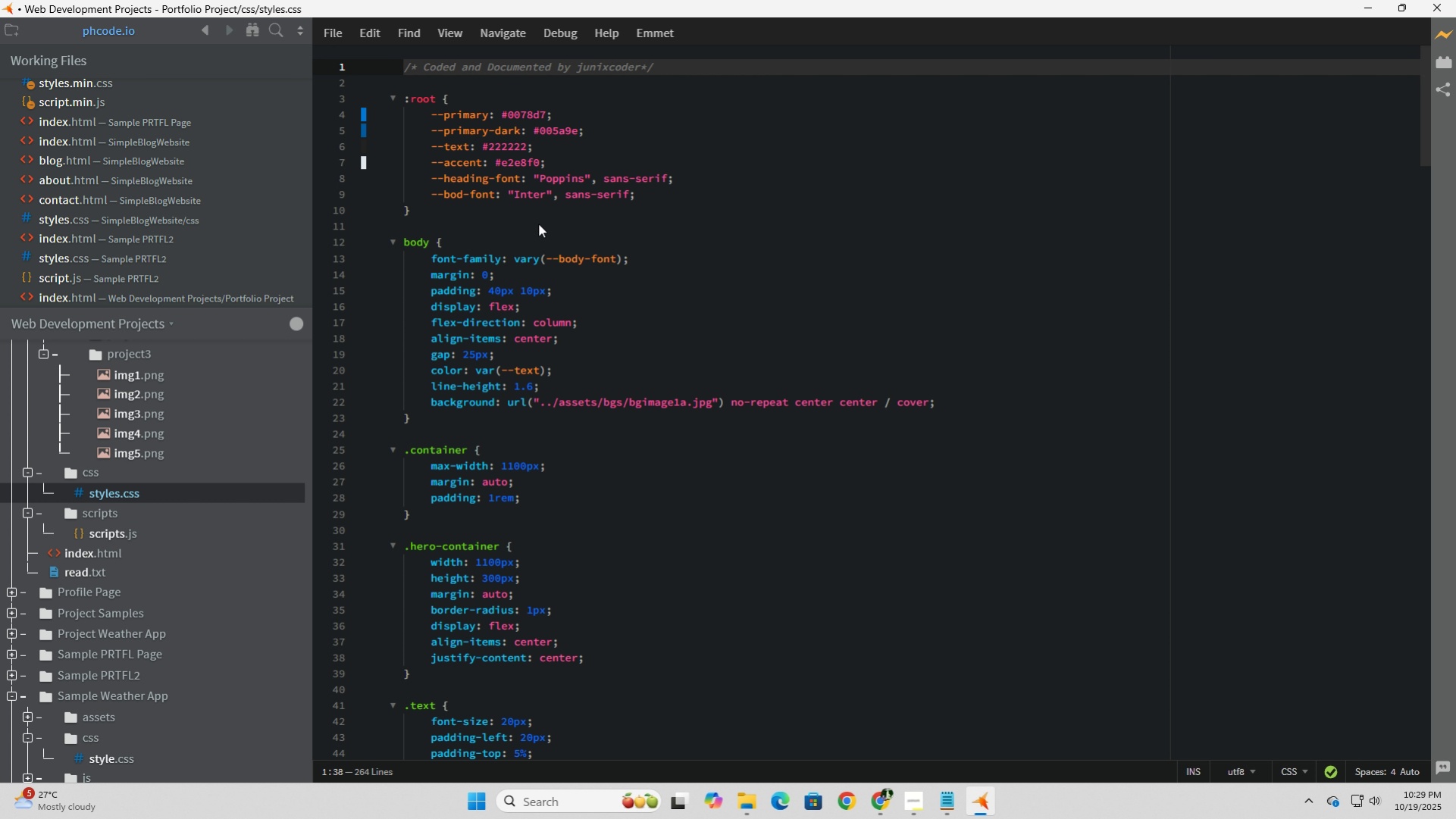 
left_click([97, 533])
 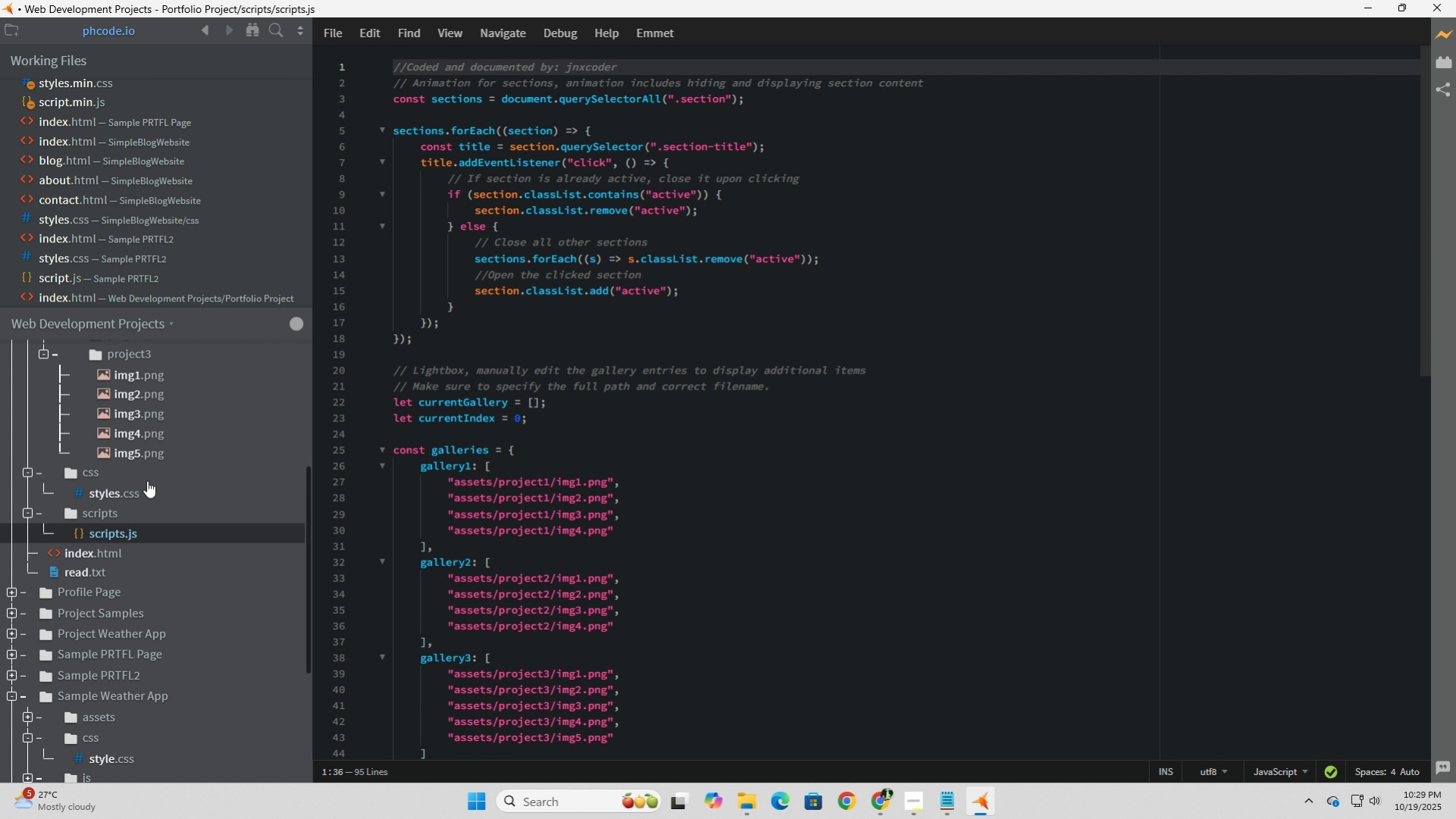 
left_click([125, 491])
 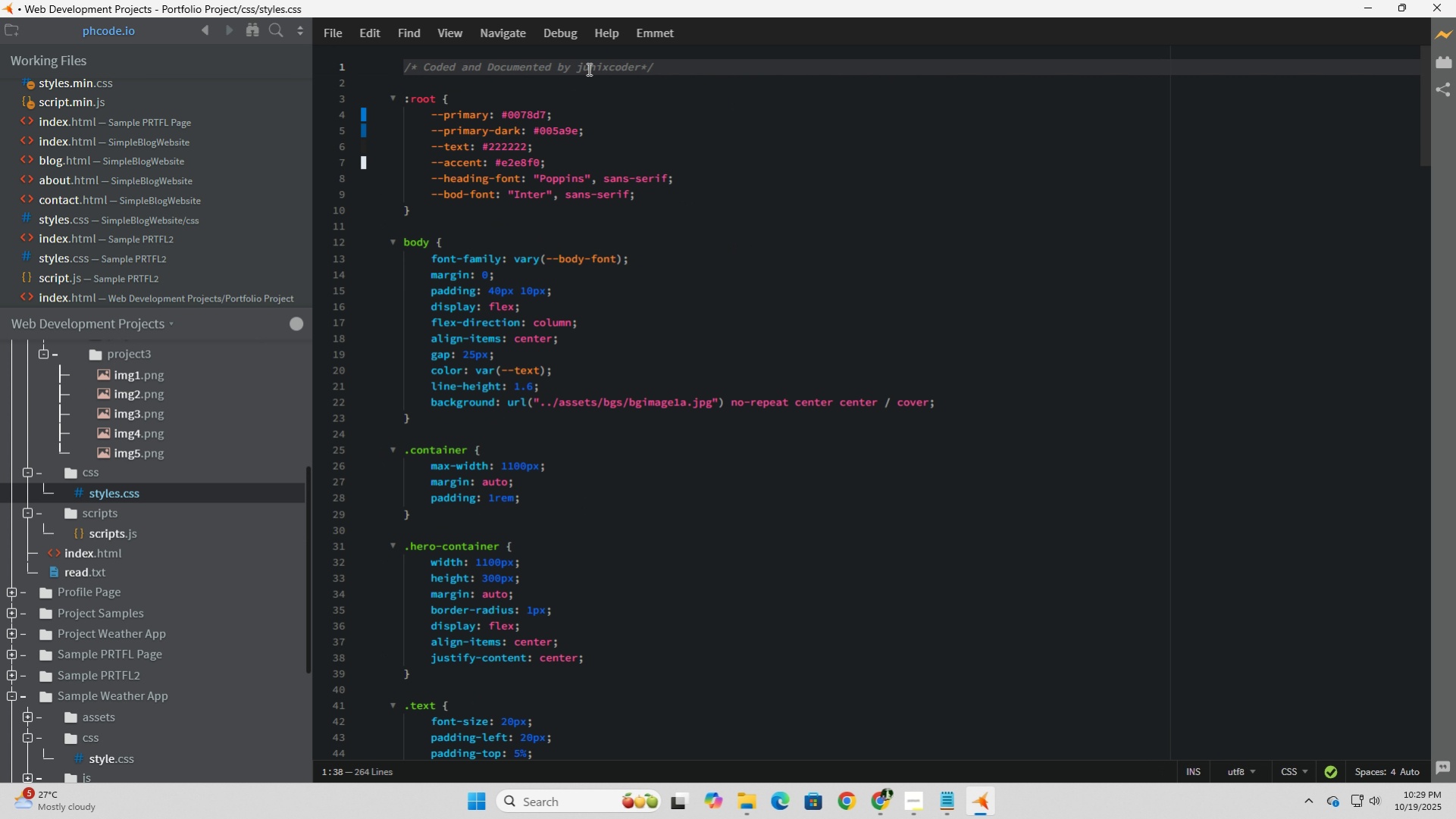 
left_click([587, 69])
 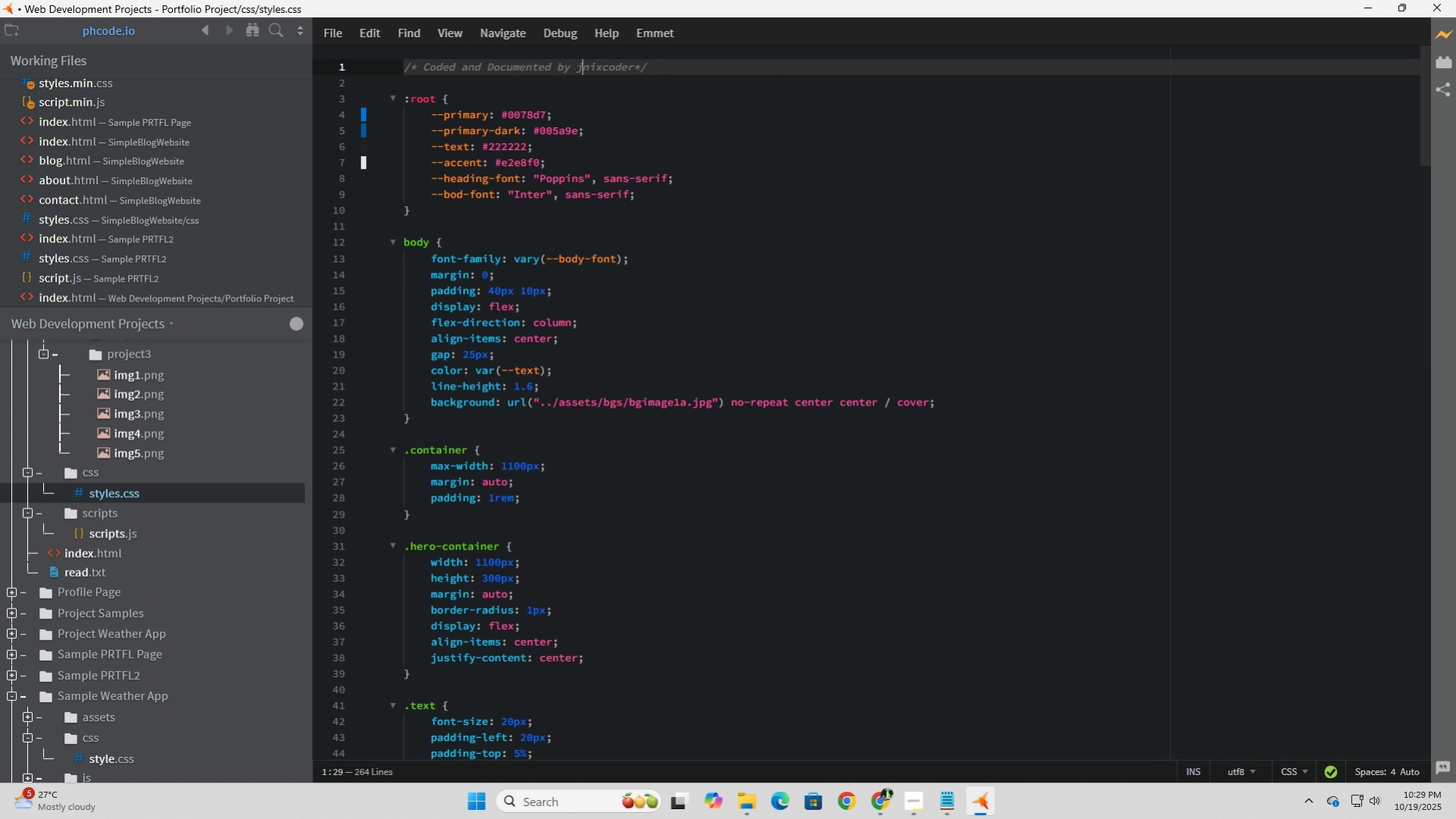 
key(Backspace)
 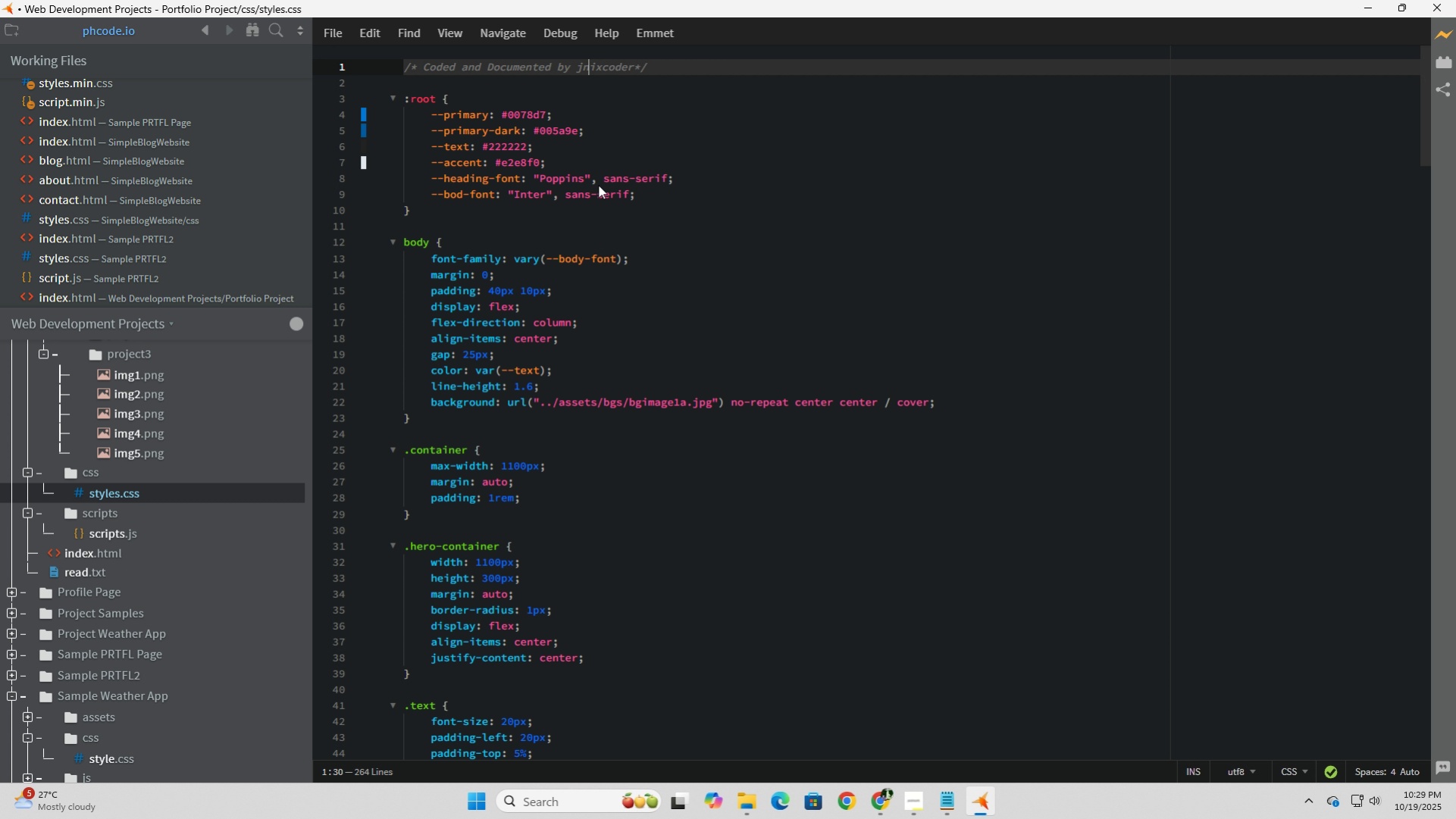 
key(ArrowRight)
 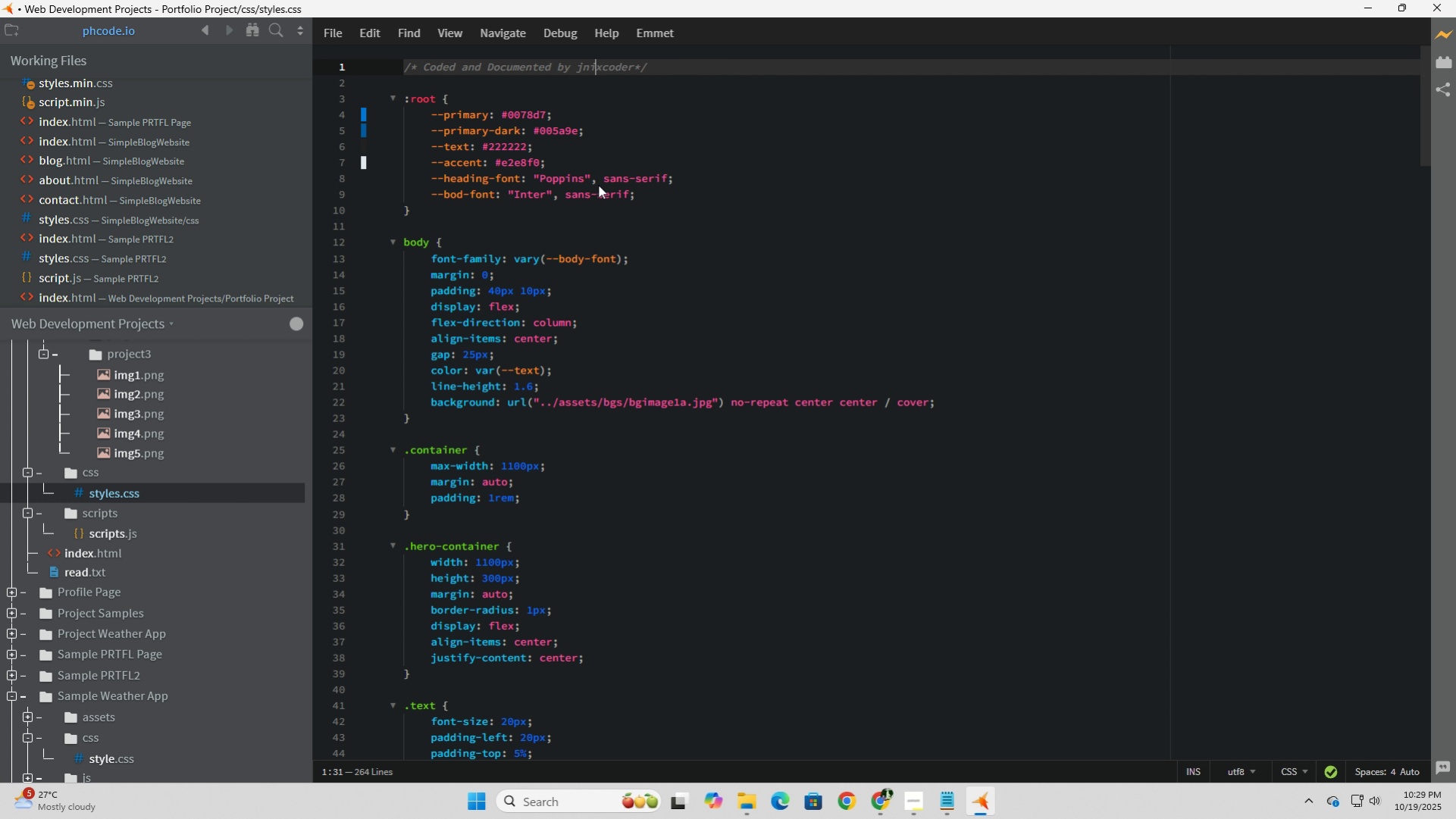 
key(ArrowRight)
 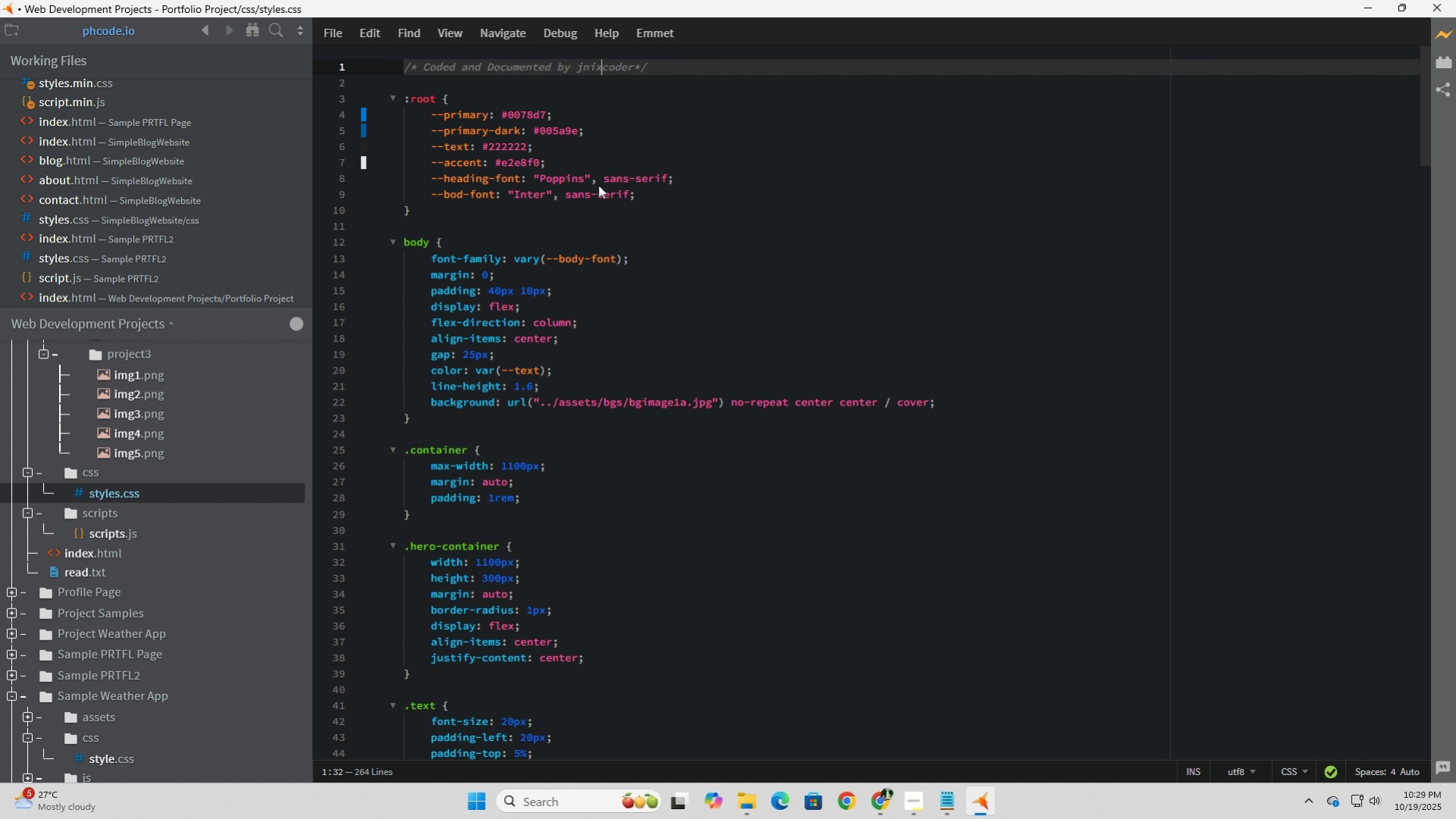 
key(ArrowRight)
 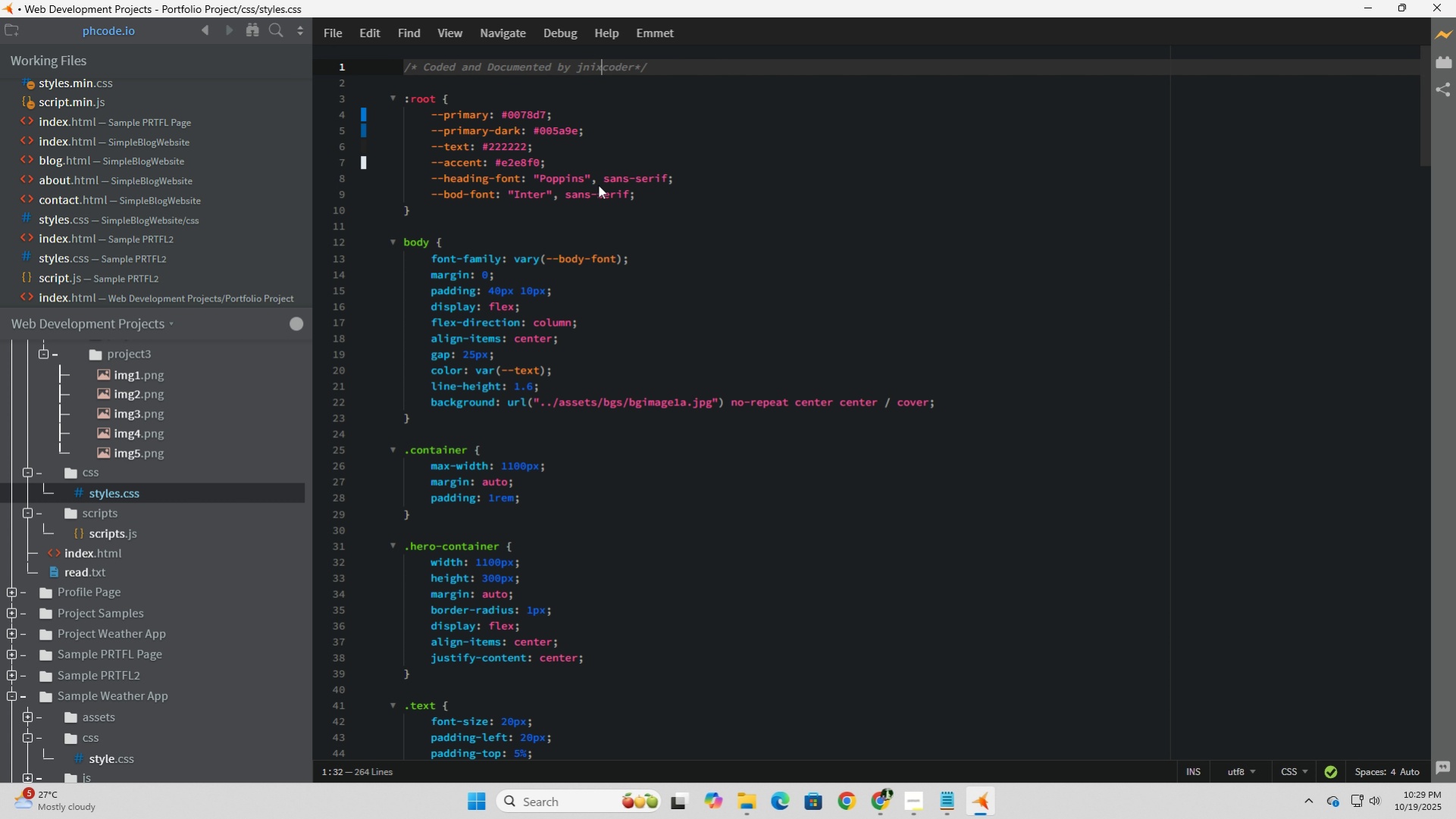 
key(ArrowLeft)
 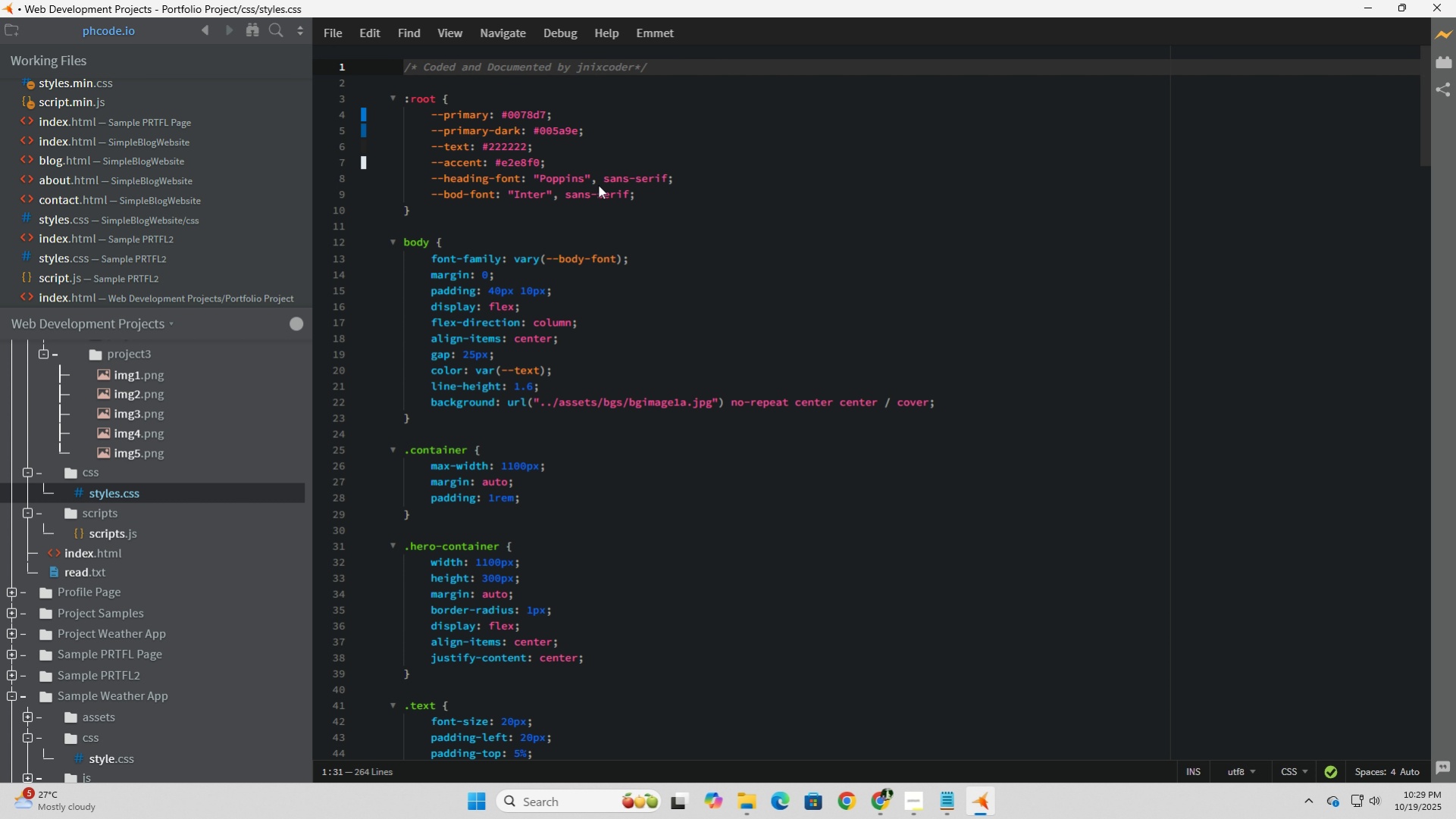 
key(Backspace)
 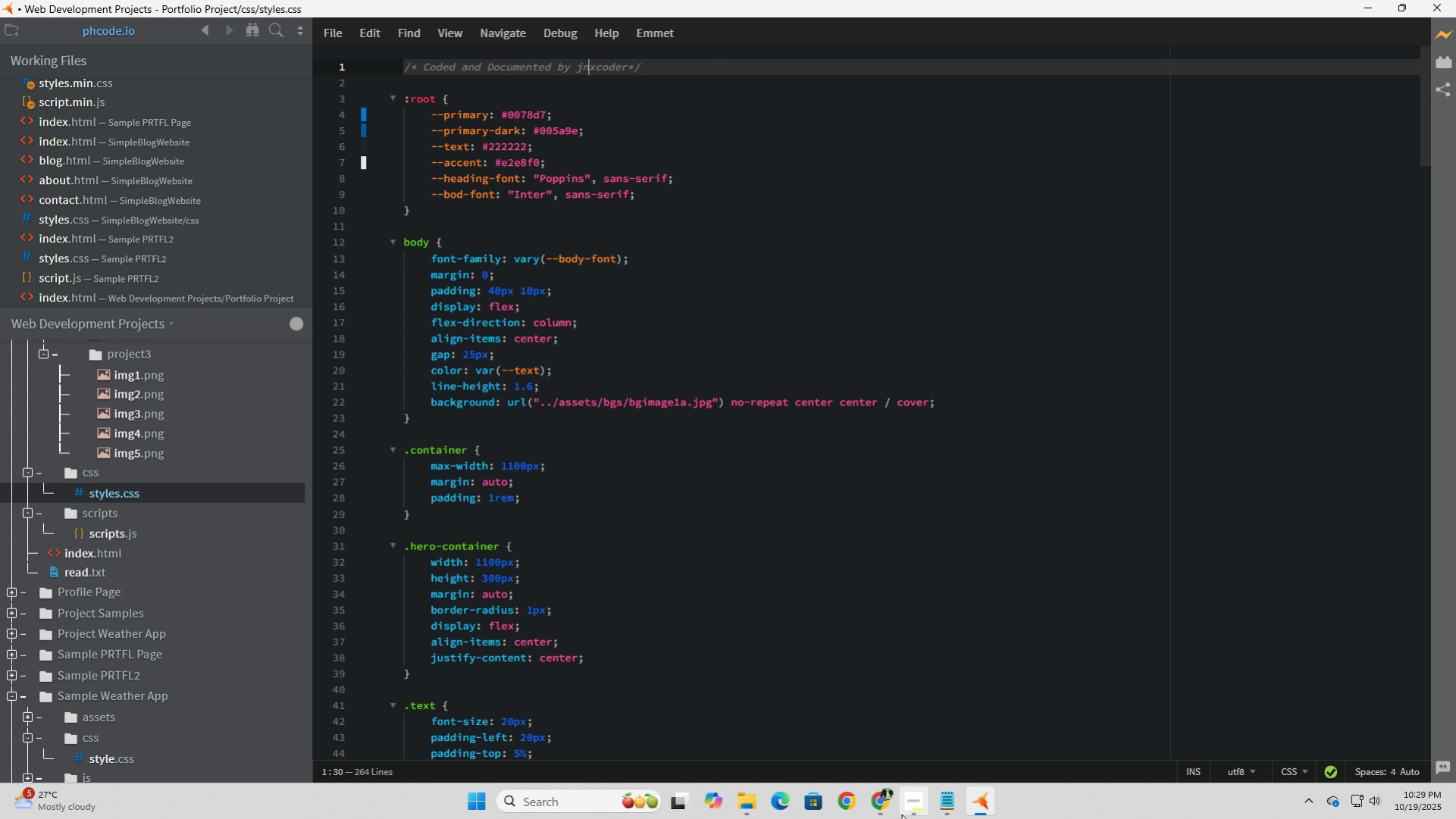 
left_click([884, 805])
 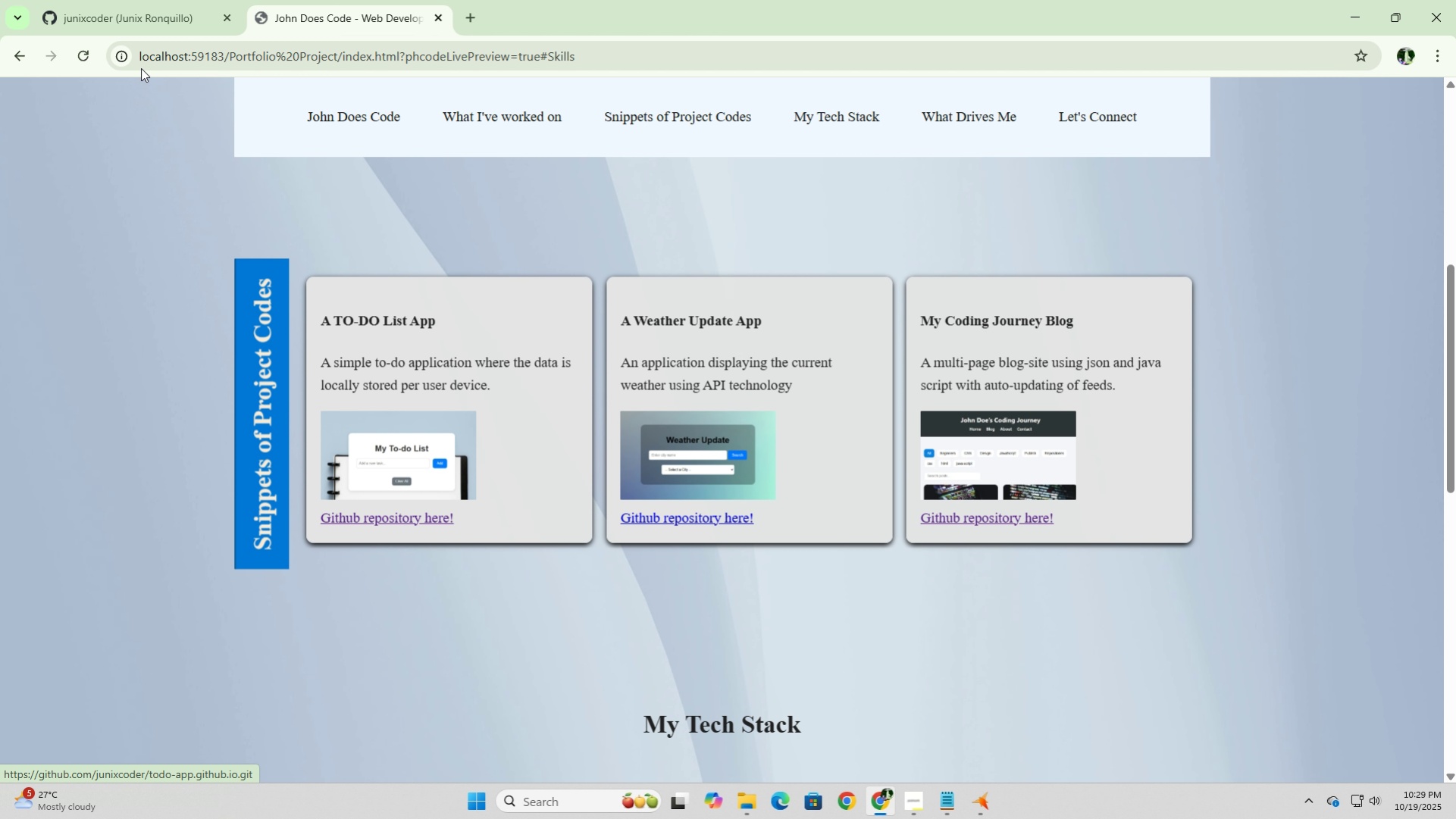 
left_click([130, 2])
 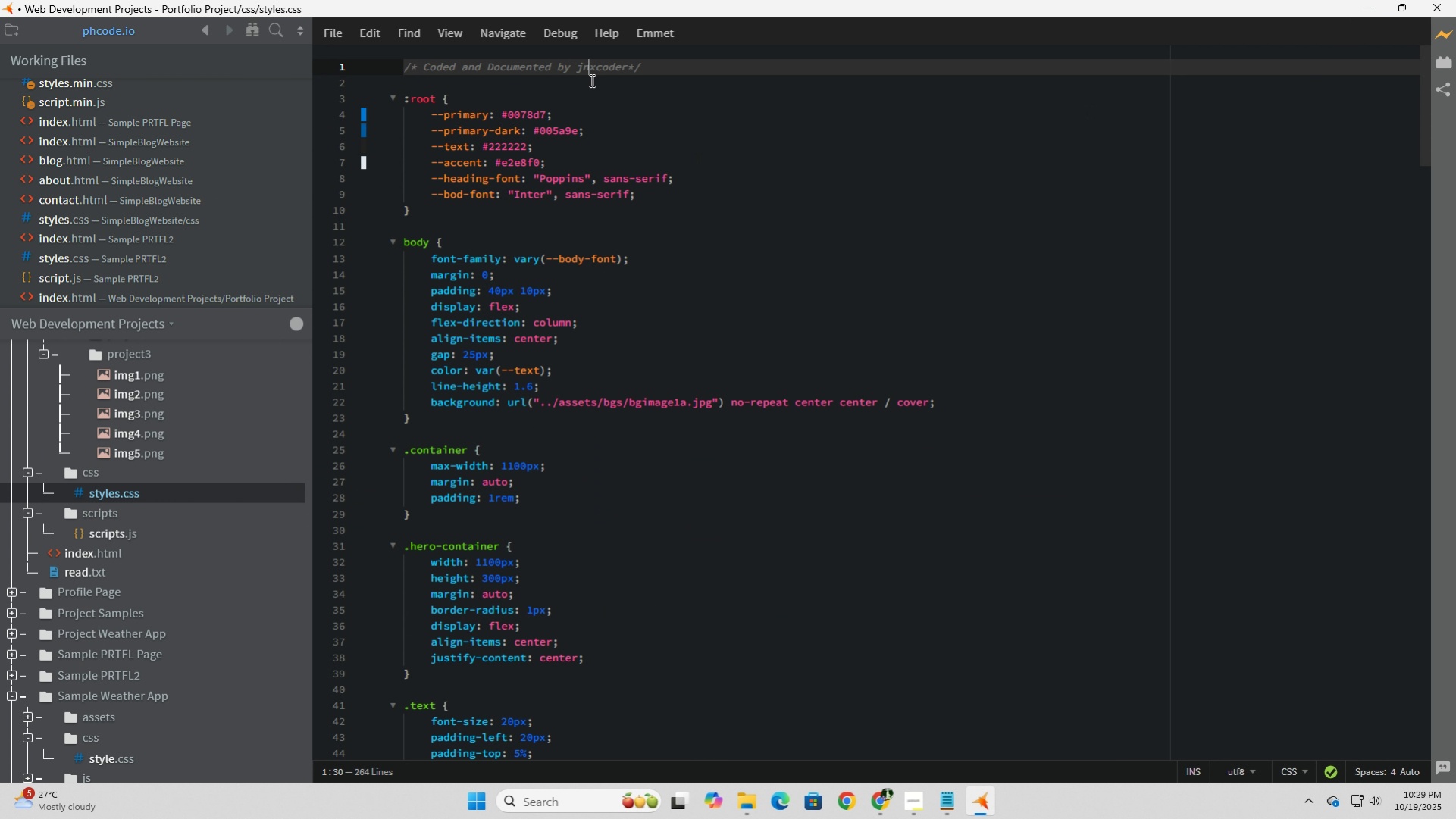 
wait(5.22)
 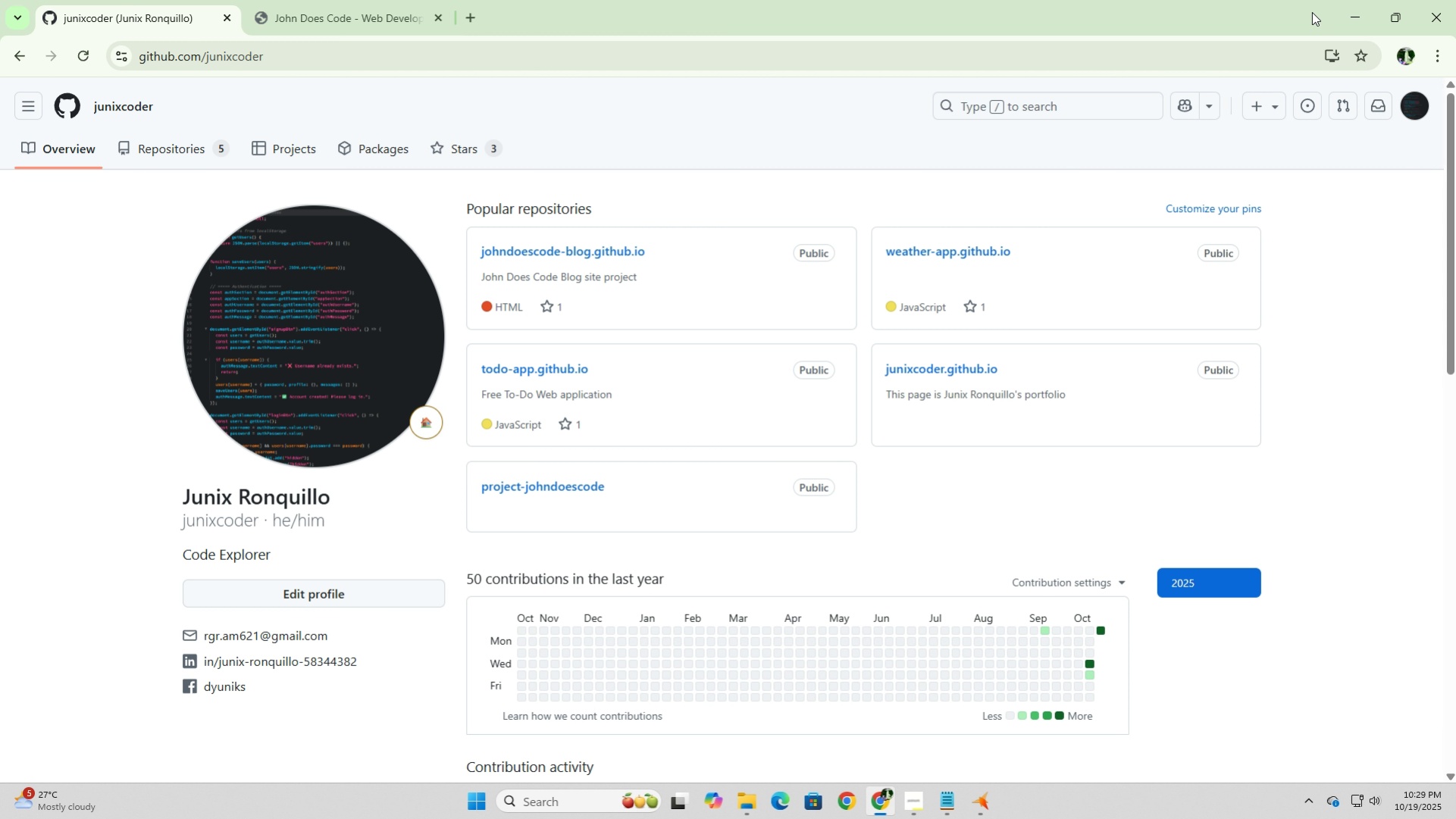 
key(ArrowLeft)
 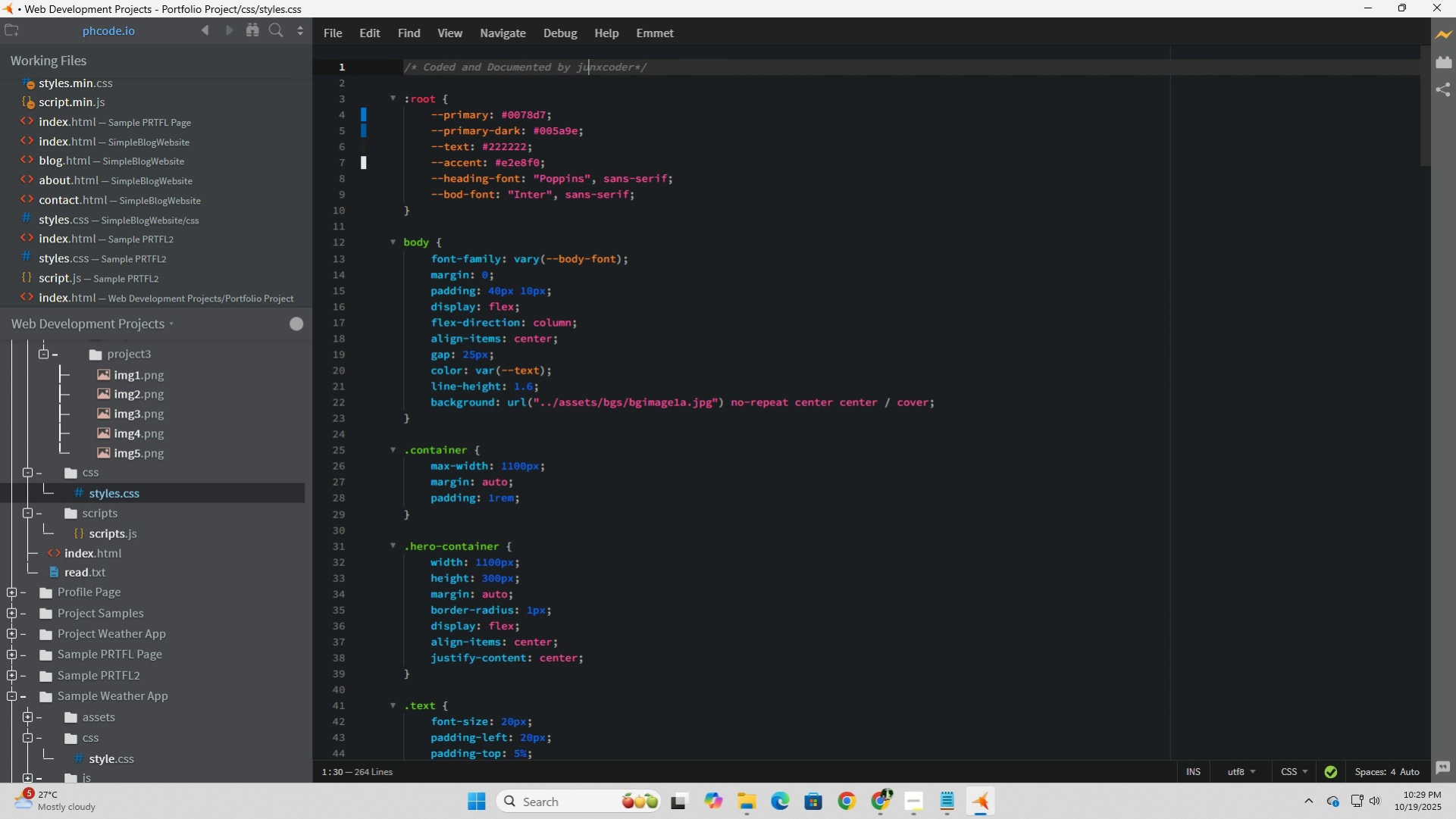 
key(U)
 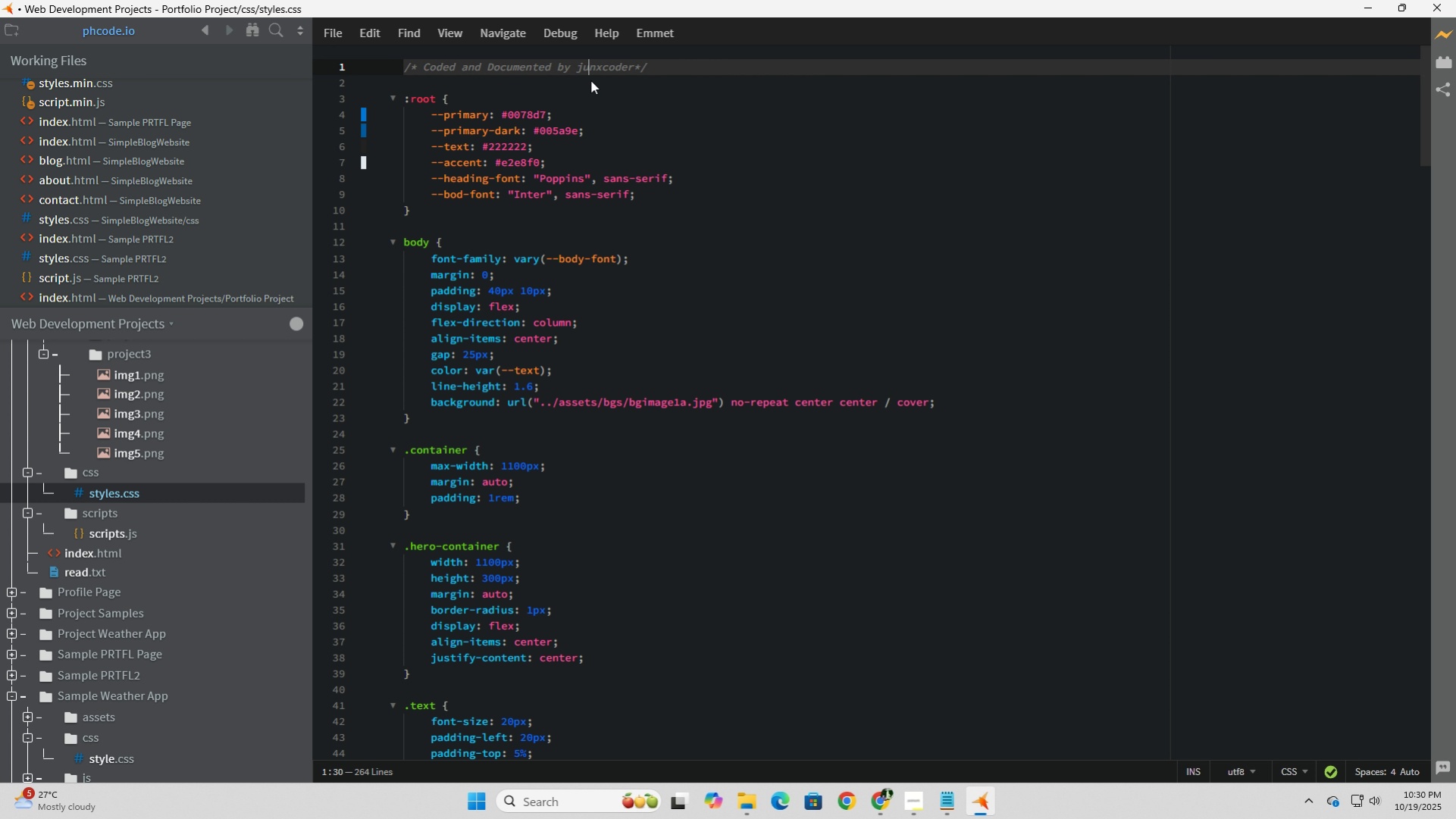 
key(ArrowRight)
 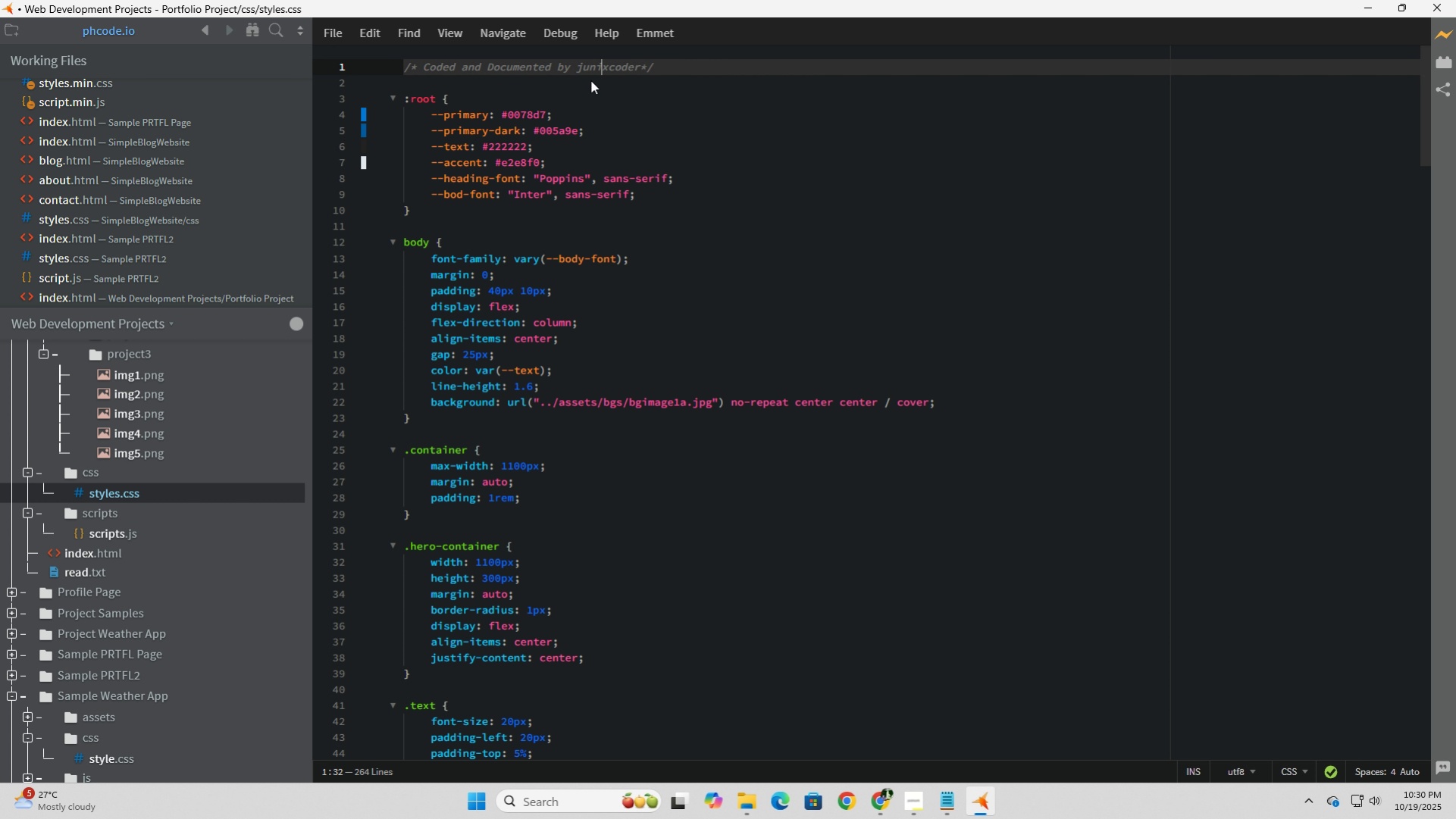 
key(I)
 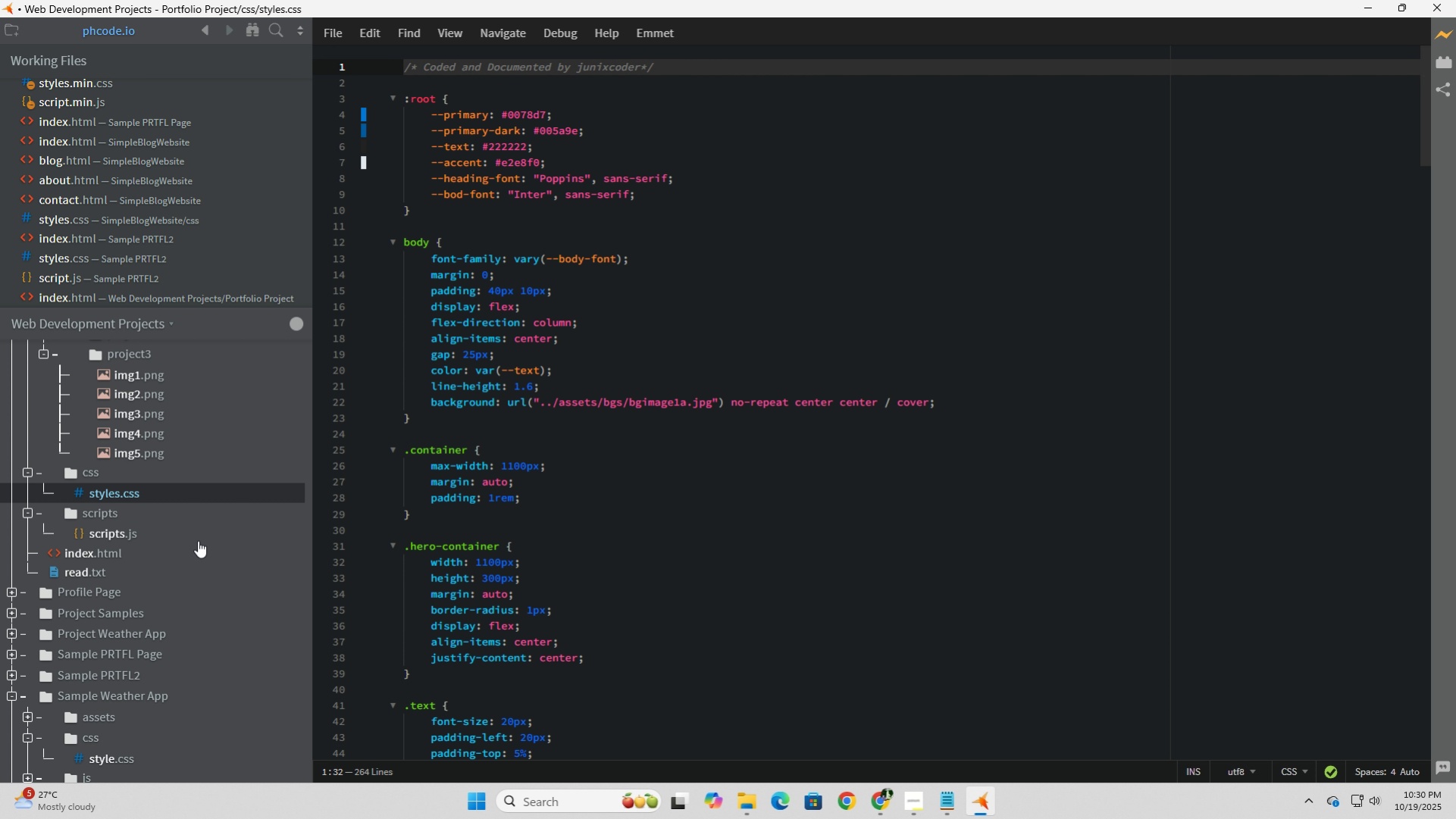 
left_click([116, 531])
 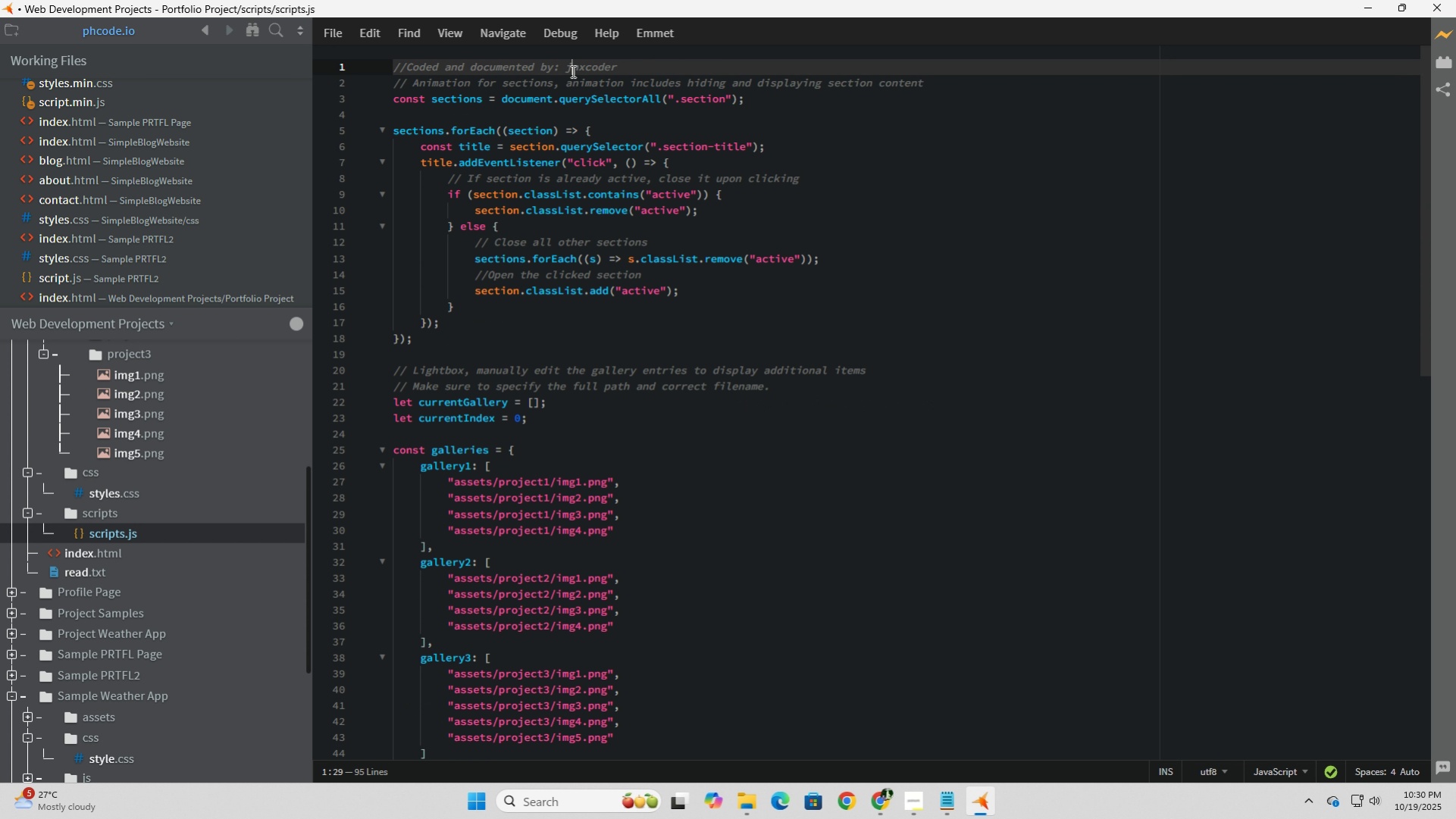 
left_click([571, 71])
 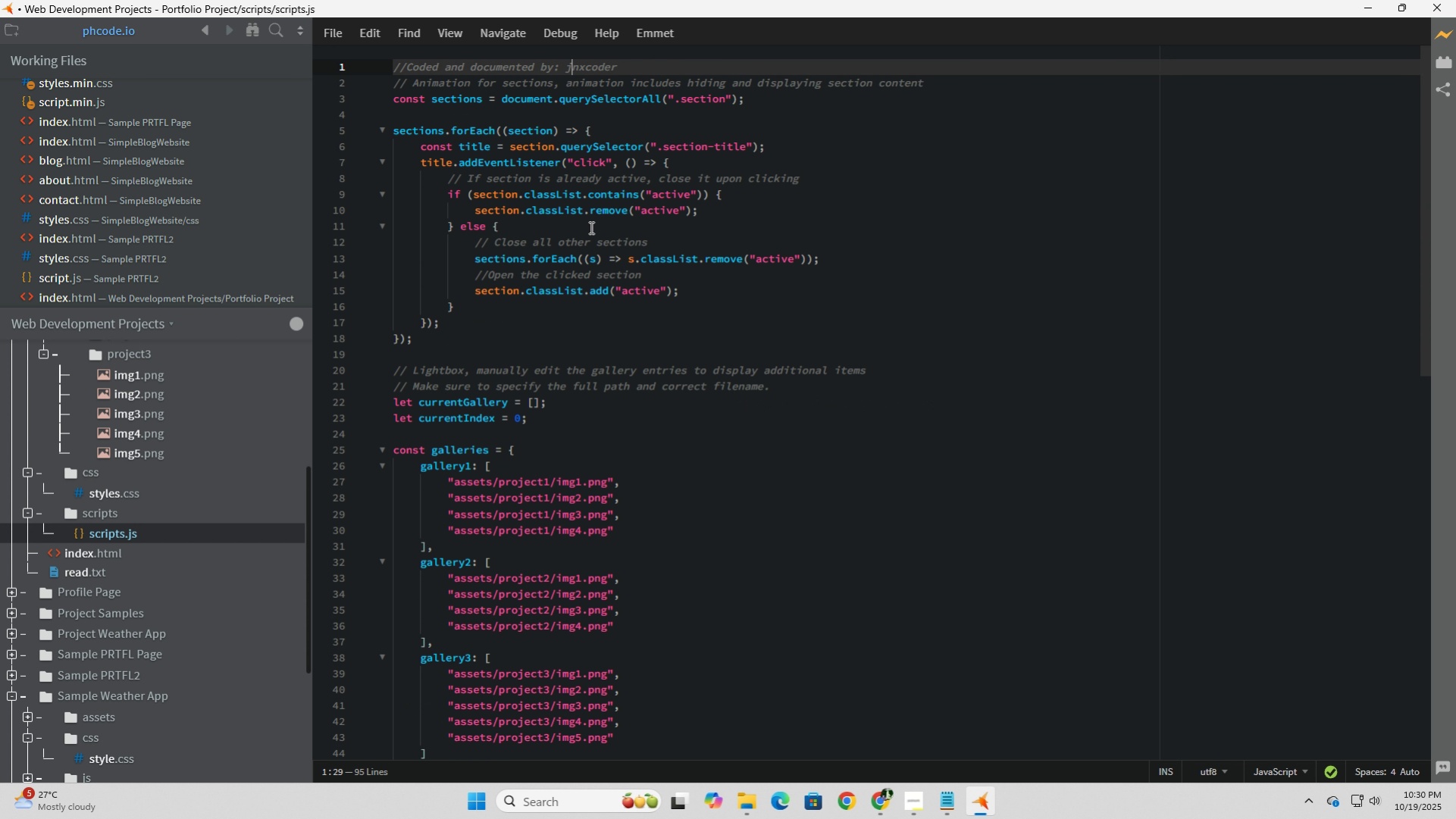 
key(U)
 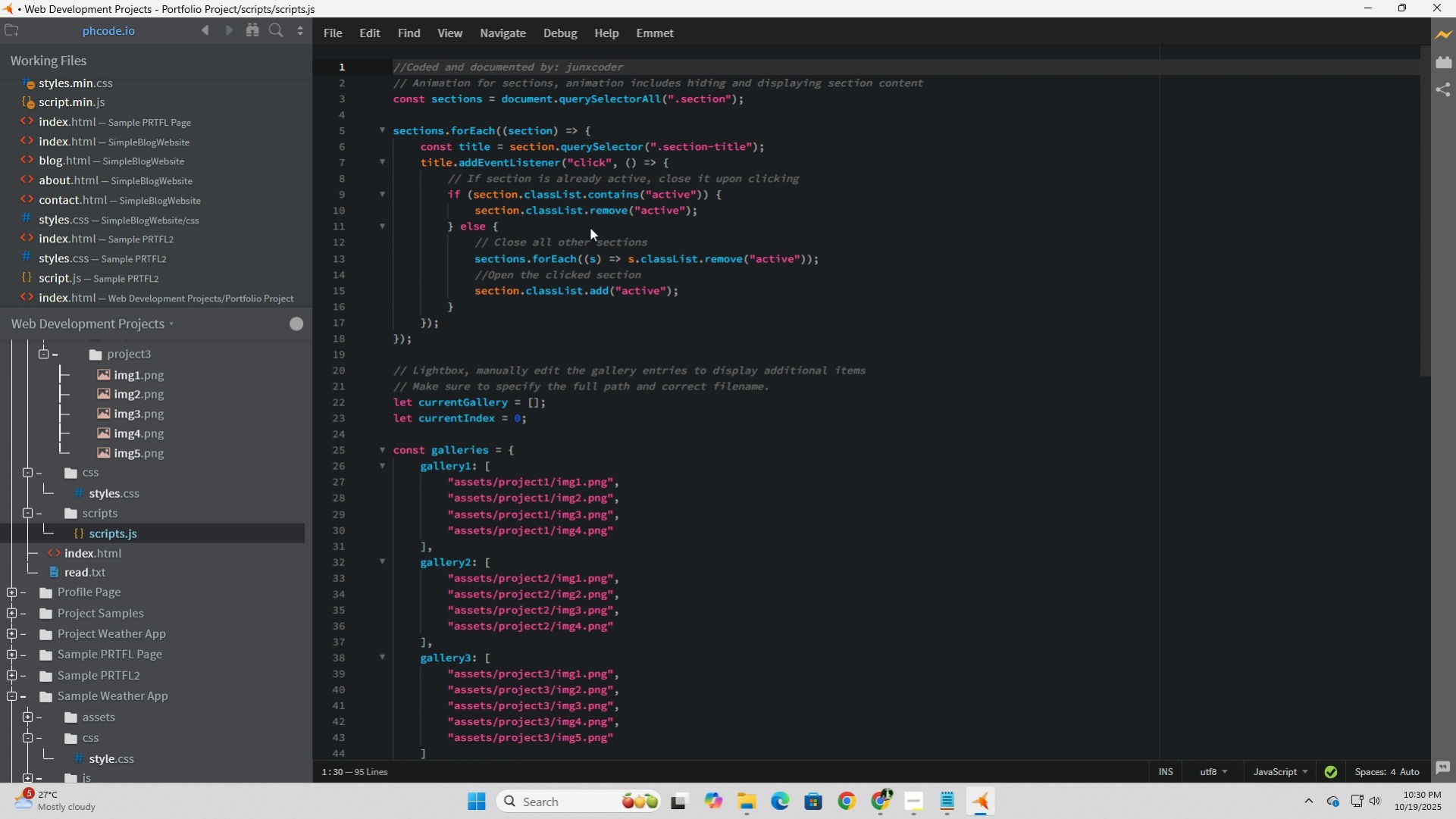 
key(ArrowRight)
 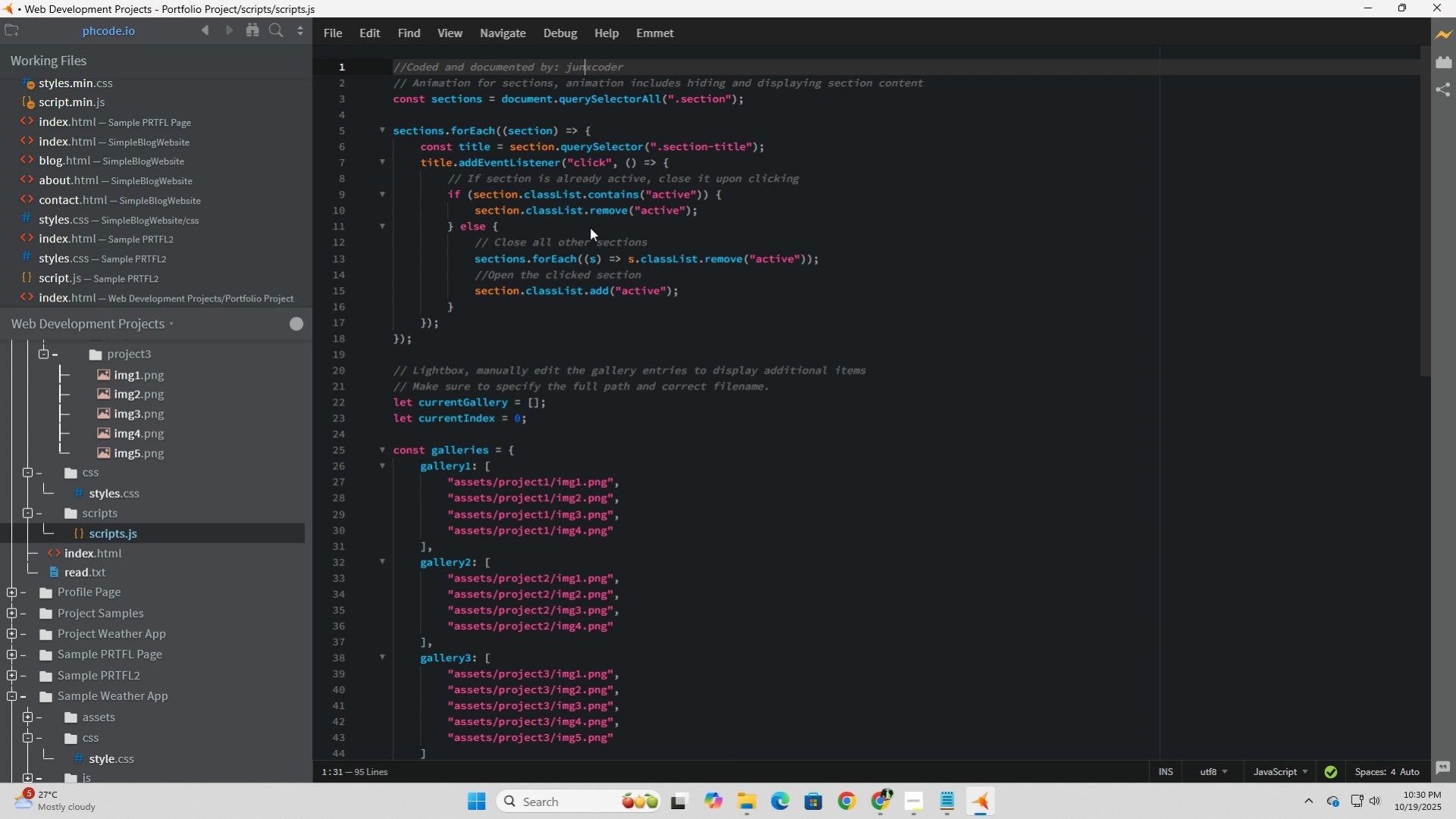 
key(ArrowRight)
 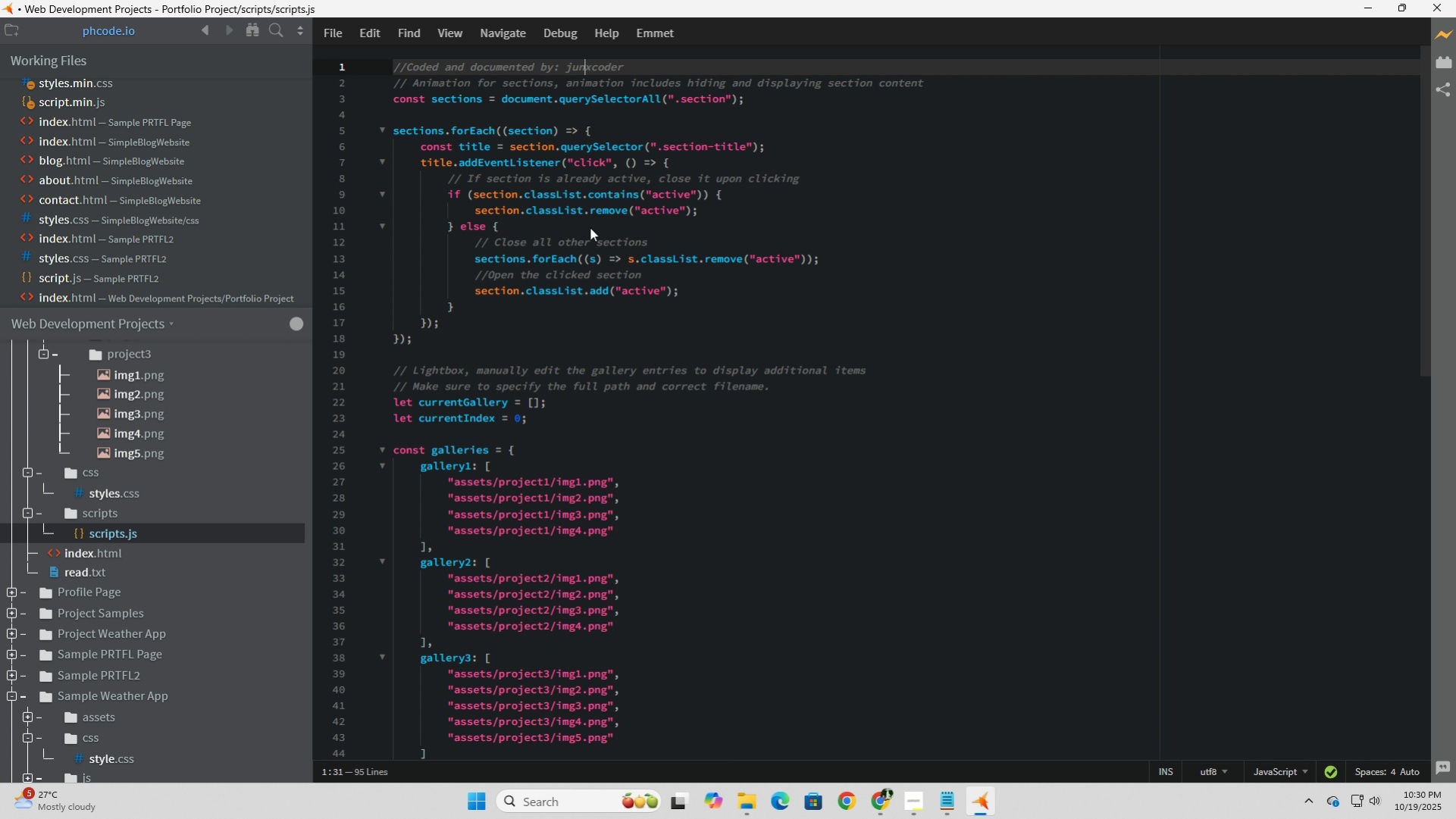 
key(ArrowLeft)
 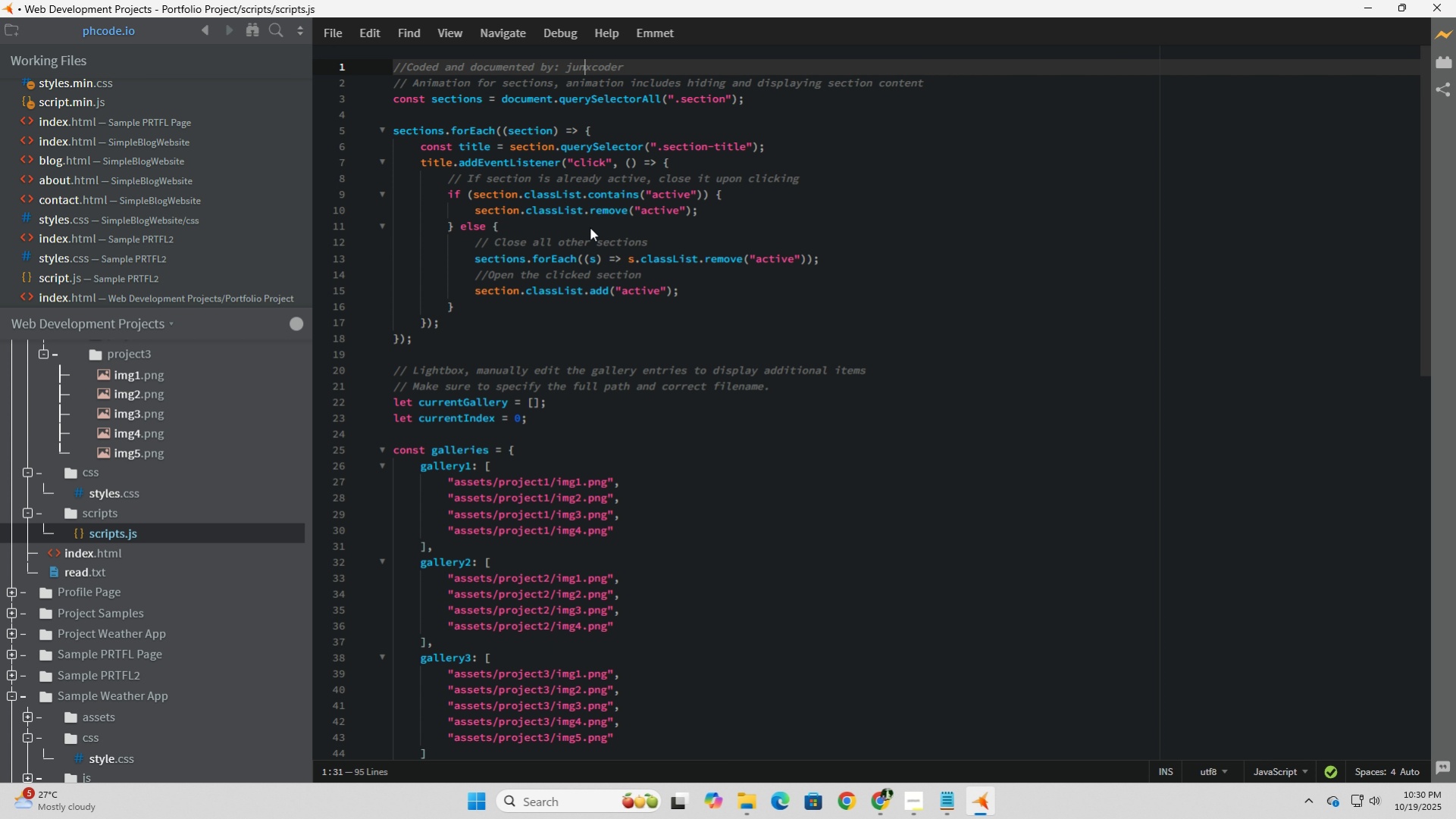 
key(I)
 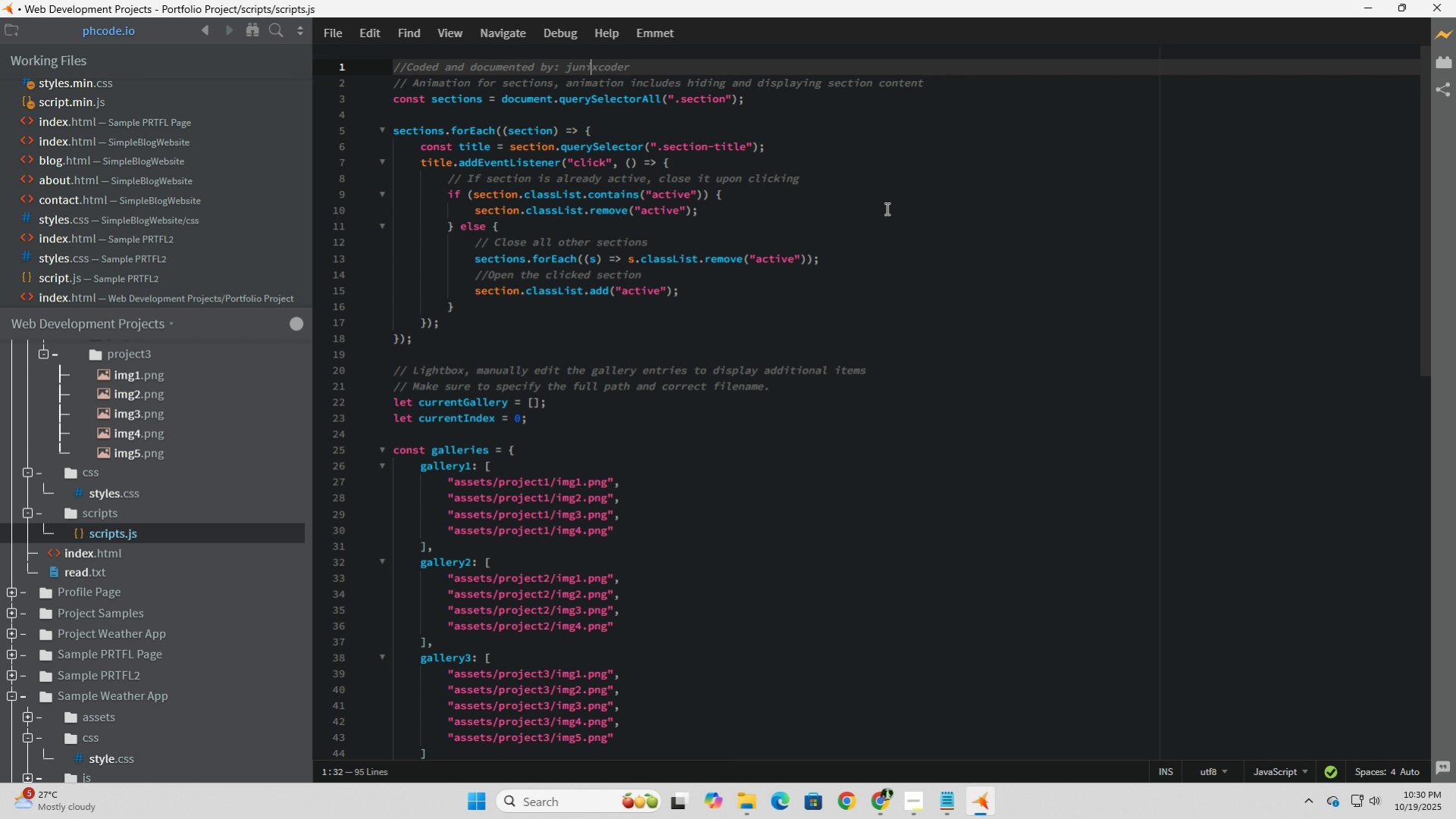 
left_click([935, 125])
 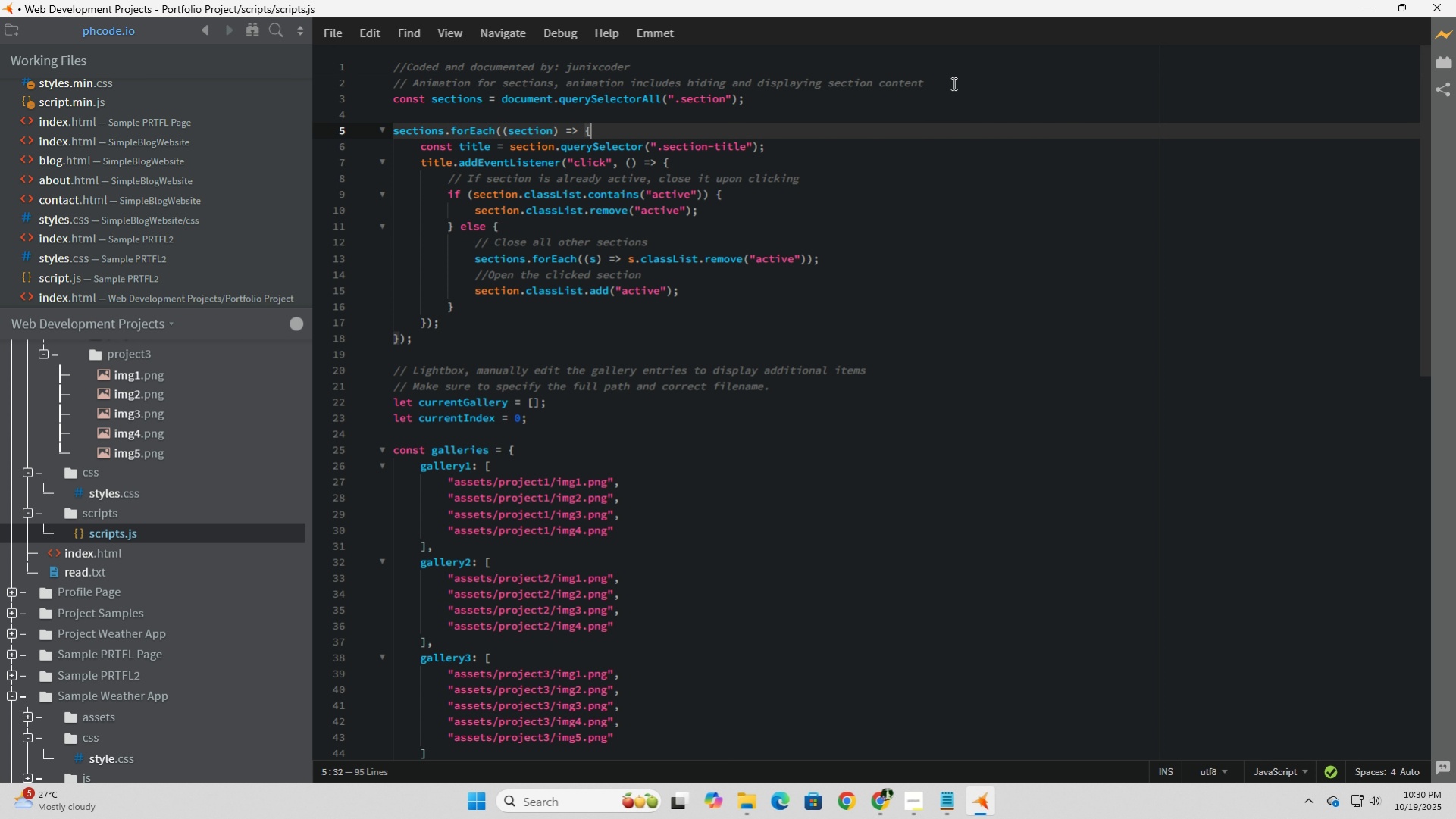 
wait(11.18)
 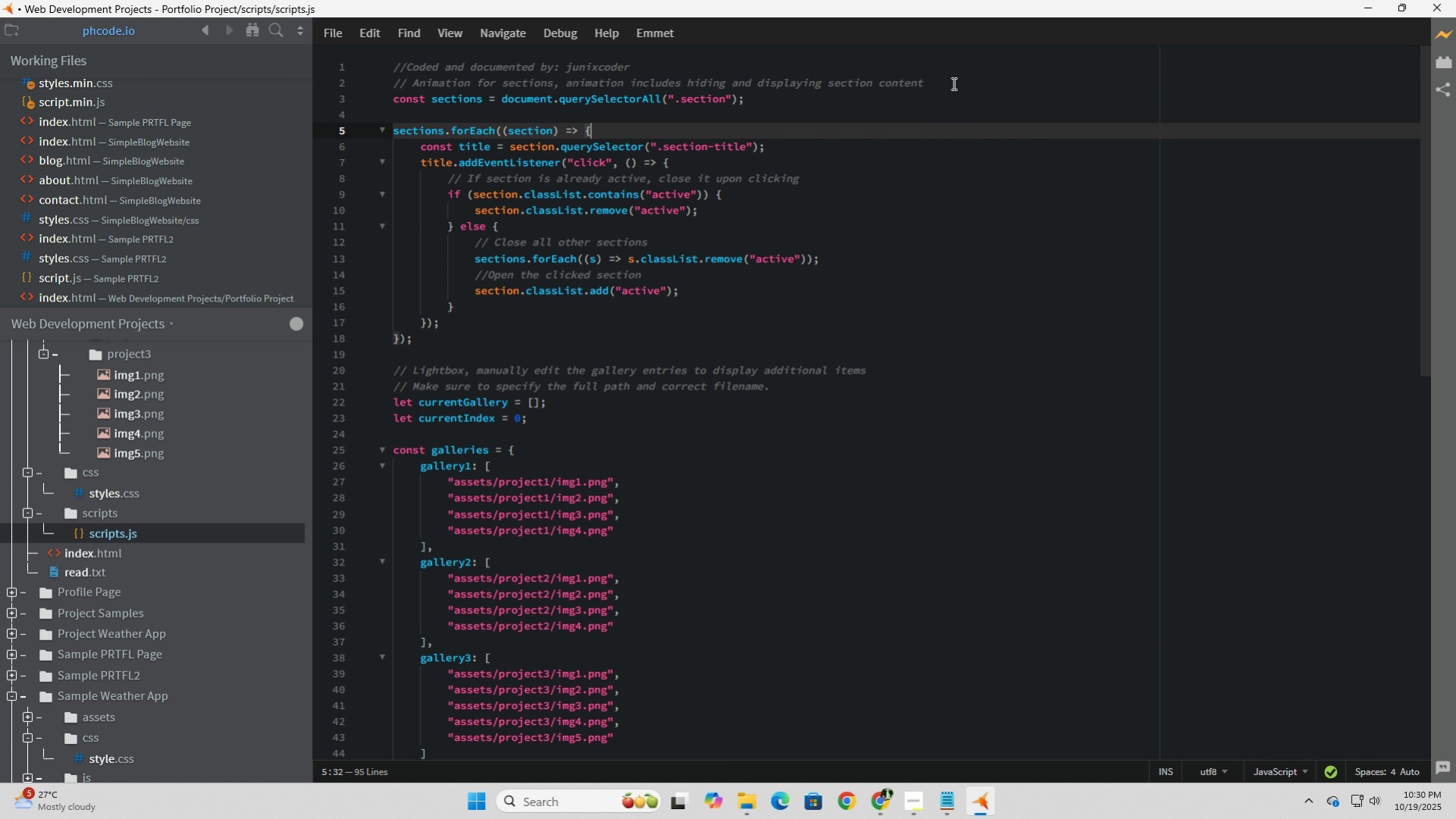 
left_click([566, 87])
 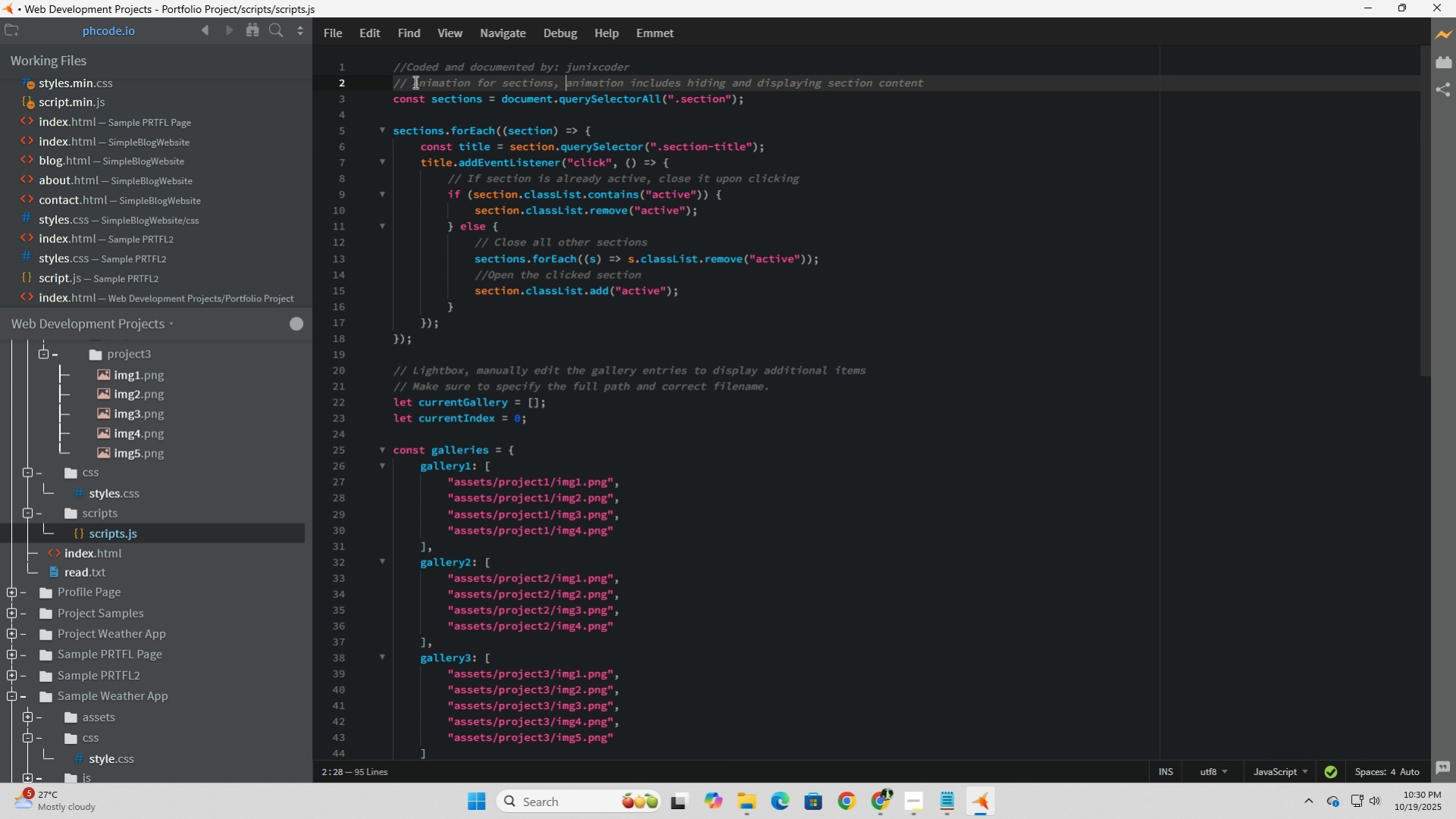 
left_click([414, 82])
 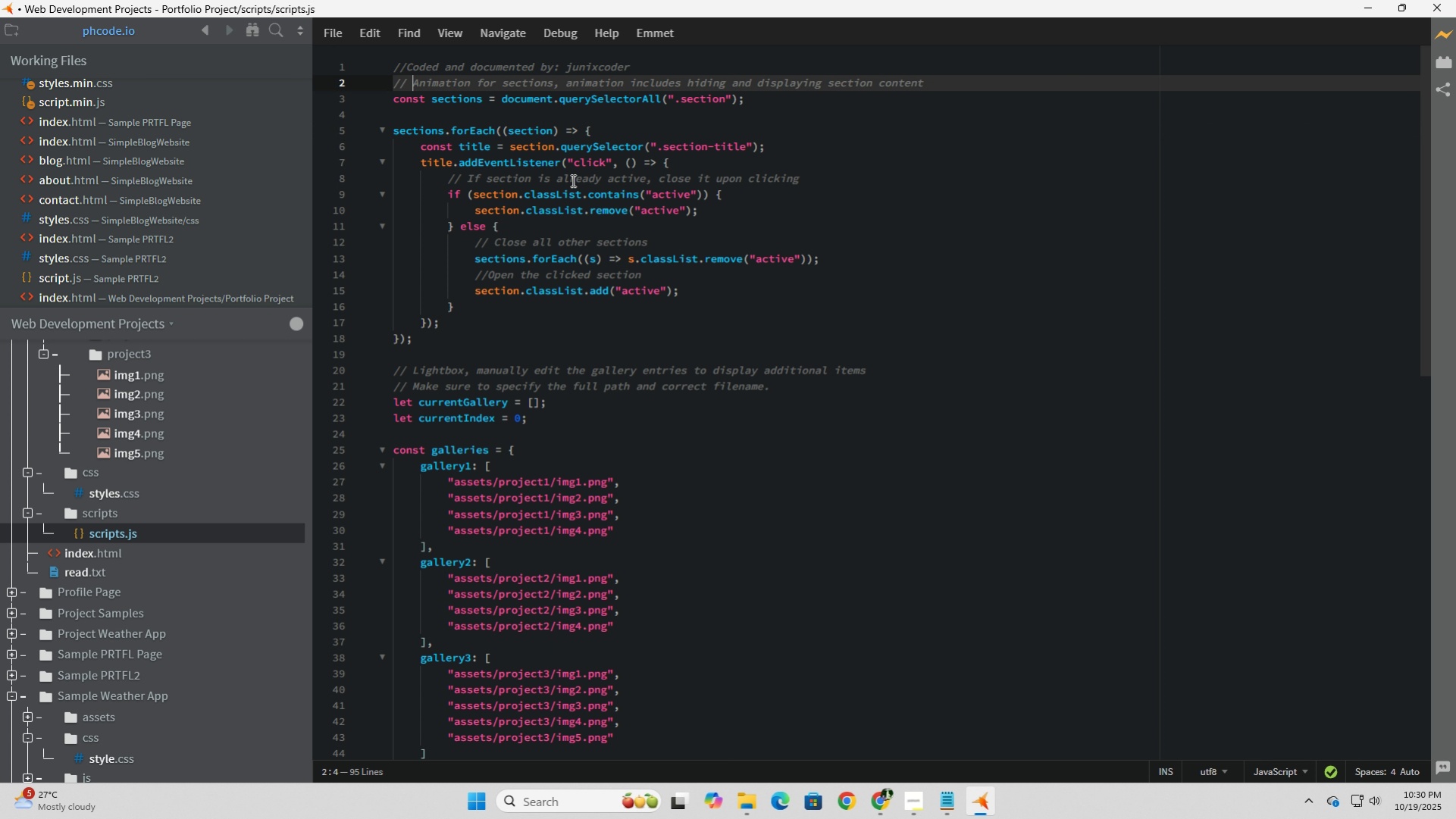 
type(script fpr )
key(Backspace)
key(Backspace)
key(Backspace)
type(or )
 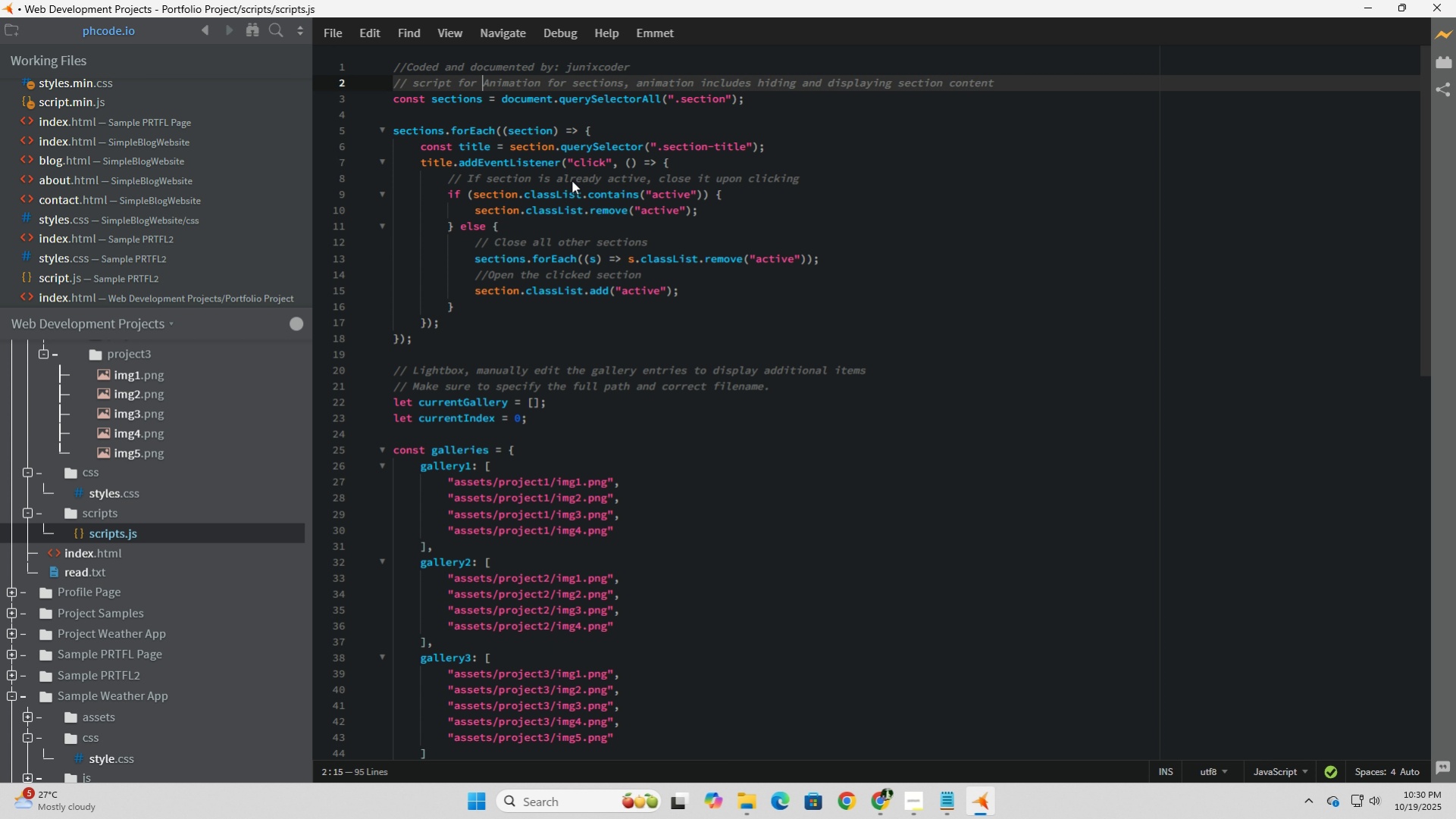 
key(ArrowRight)
 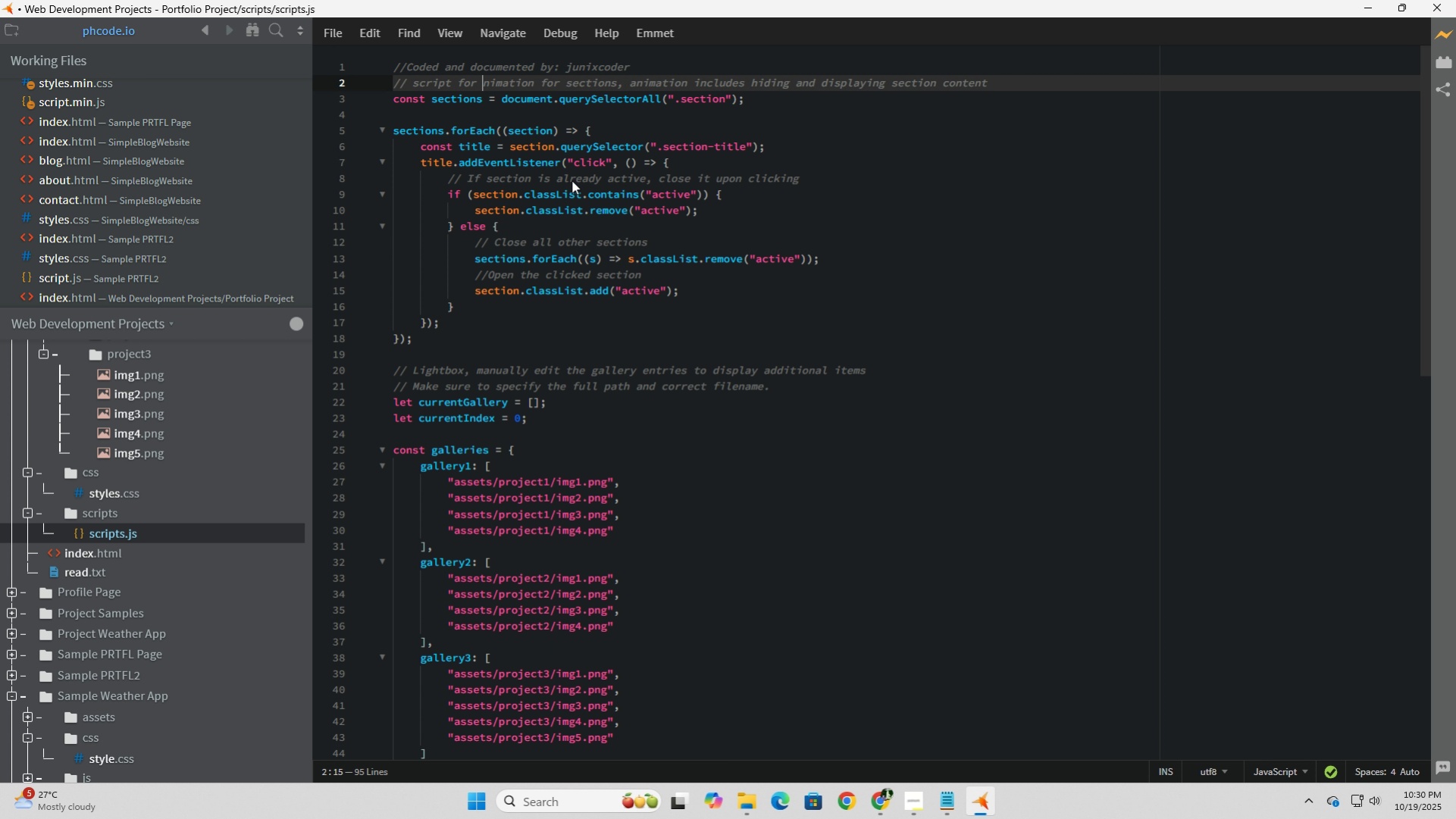 
key(Backspace)
 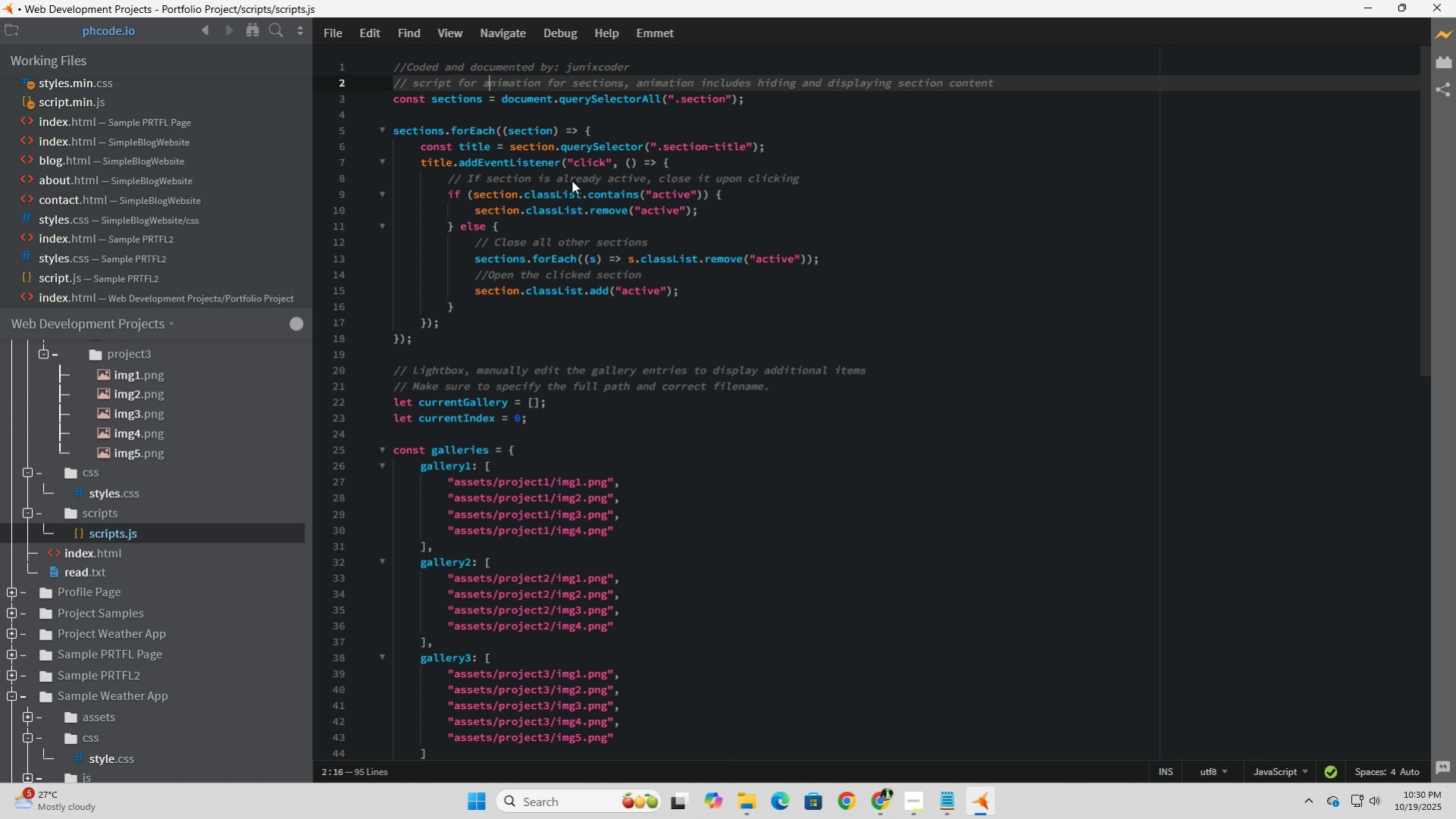 
key(A)
 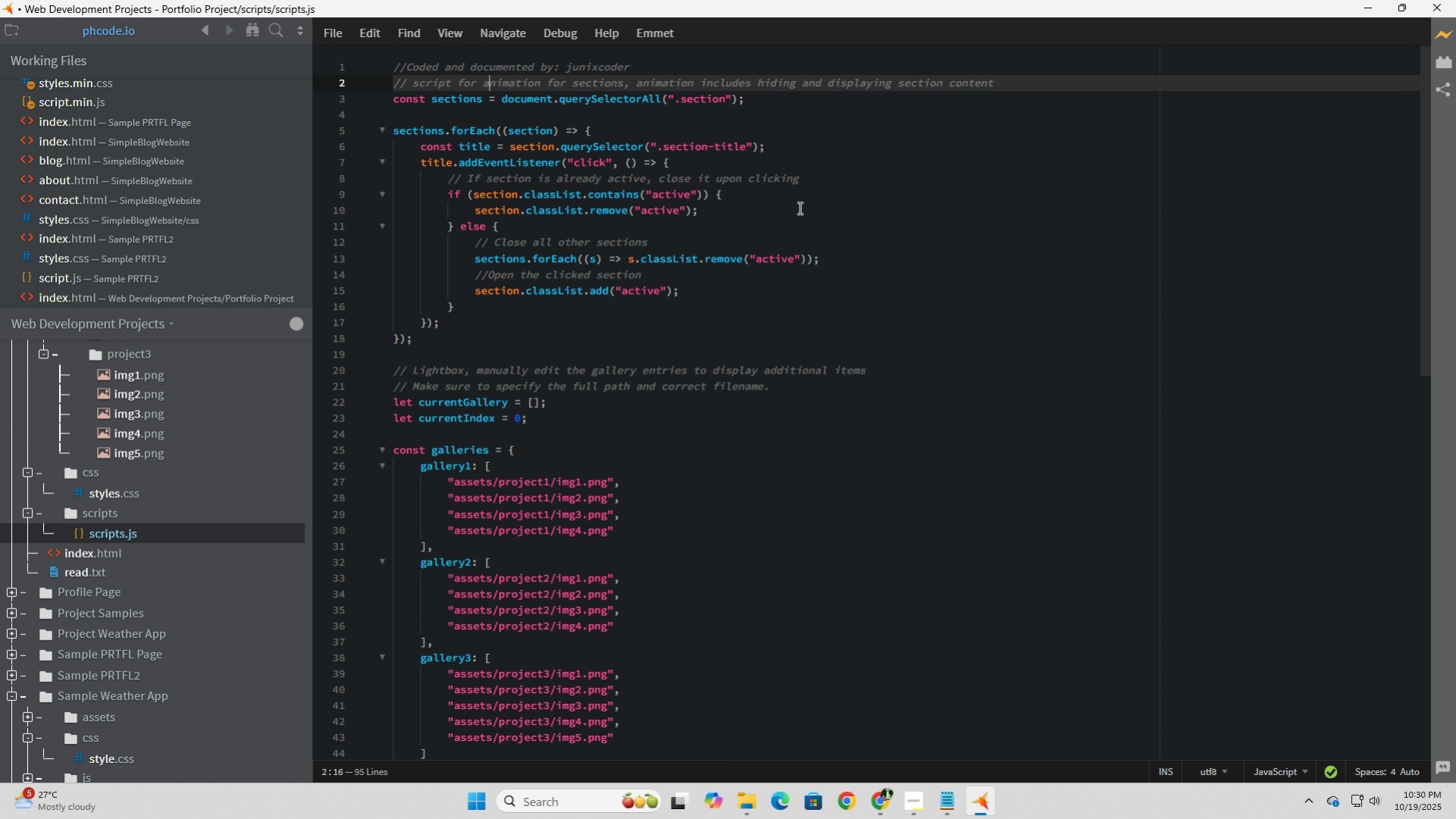 
left_click([938, 229])
 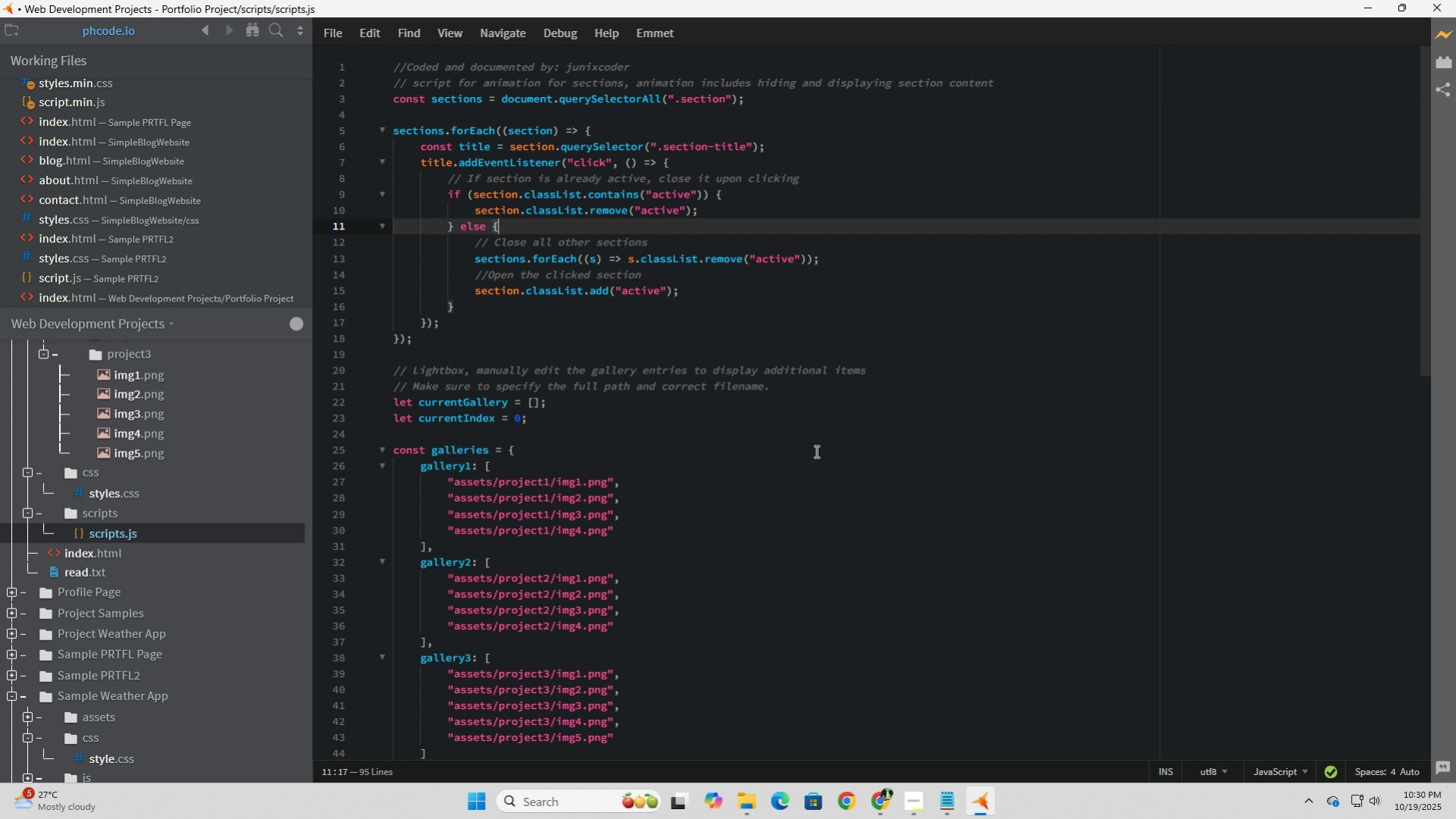 
scroll: coordinate [816, 454], scroll_direction: down, amount: 2.0
 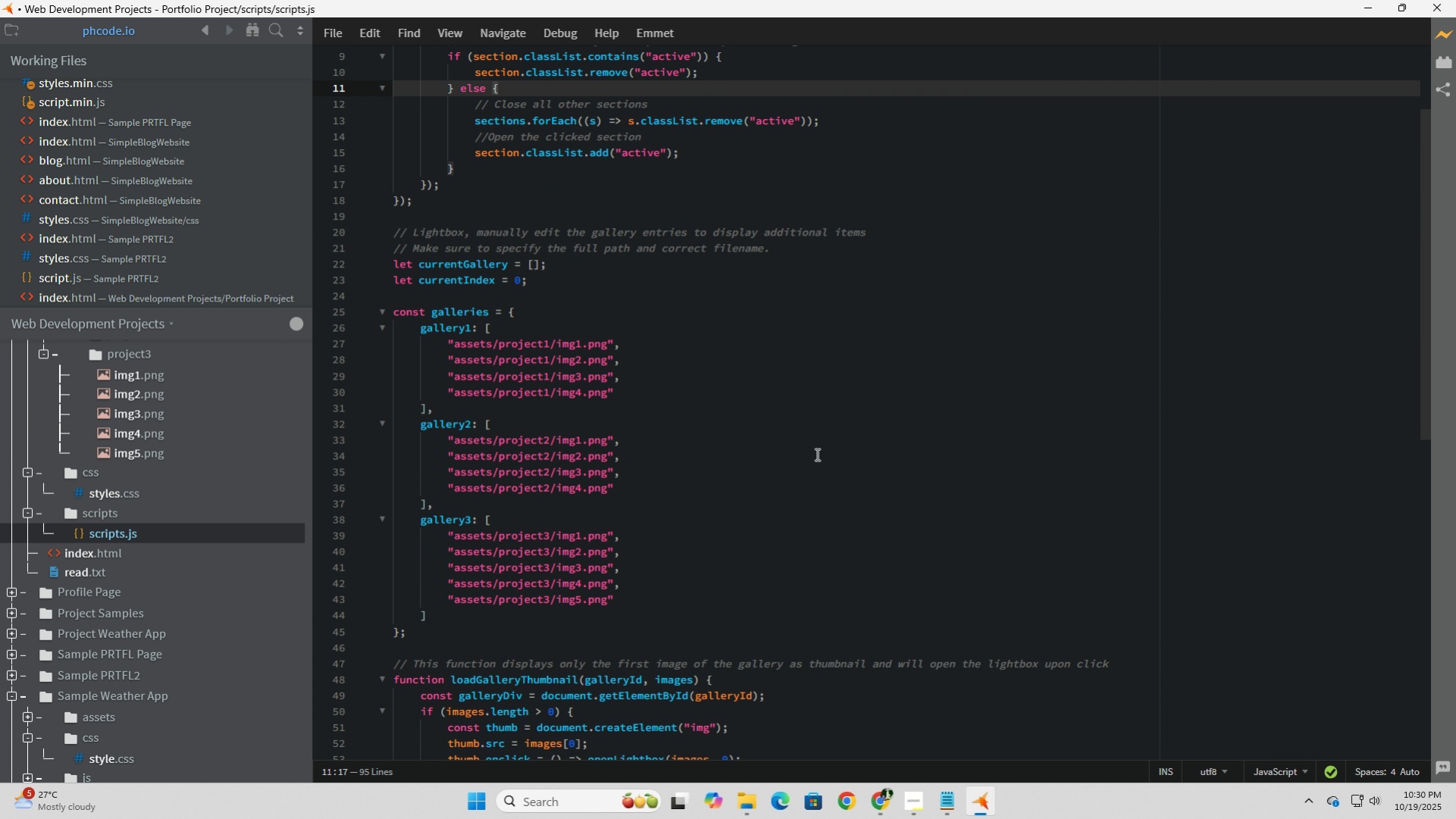 
scroll: coordinate [816, 454], scroll_direction: up, amount: 9.0
 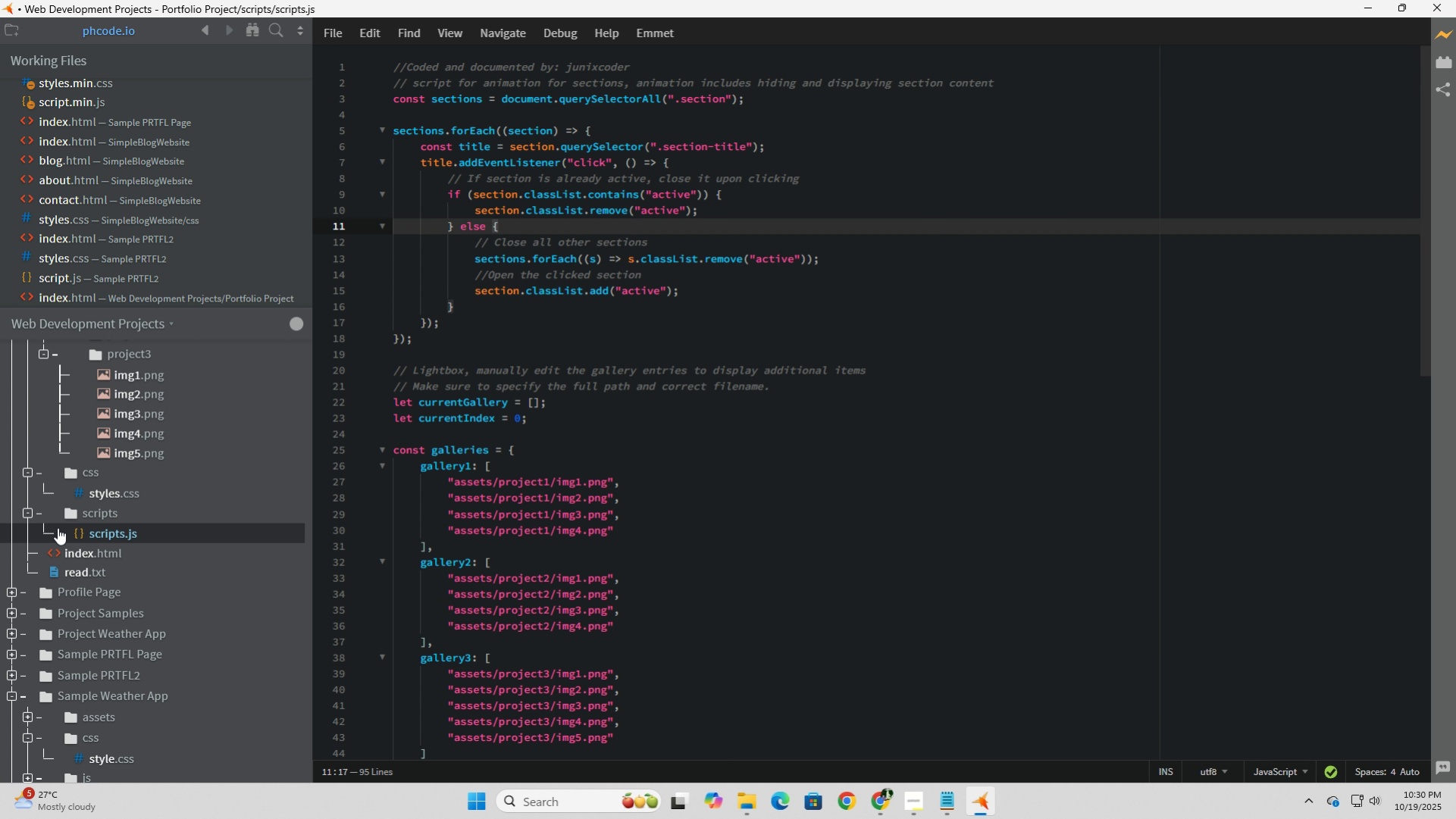 
left_click([114, 493])
 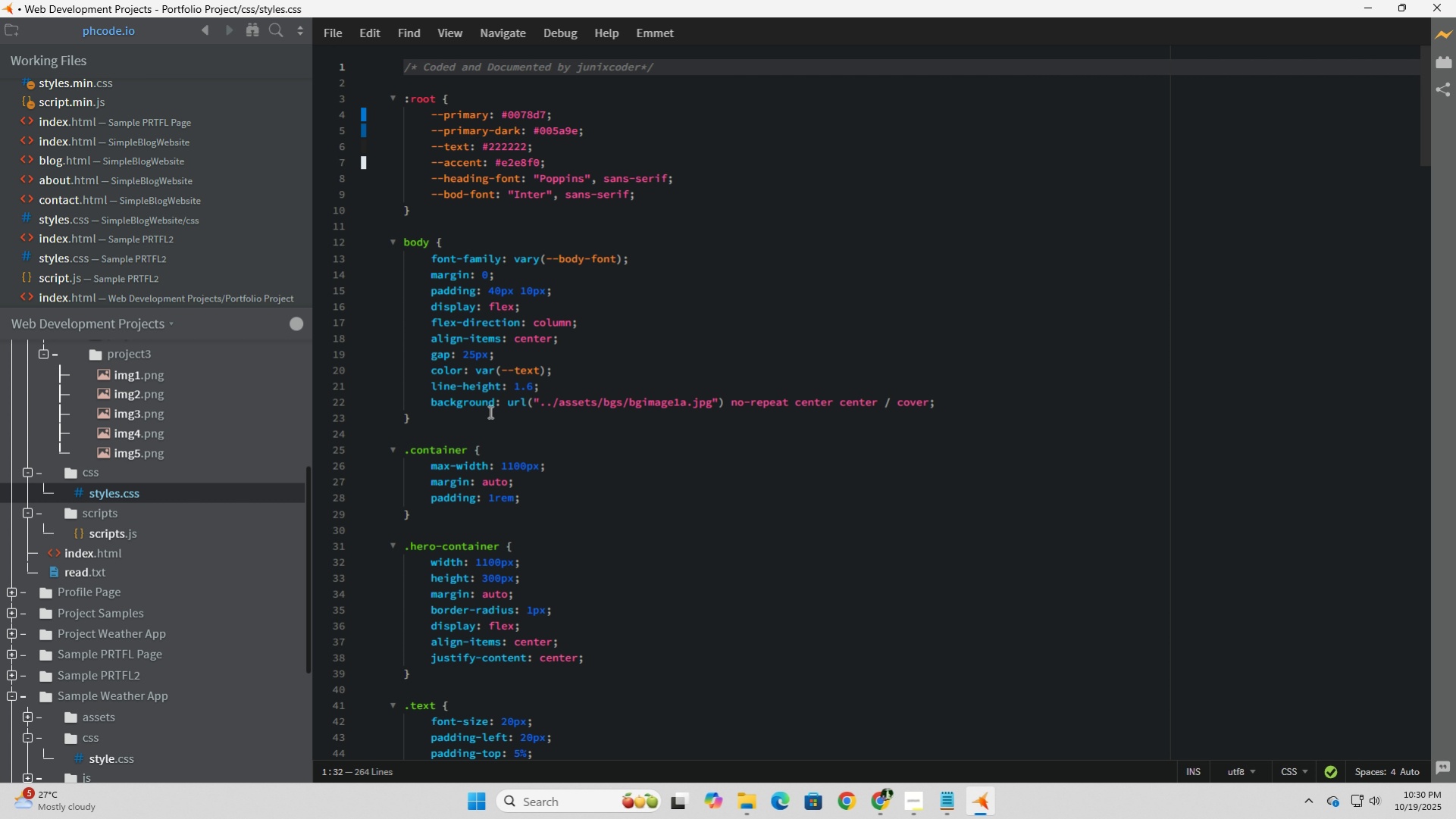 
scroll: coordinate [515, 379], scroll_direction: up, amount: 2.0
 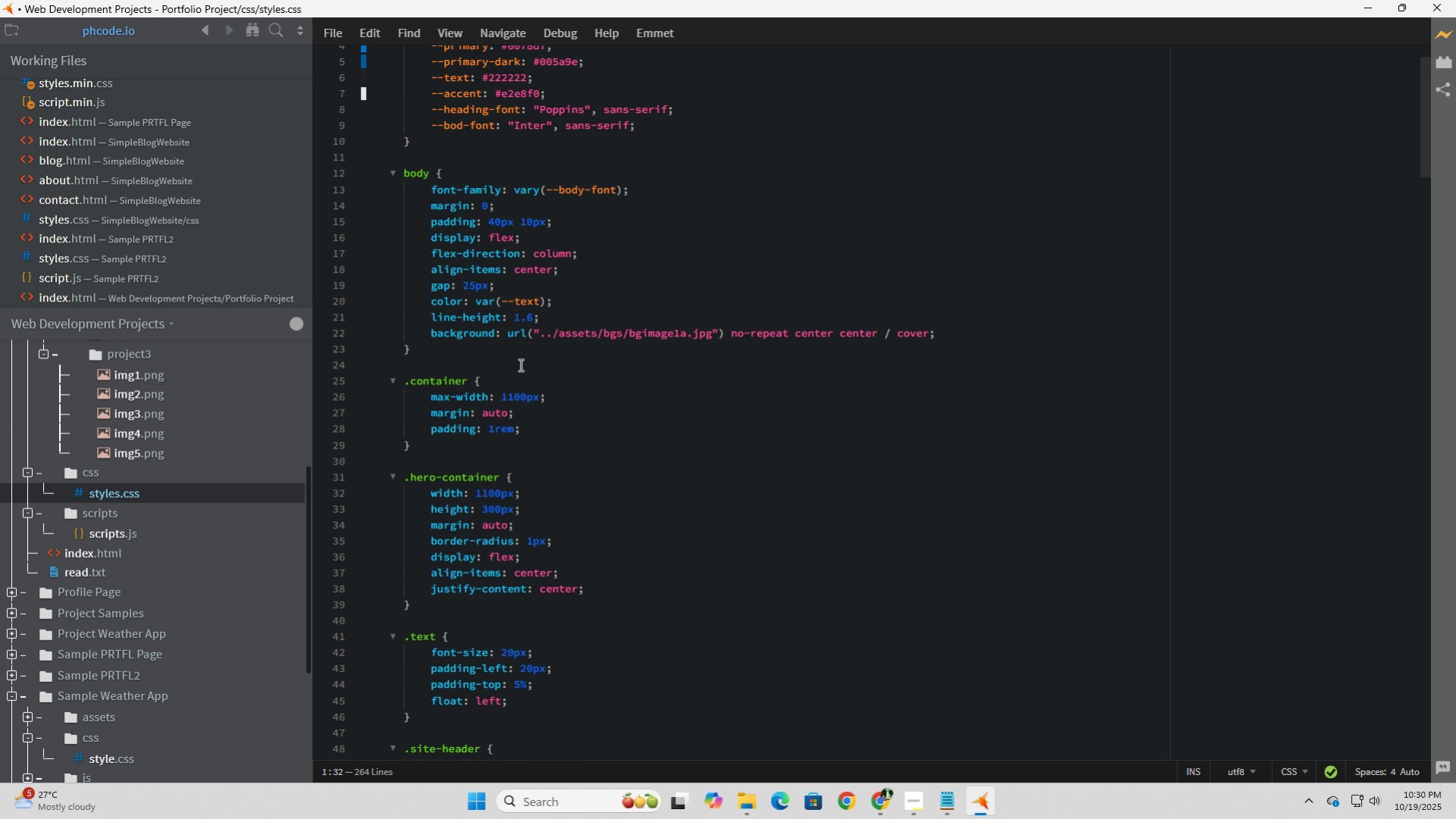 
scroll: coordinate [519, 364], scroll_direction: down, amount: 11.0
 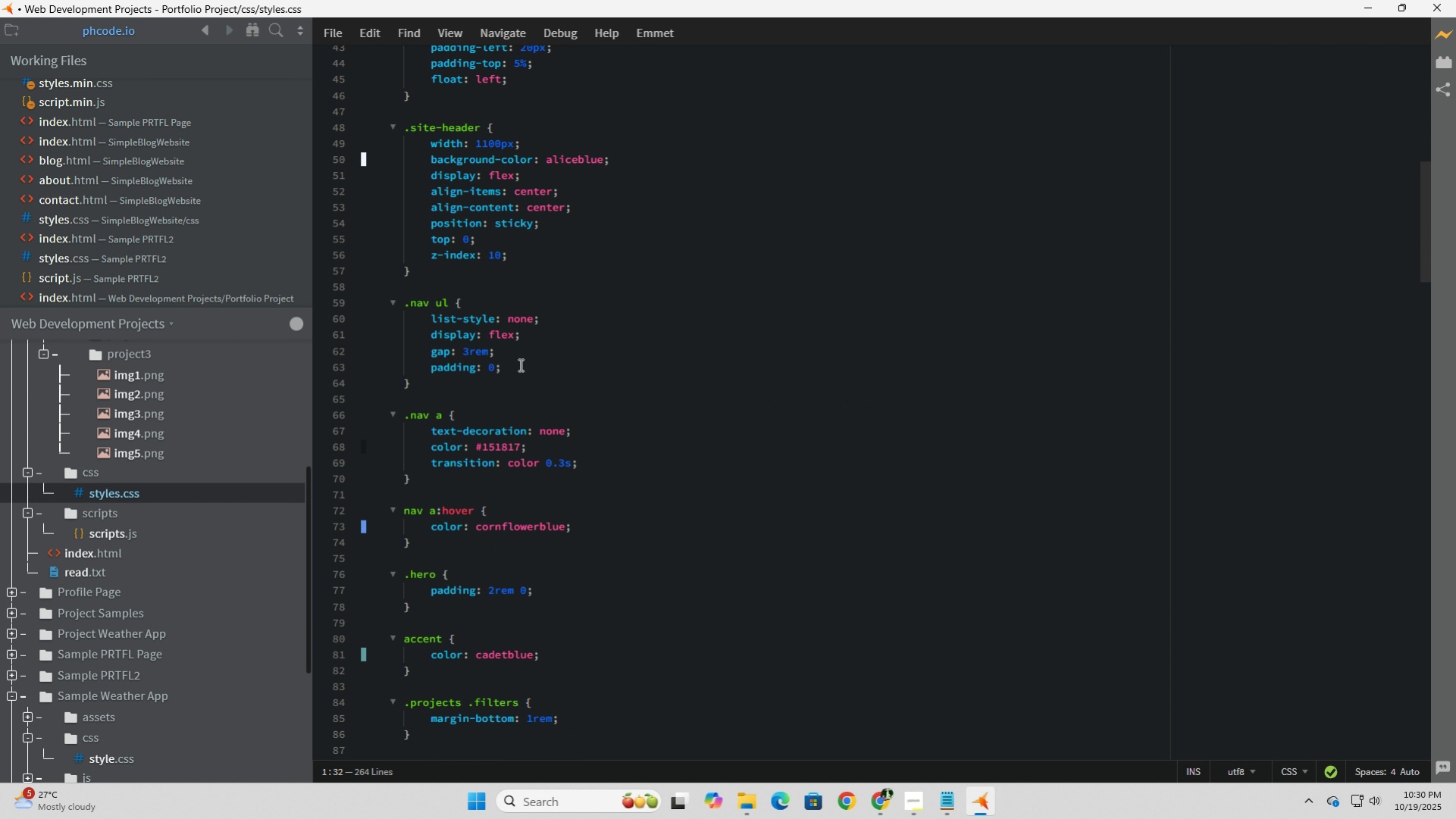 
scroll: coordinate [519, 364], scroll_direction: up, amount: 16.0
 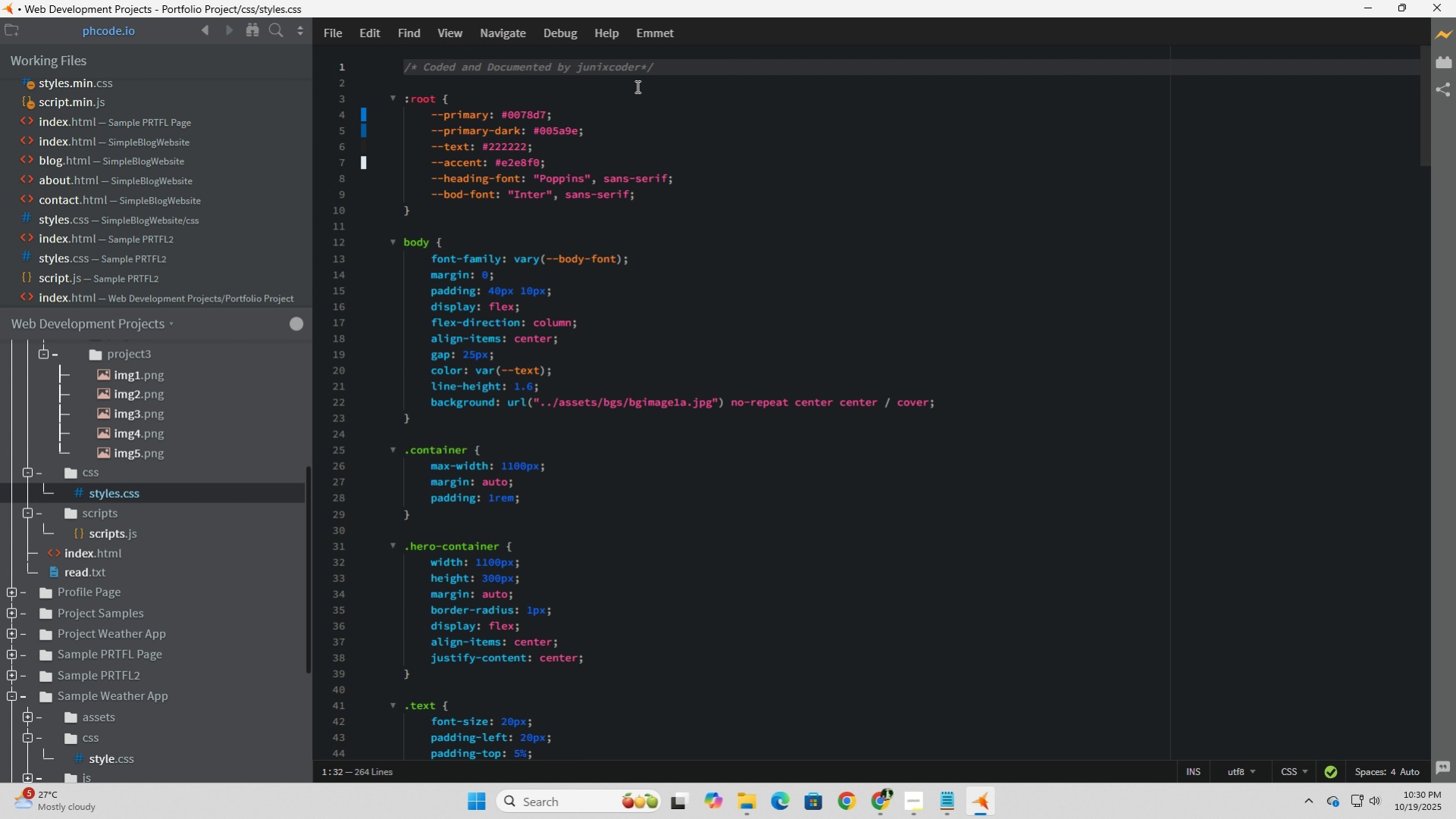 
left_click([637, 85])
 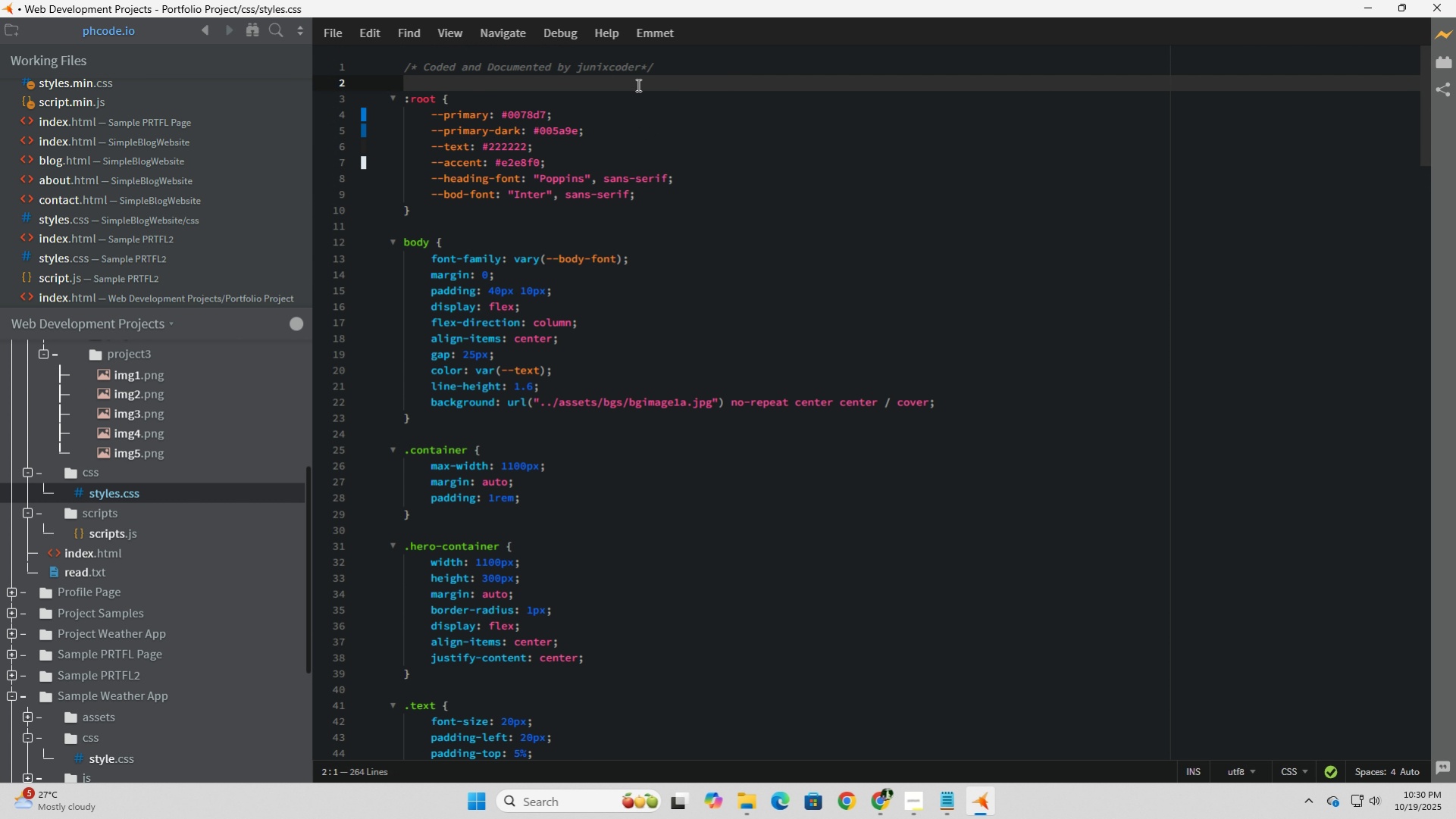 
type(/* Main Formati)
key(Backspace)
type(ting */)
 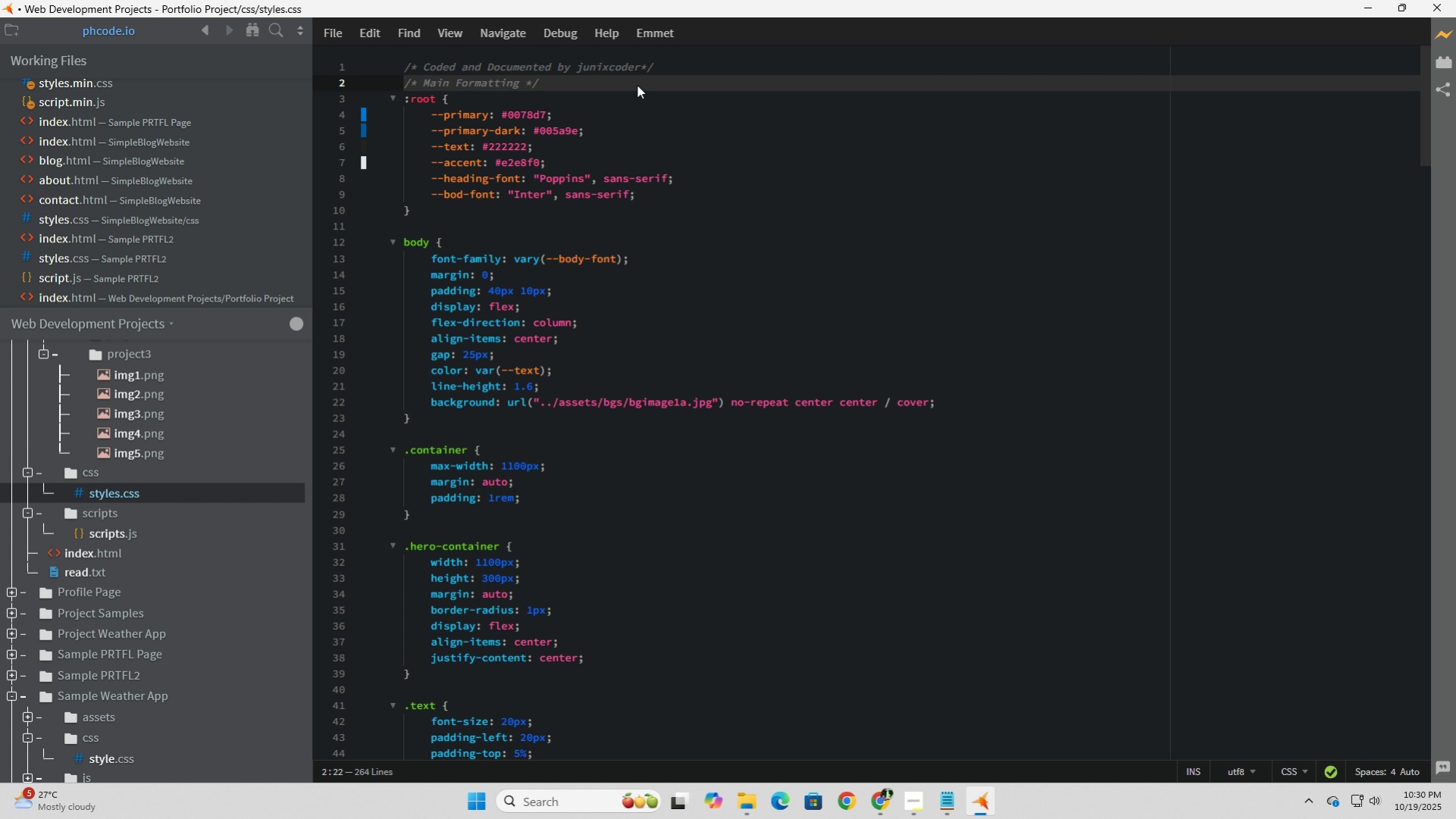 
left_click([768, 265])
 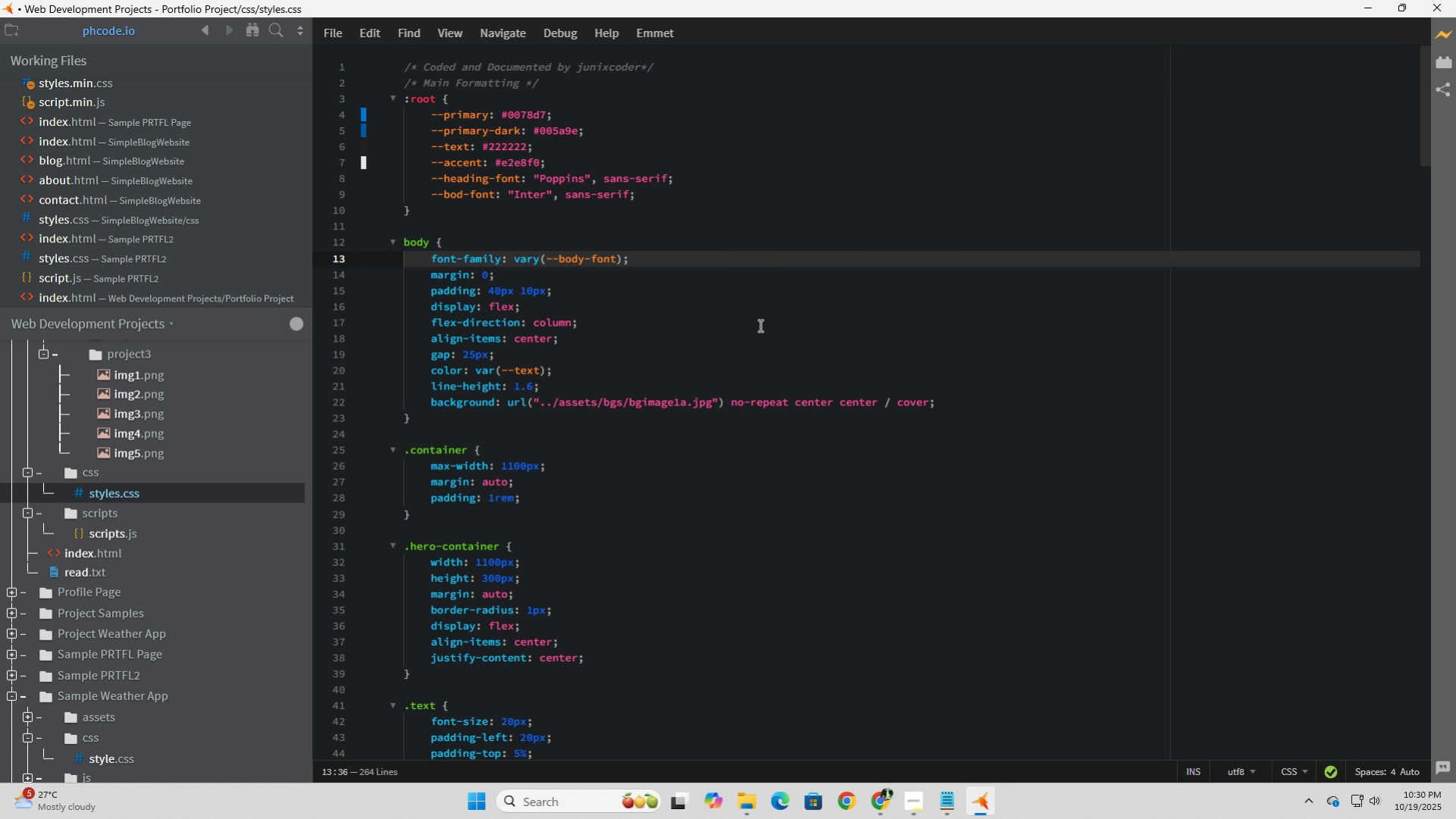 
scroll: coordinate [759, 326], scroll_direction: down, amount: 1.0
 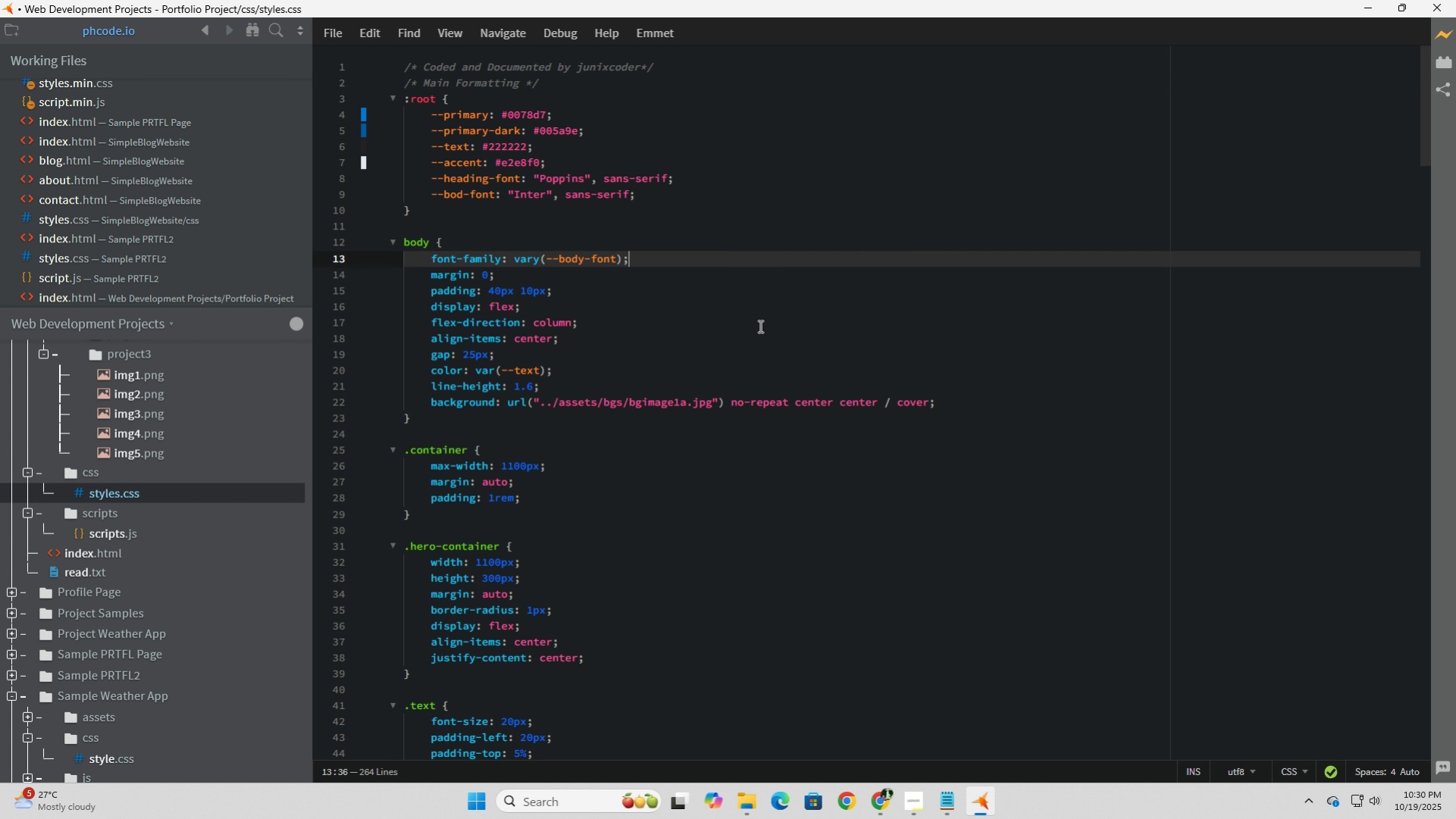 
scroll: coordinate [759, 326], scroll_direction: up, amount: 3.0
 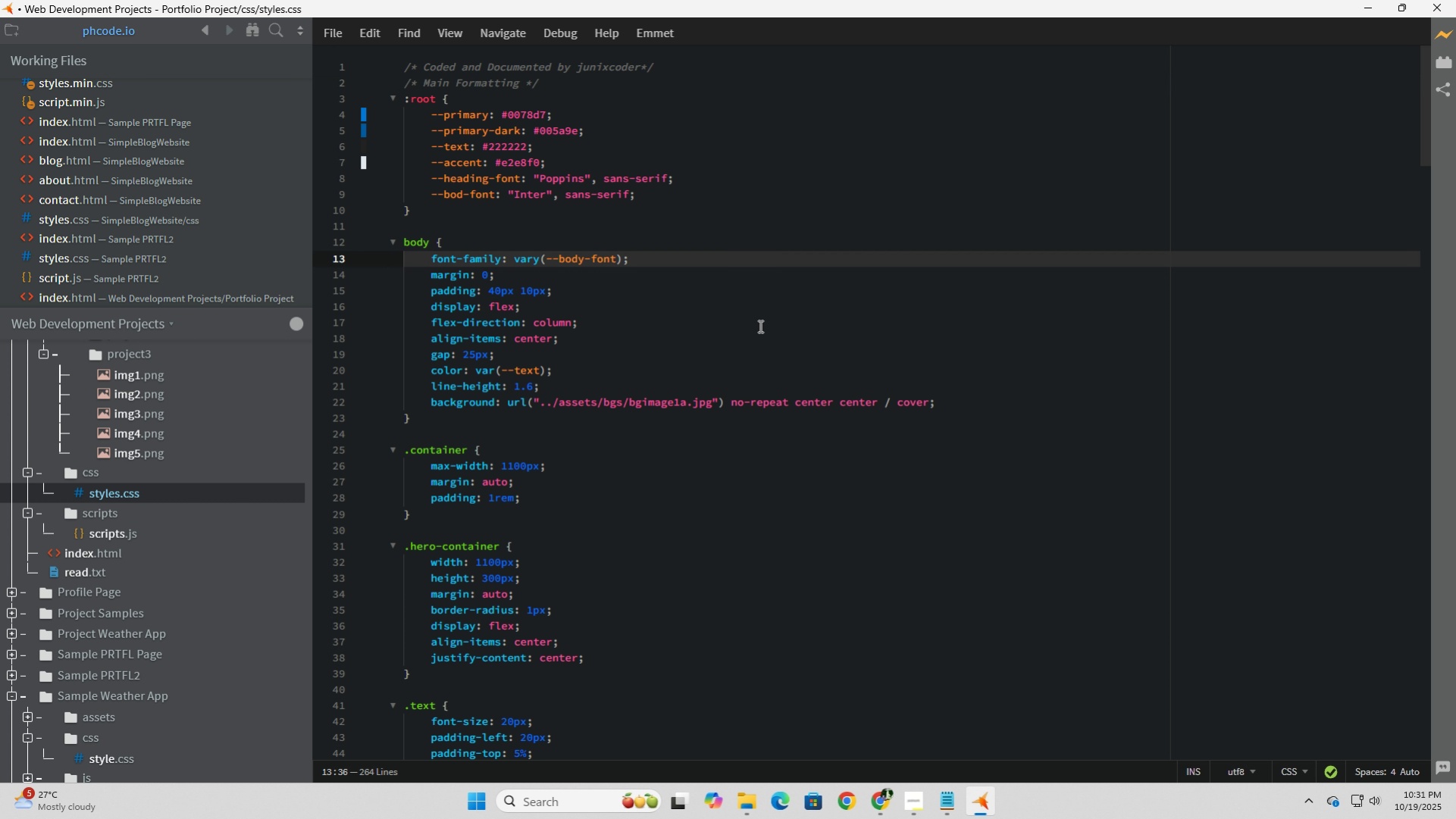 
scroll: coordinate [759, 326], scroll_direction: down, amount: 7.0
 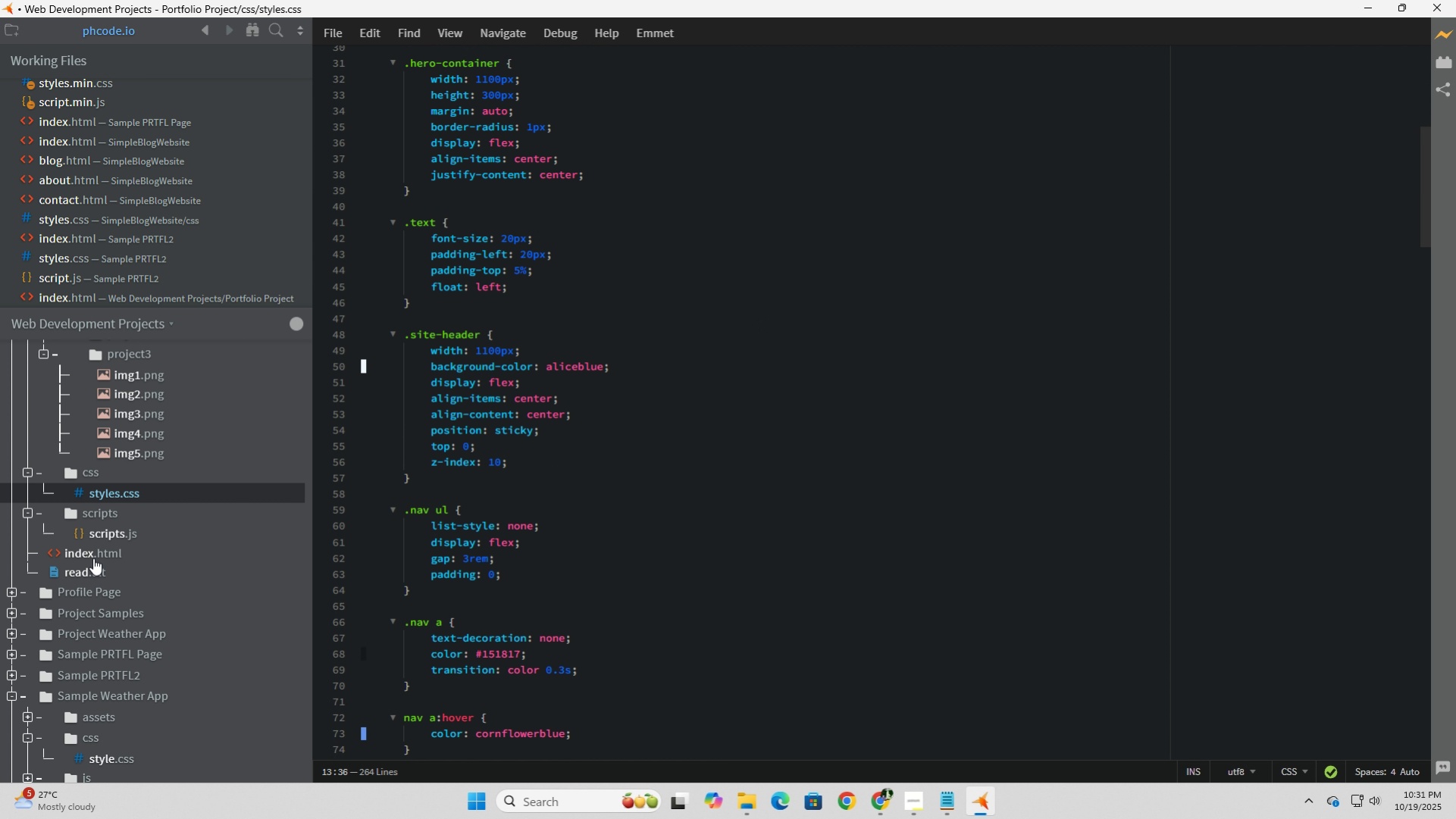 
left_click([94, 552])
 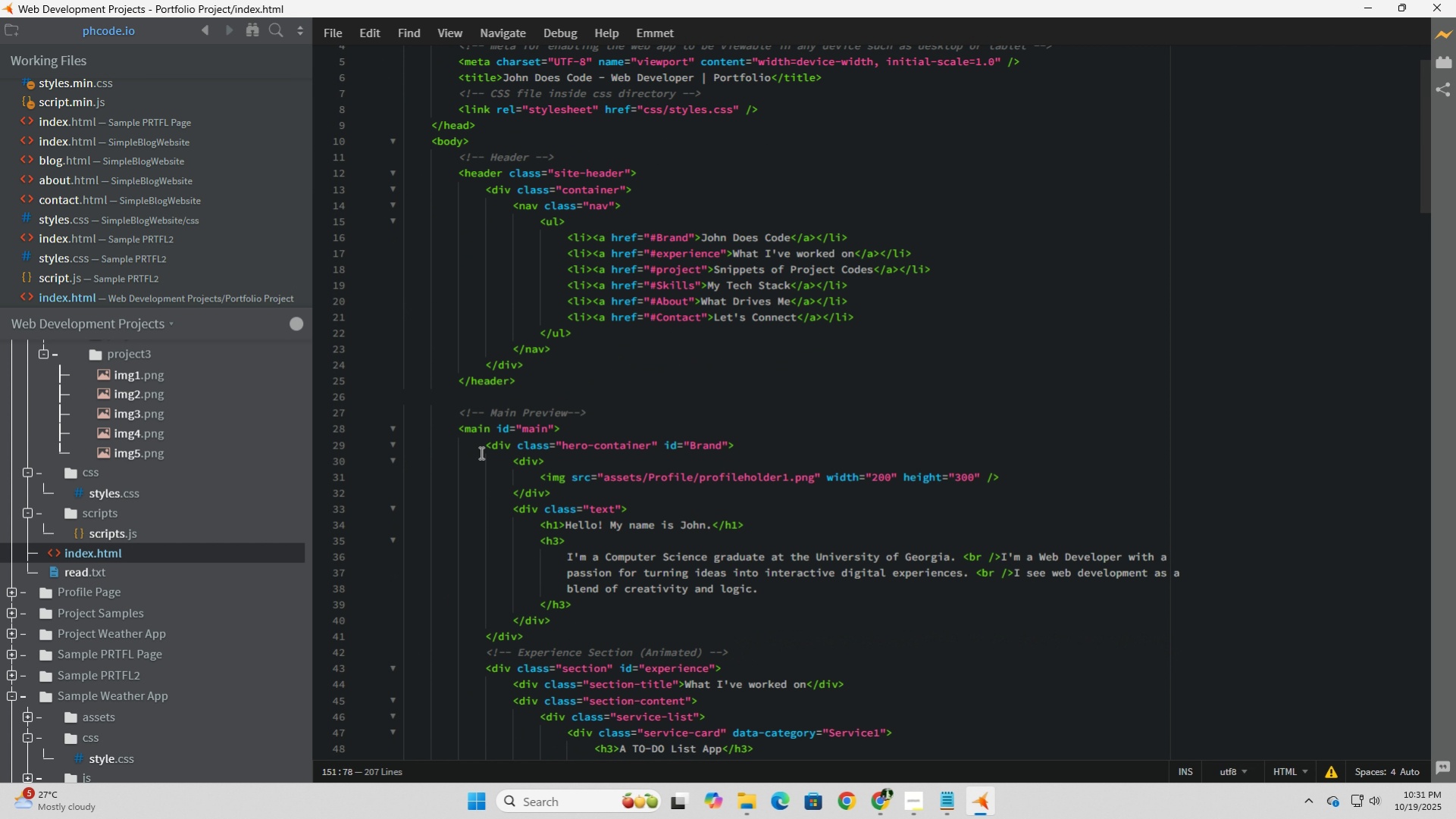 
scroll: coordinate [480, 452], scroll_direction: up, amount: 3.0
 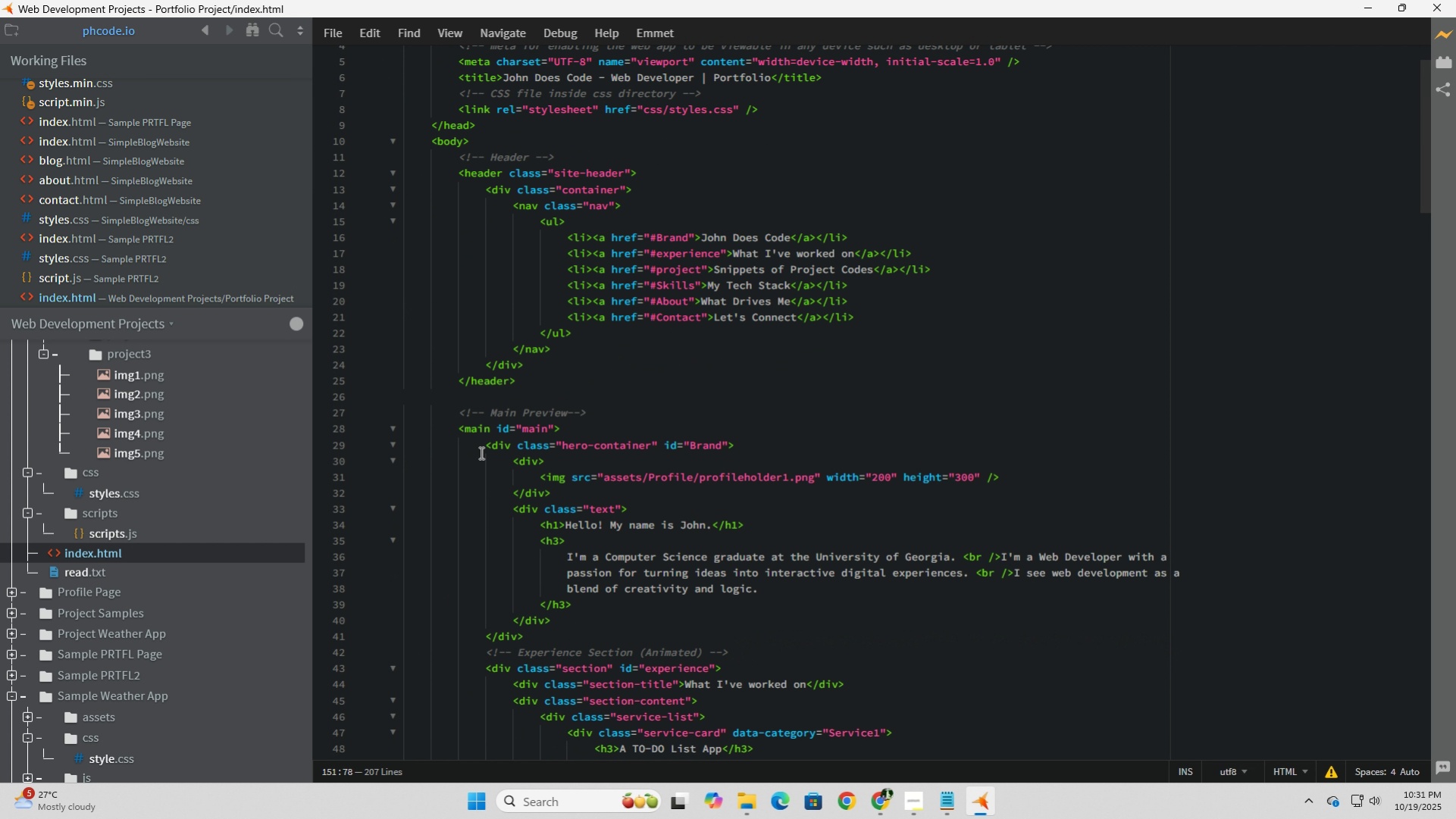 
scroll: coordinate [480, 452], scroll_direction: down, amount: 7.0
 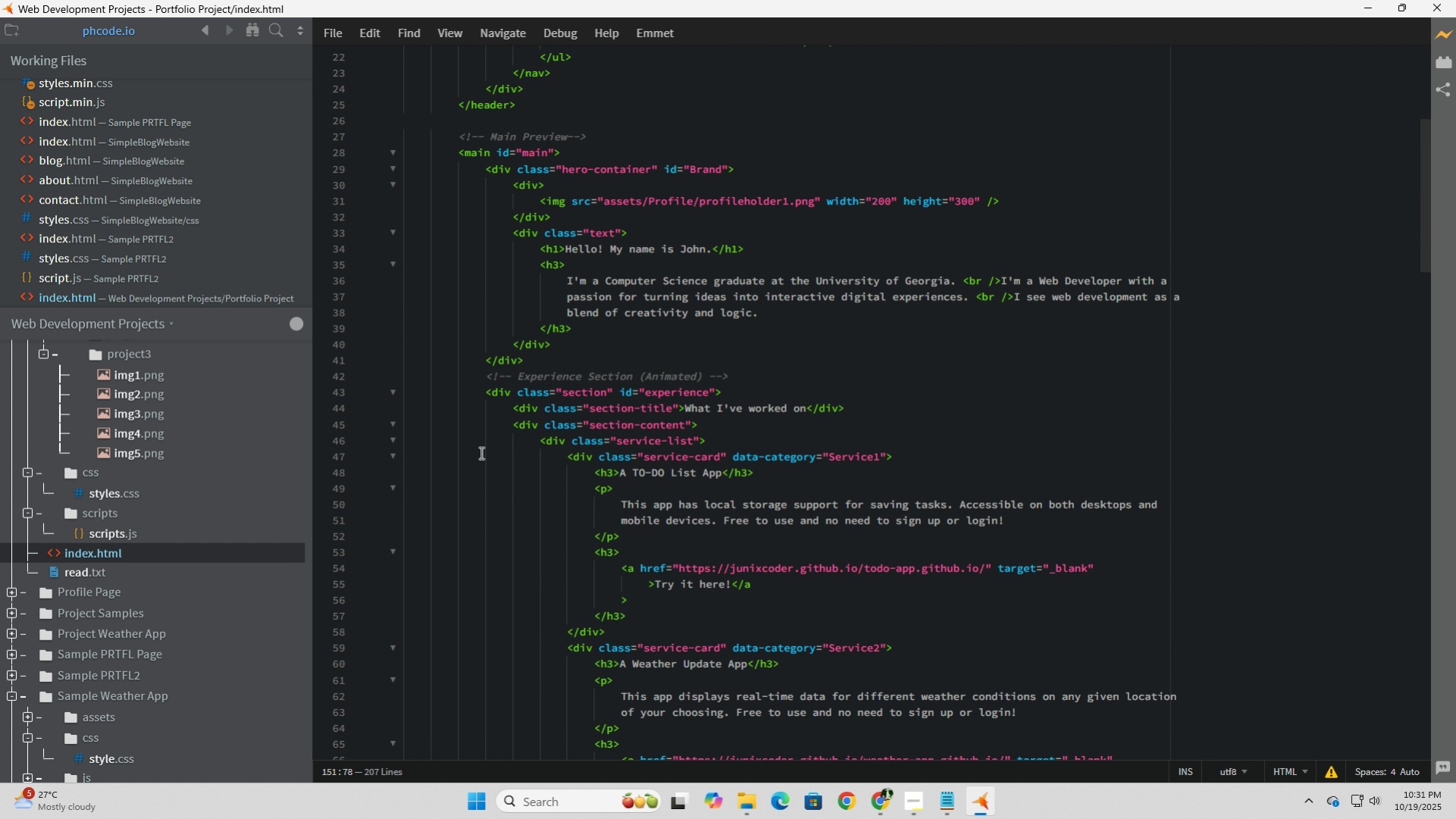 
scroll: coordinate [480, 452], scroll_direction: up, amount: 10.0
 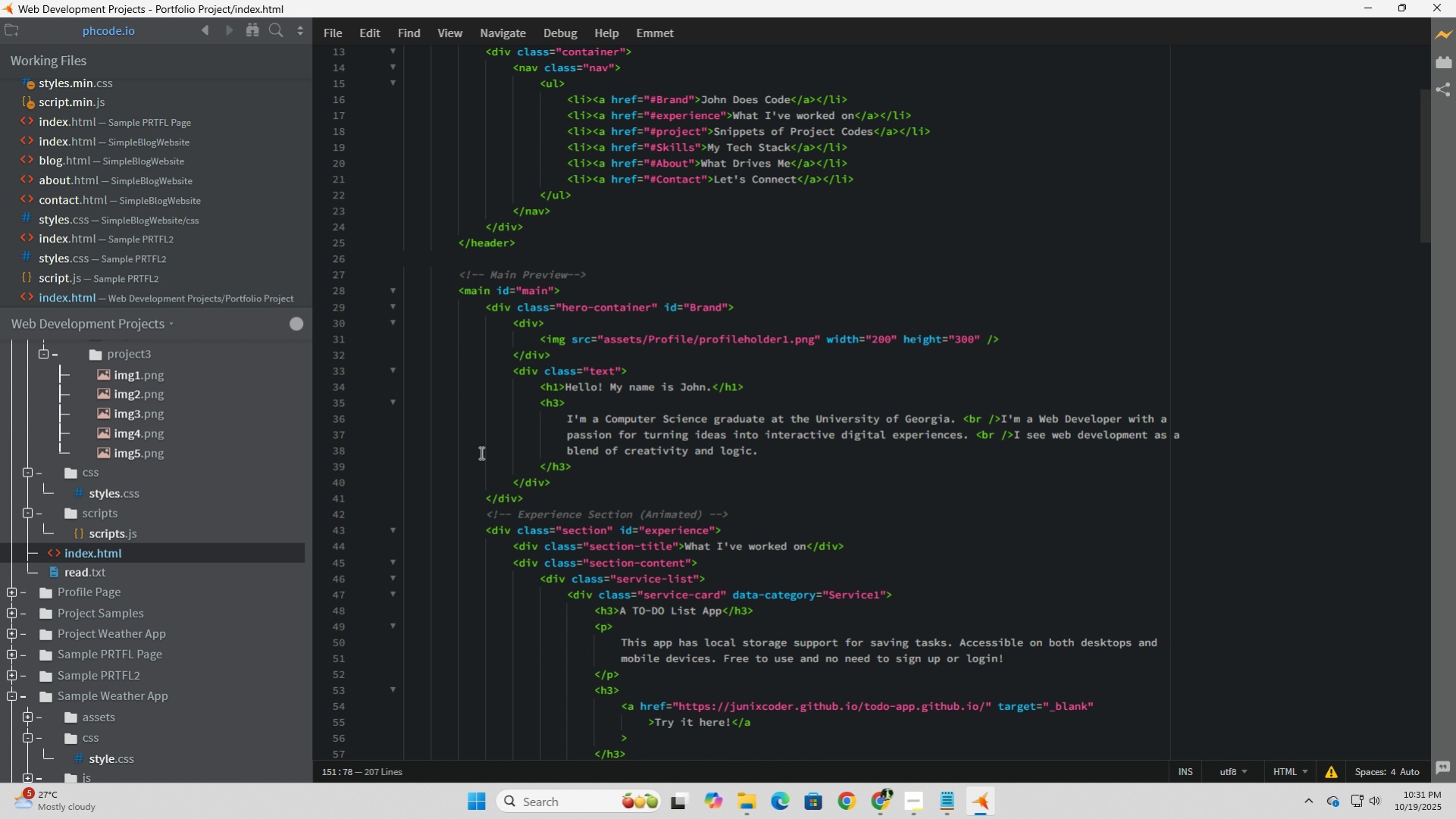 
wait(6.82)
 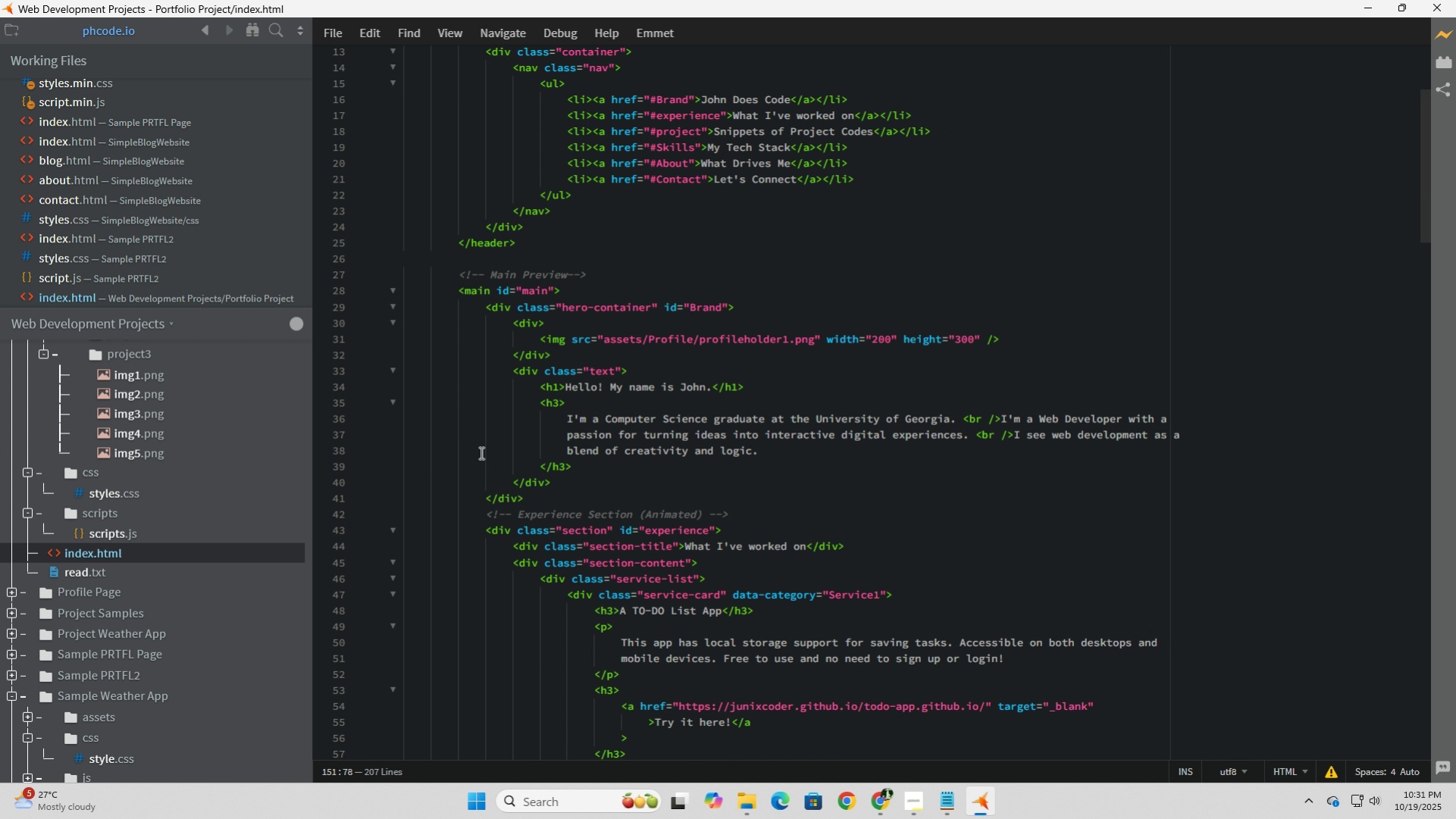 
scroll: coordinate [480, 452], scroll_direction: down, amount: 18.0
 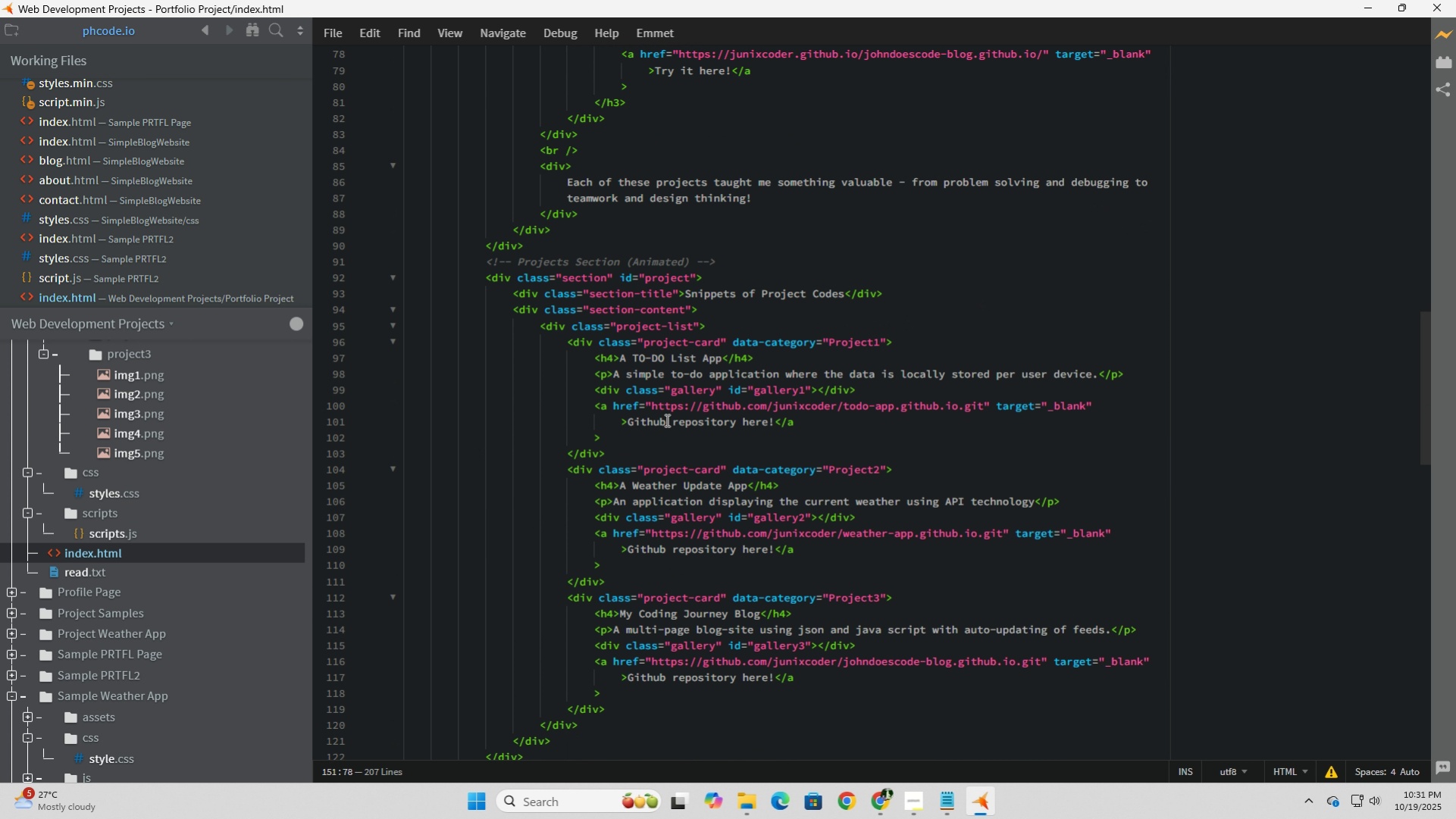 
left_click_drag(start_coordinate=[669, 419], to_coordinate=[630, 417])
 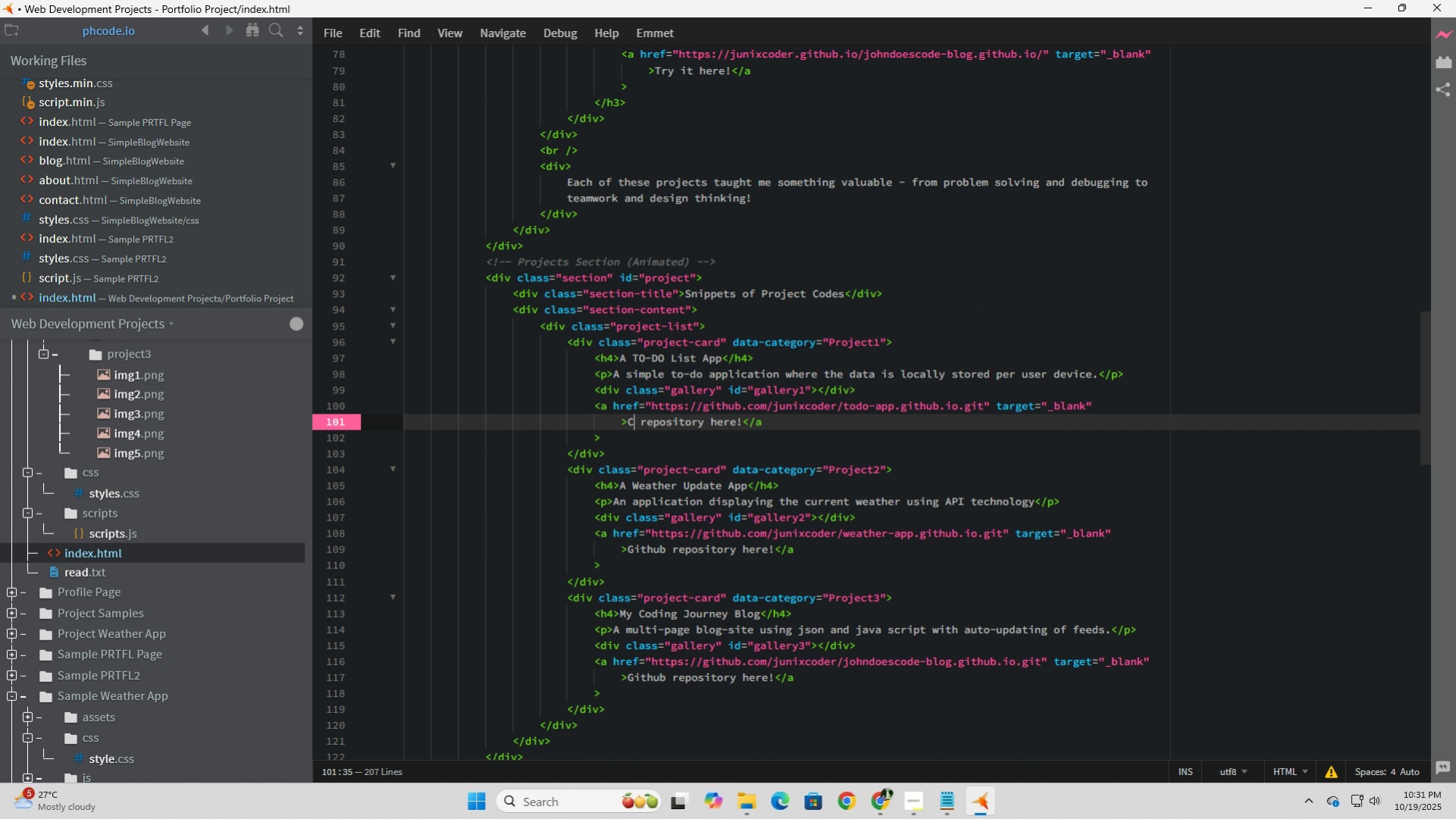 
type(CodeCodeCode)
 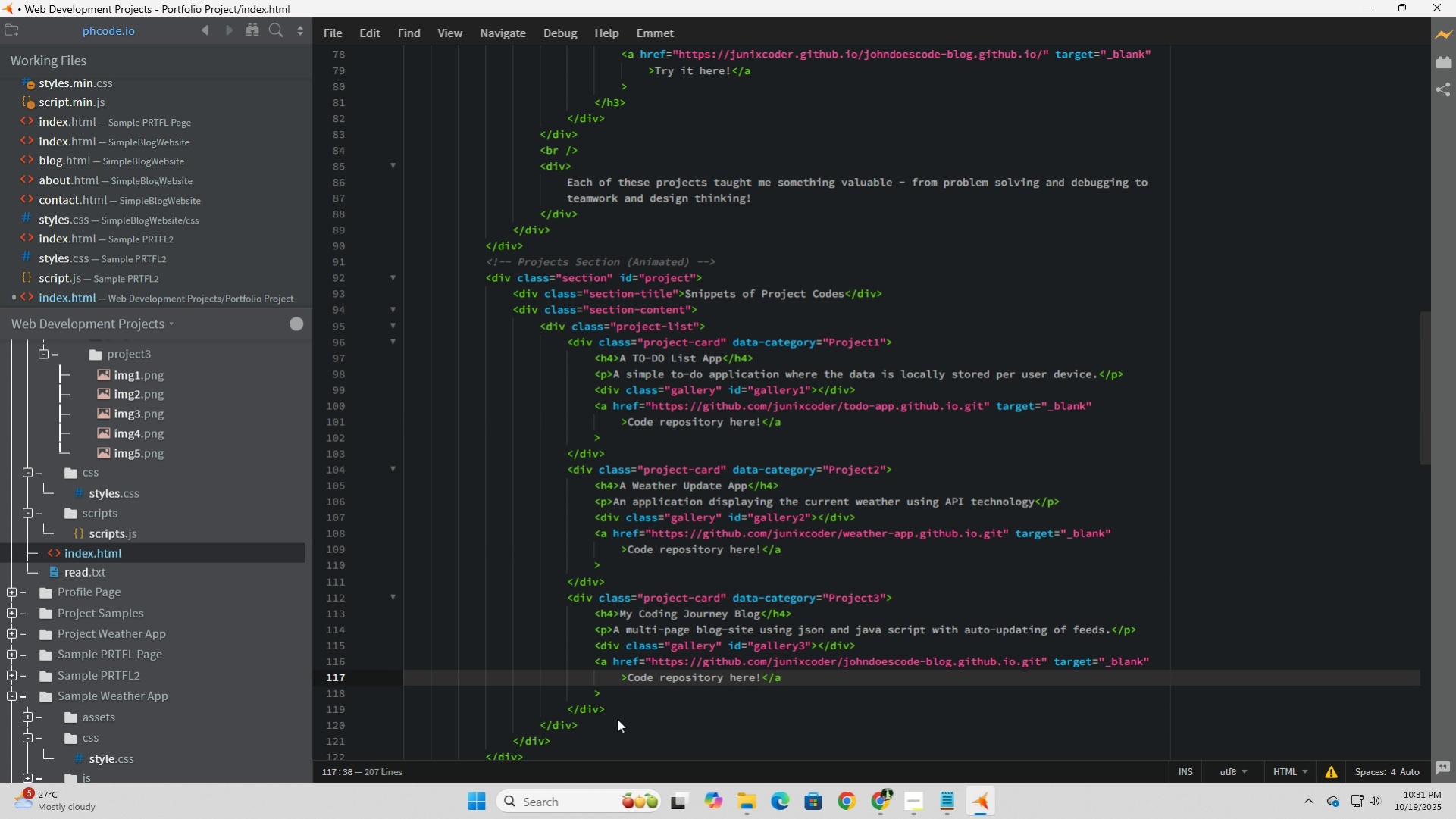 
left_click_drag(start_coordinate=[665, 548], to_coordinate=[630, 550])
 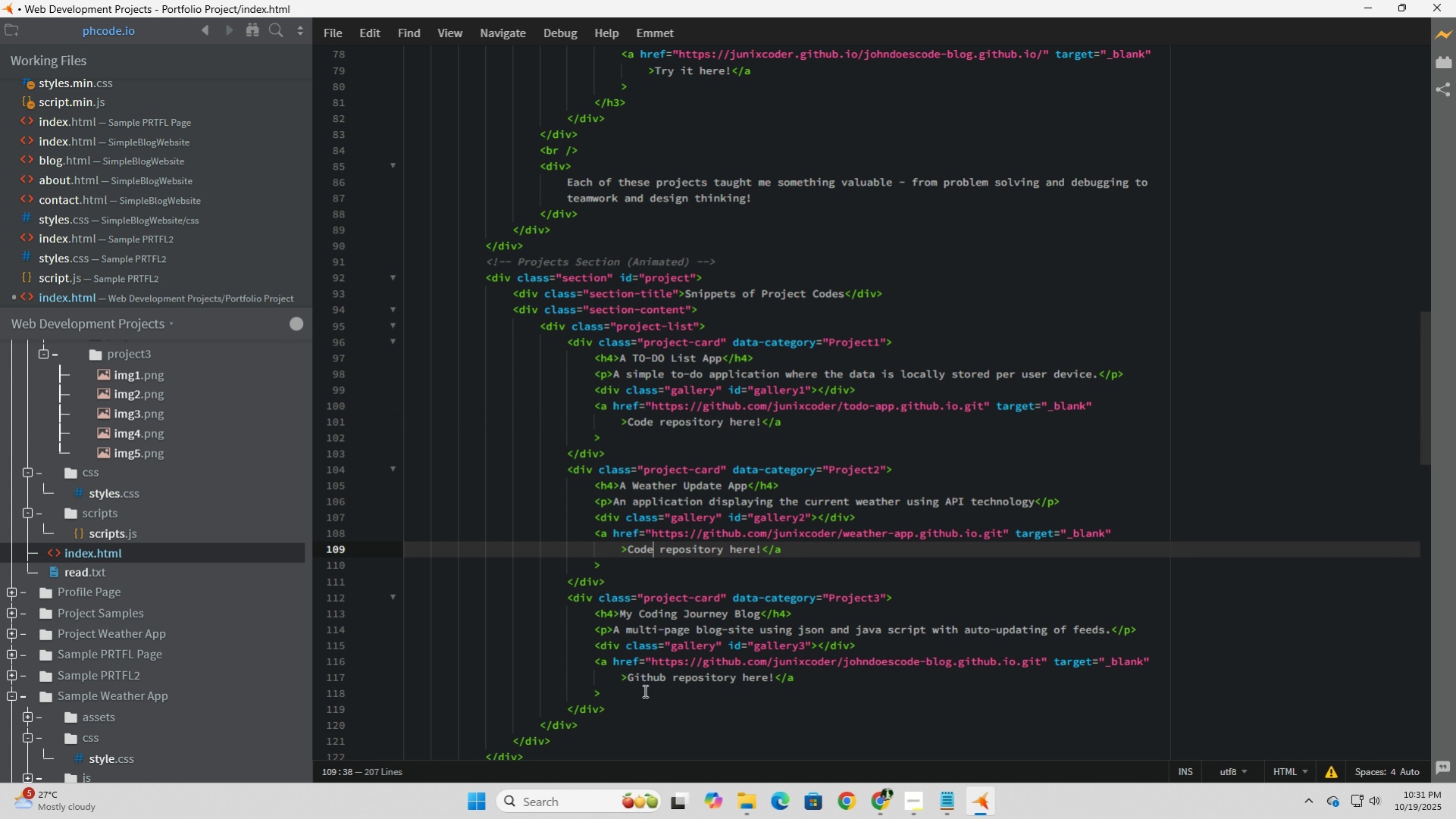 
left_click_drag(start_coordinate=[665, 677], to_coordinate=[626, 676])
 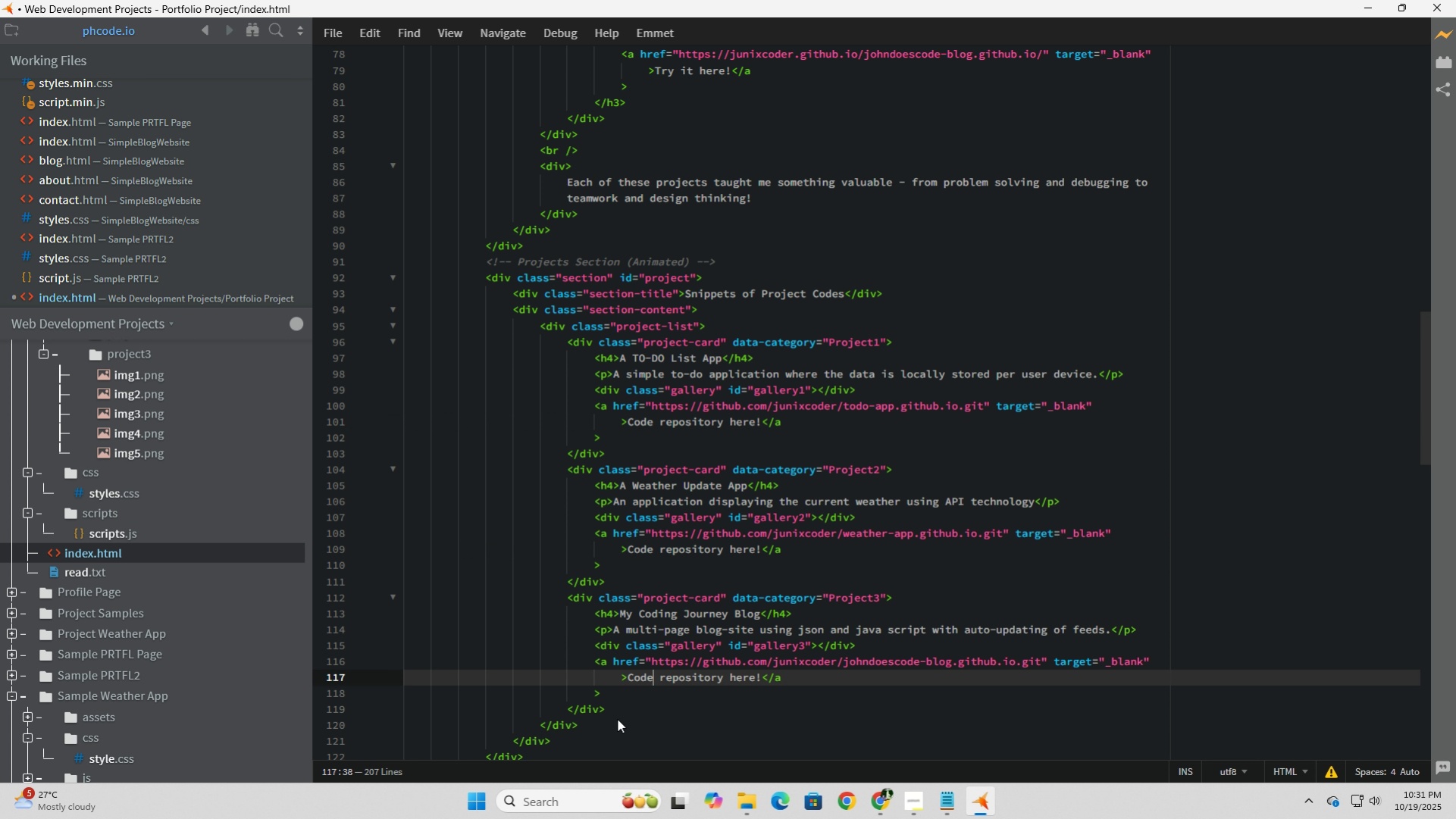 
scroll: coordinate [705, 614], scroll_direction: down, amount: 6.0
 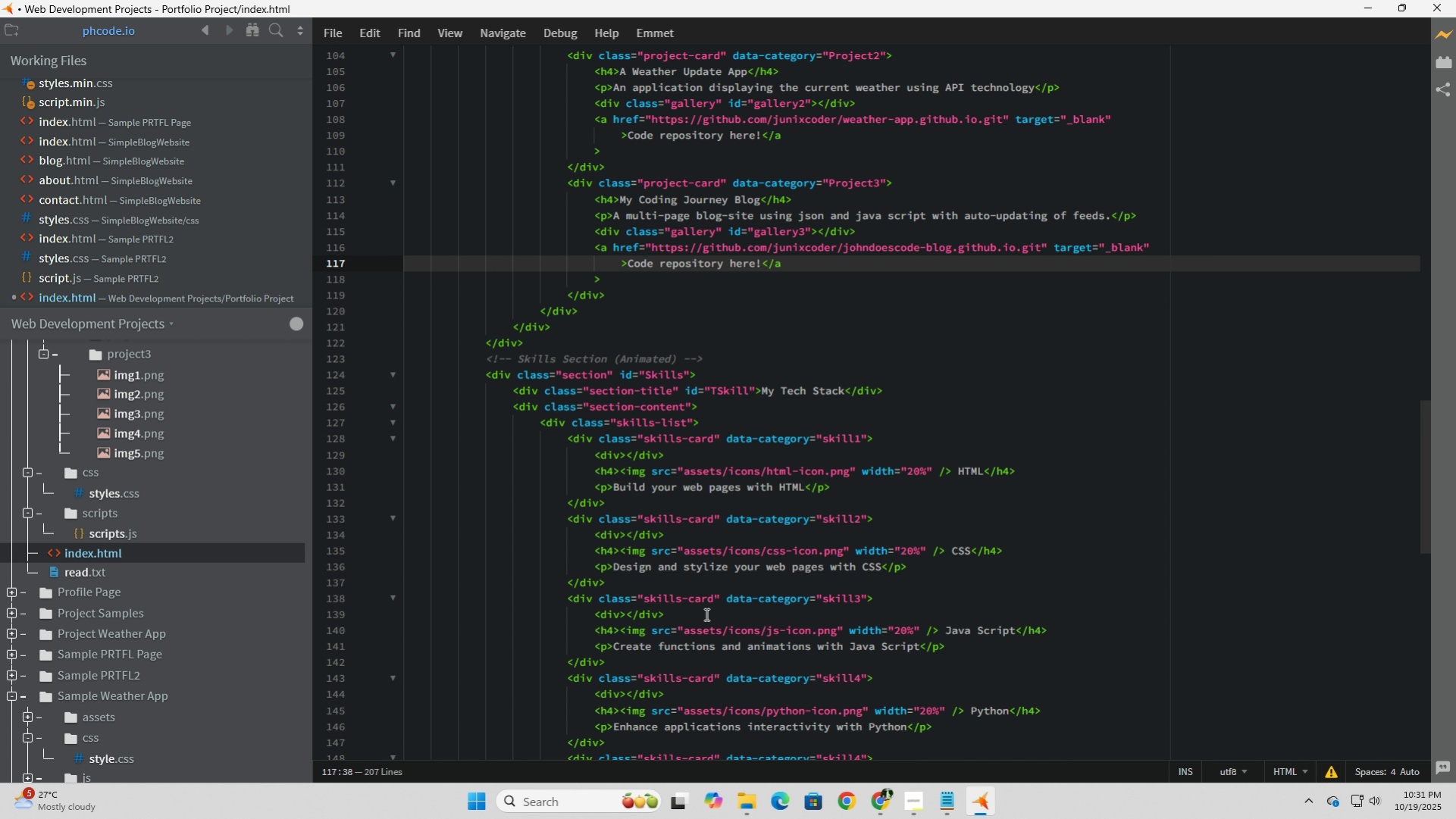 
wait(7.09)
 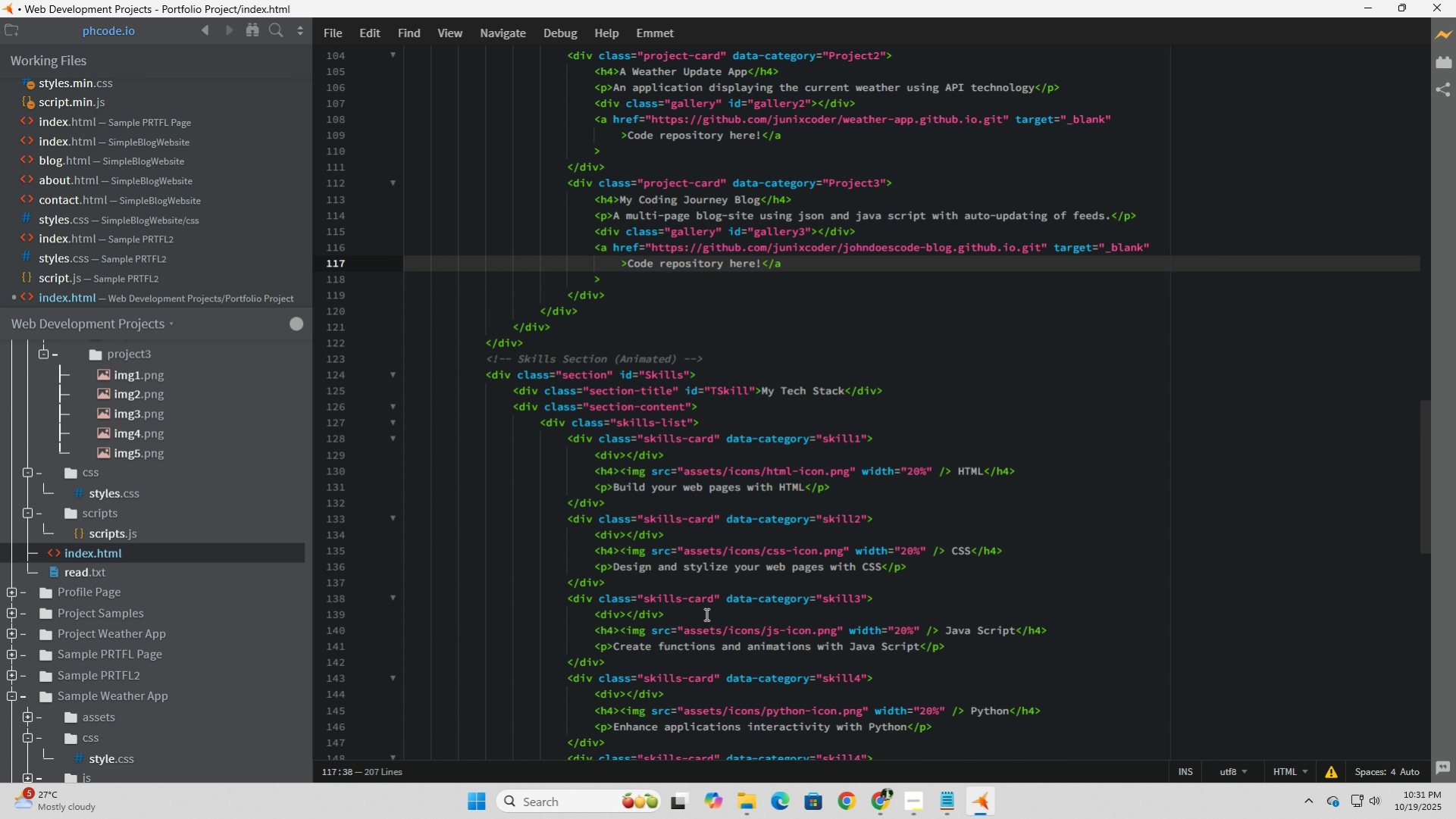 
scroll: coordinate [705, 614], scroll_direction: down, amount: 4.0
 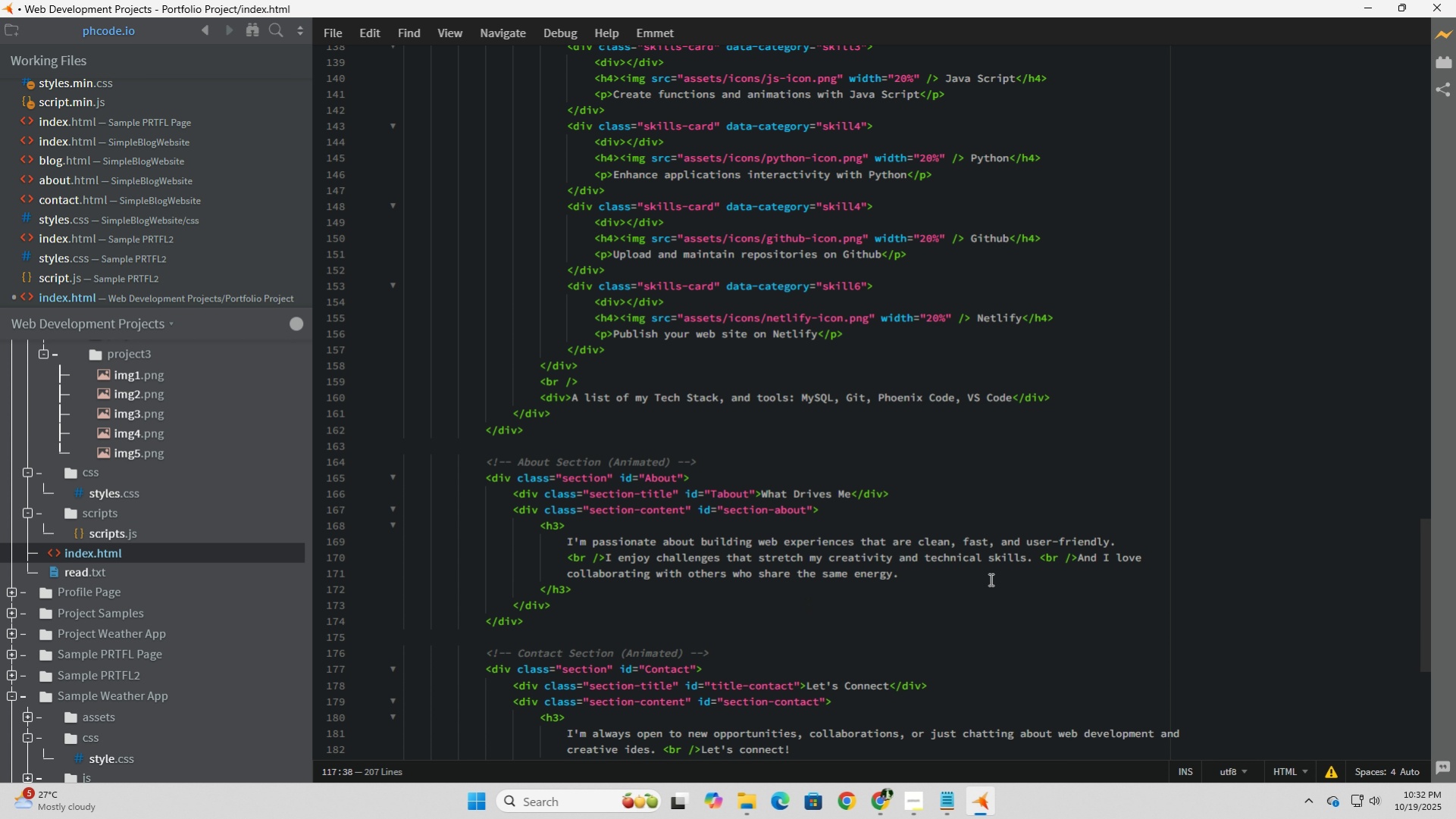 
wait(18.94)
 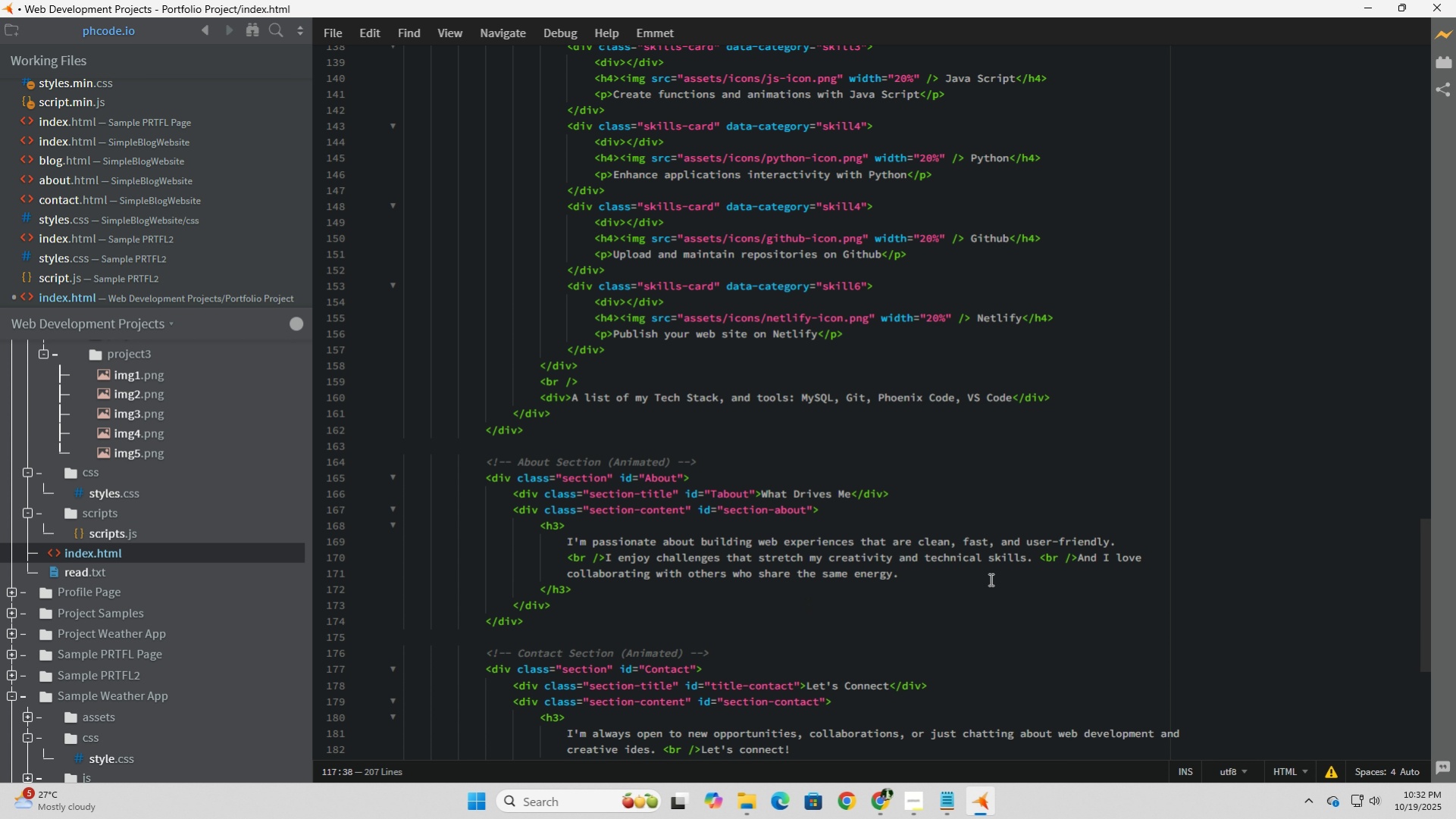 
left_click([942, 577])
 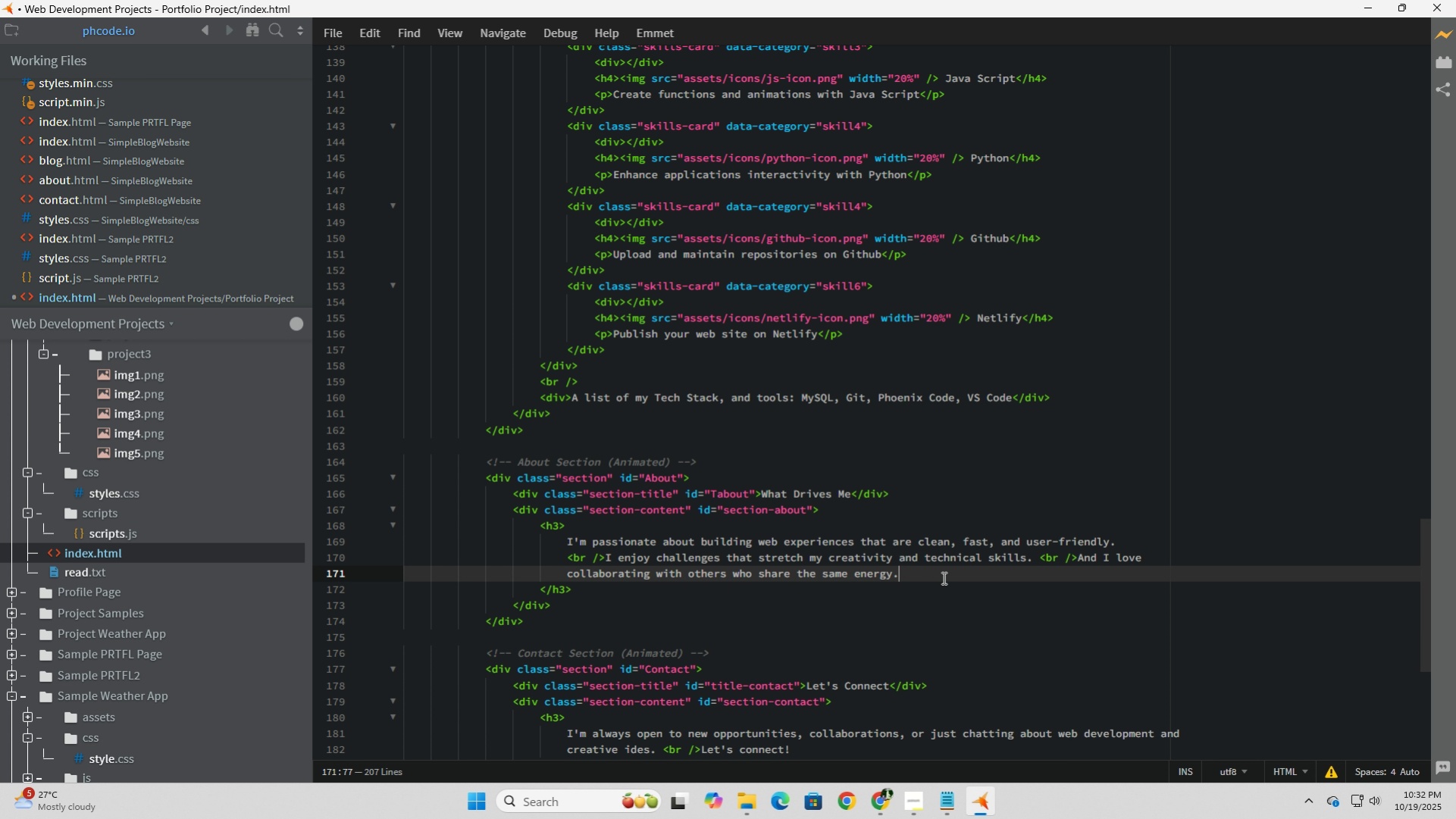 
wait(7.97)
 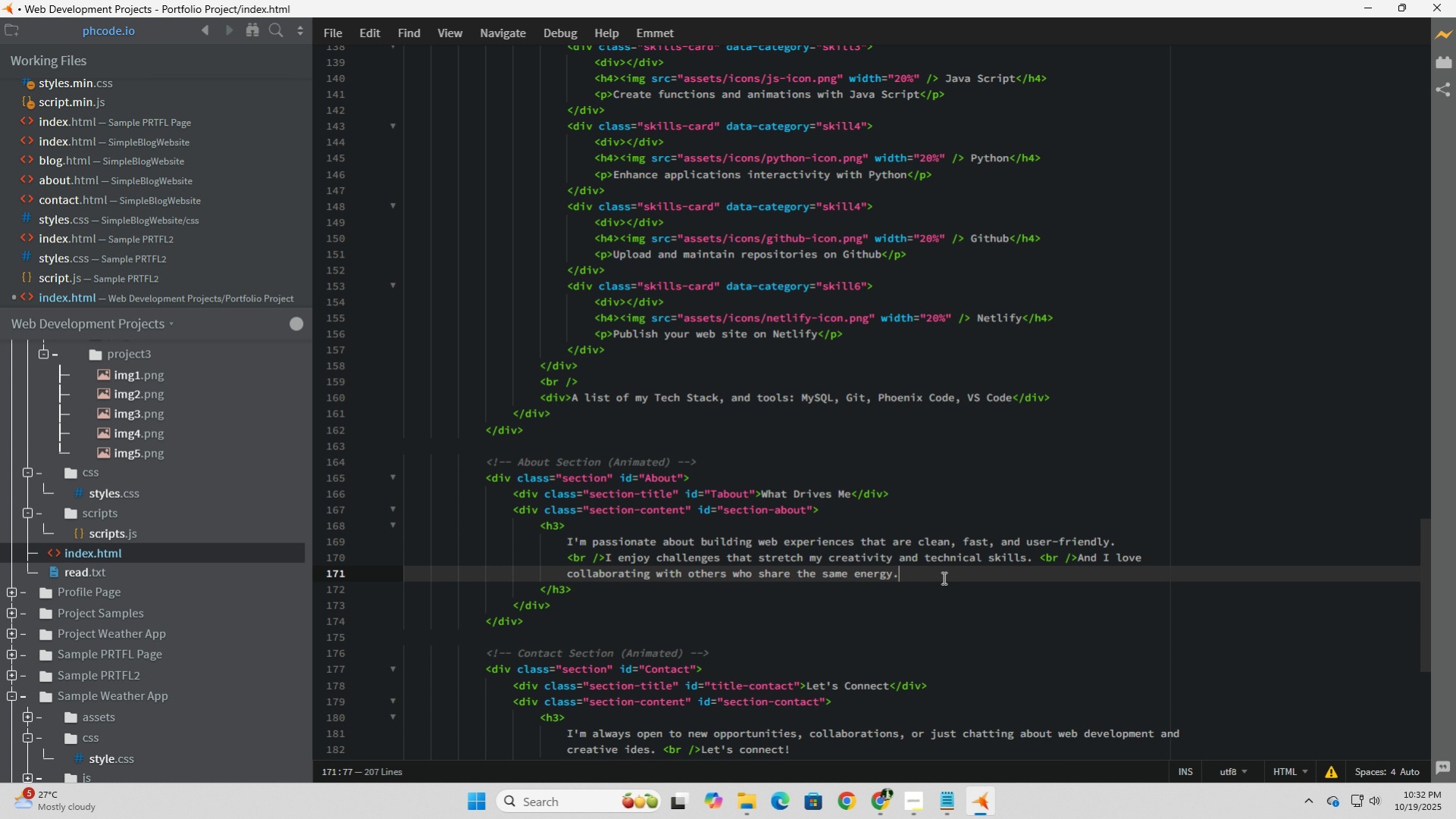 
key(Space)
 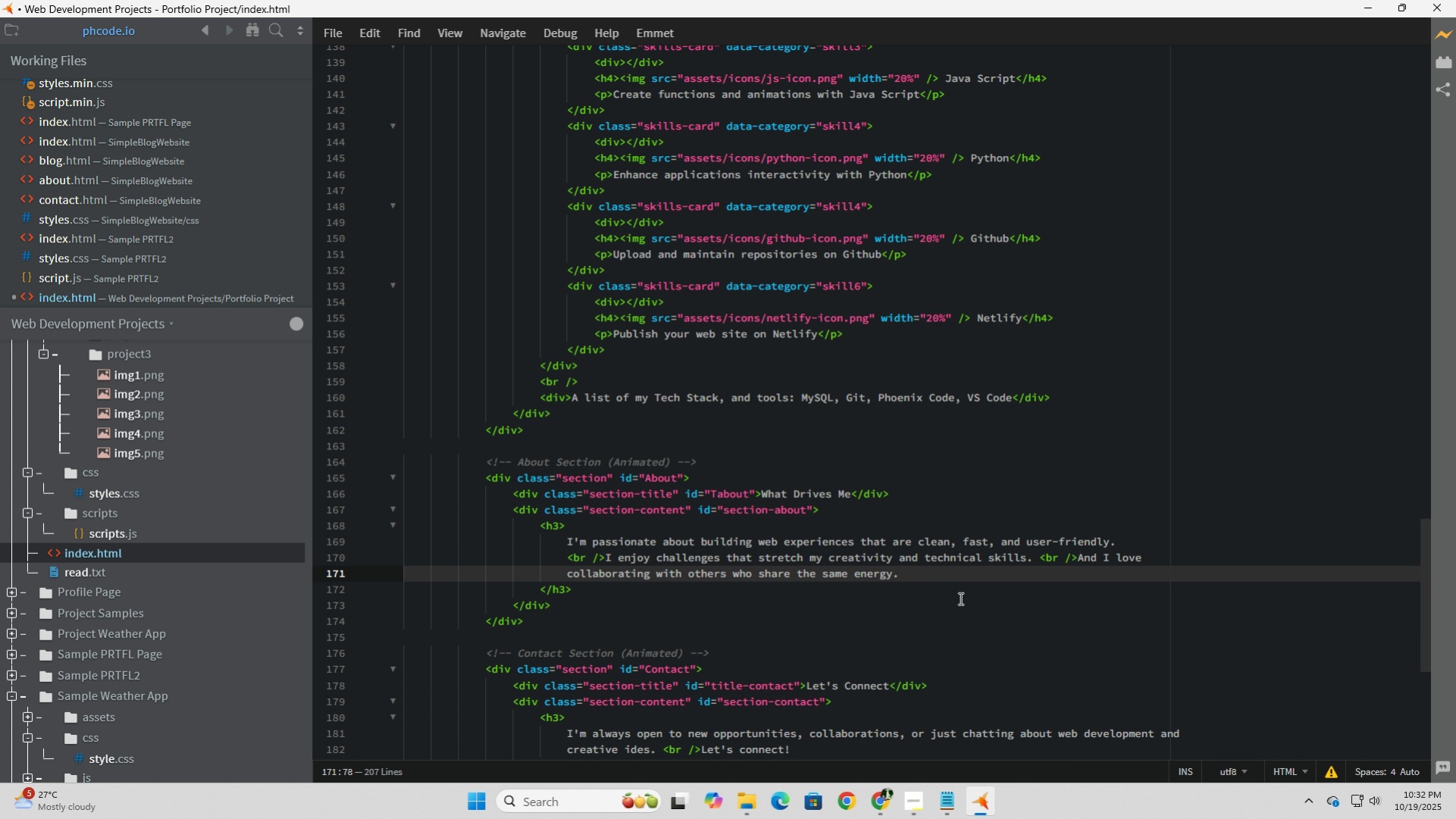 
wait(5.54)
 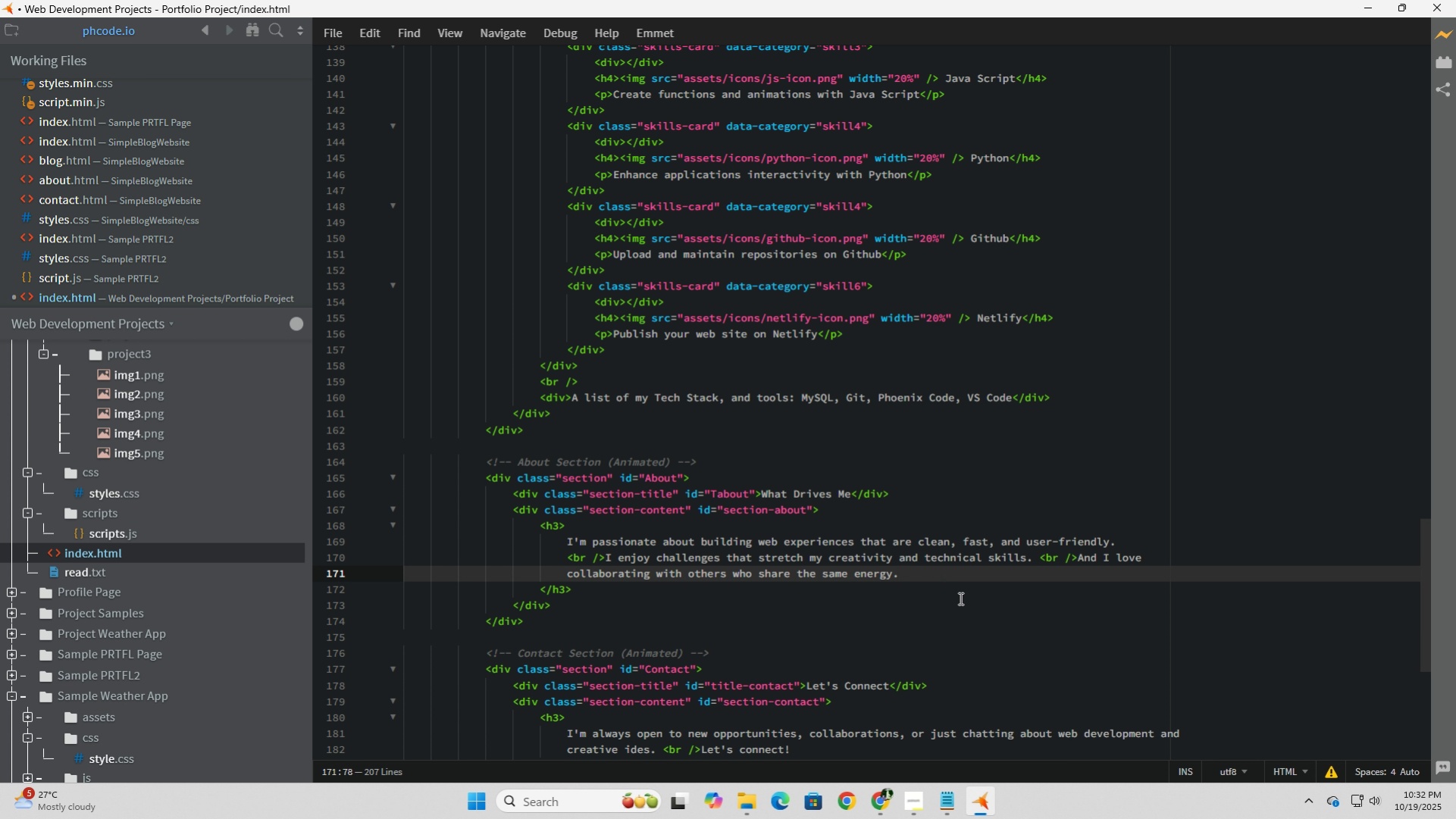 
type(<br />)
 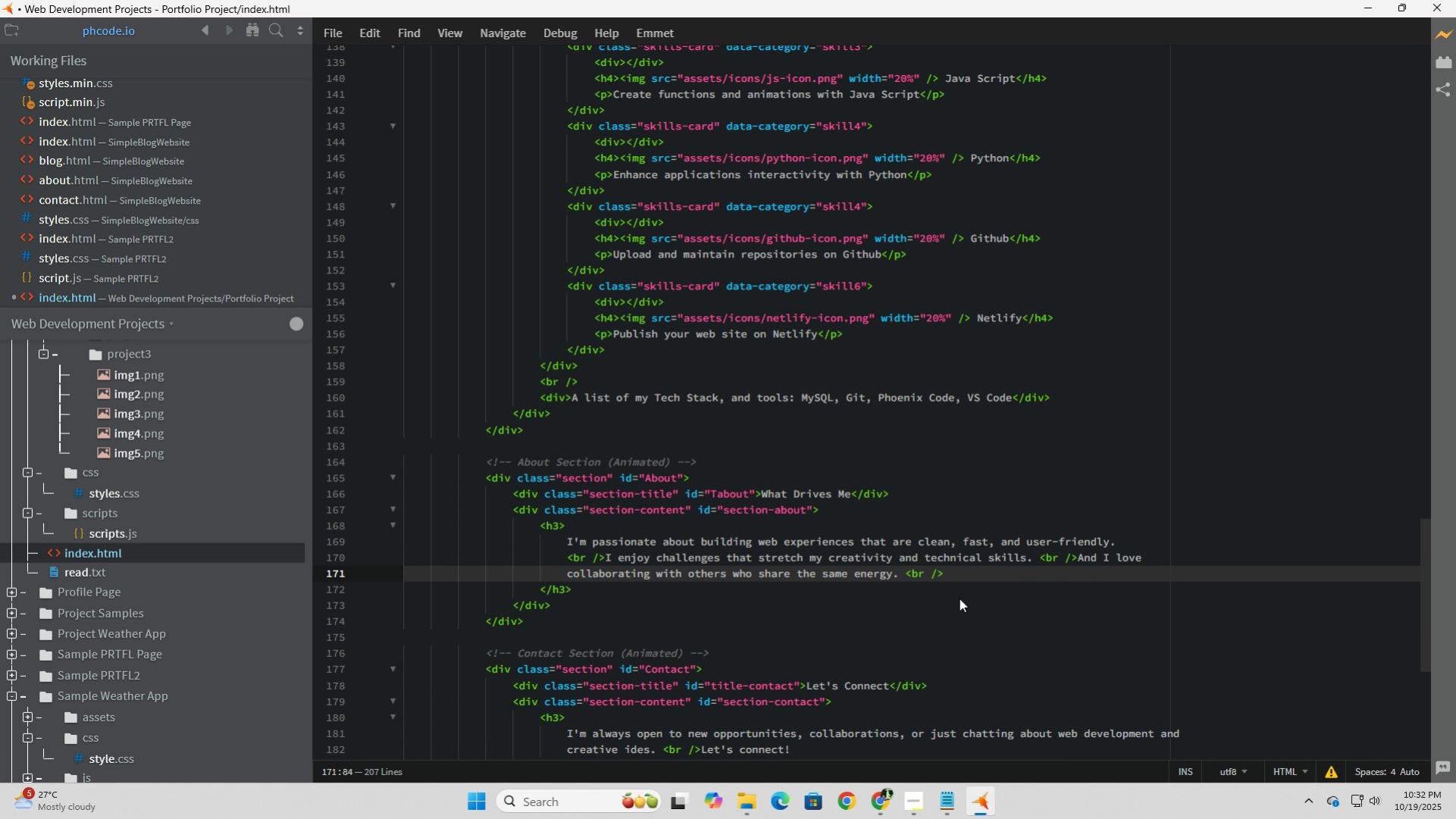 
type(I believe in continuous learning)
 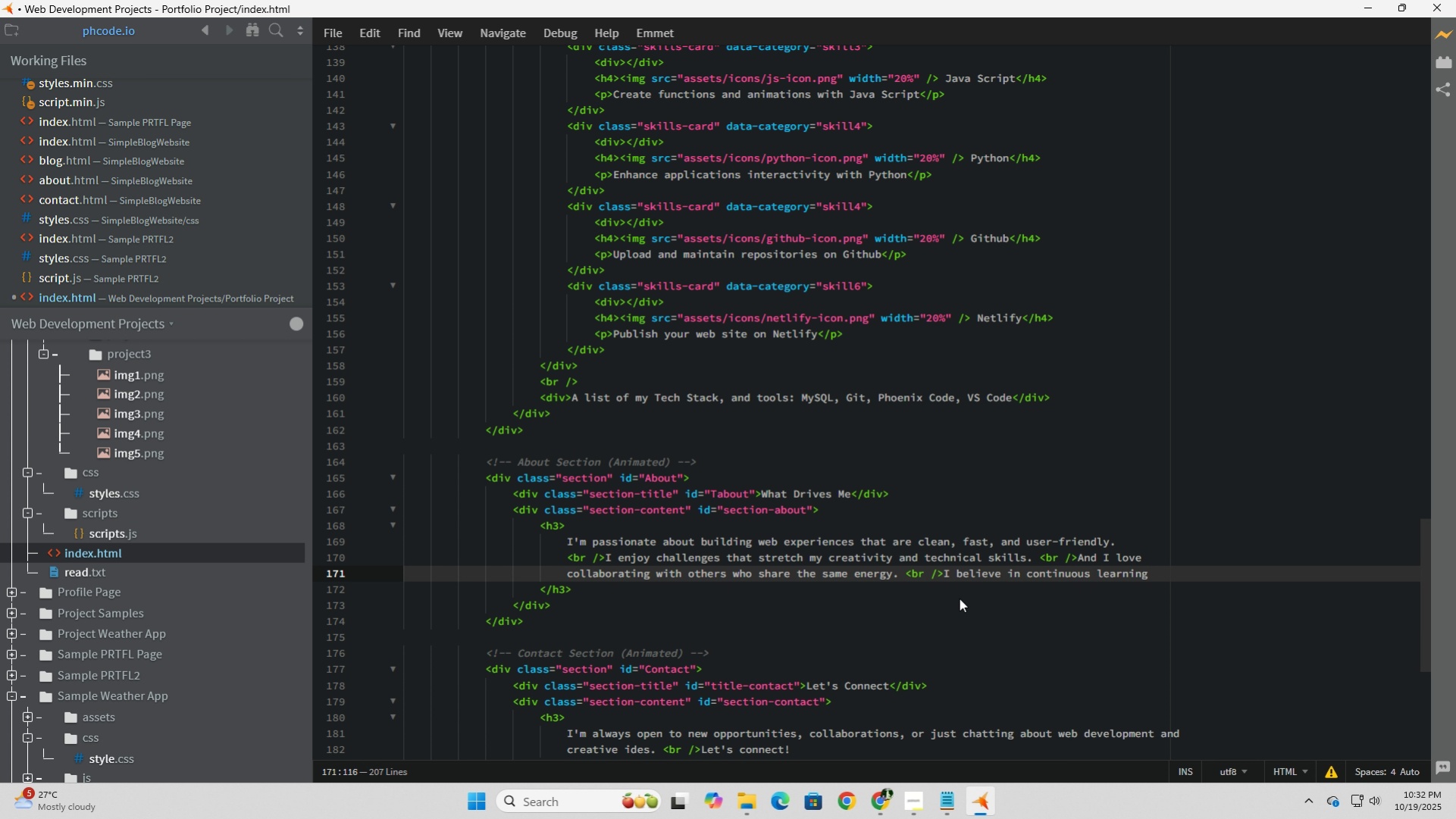 
key(Space)
 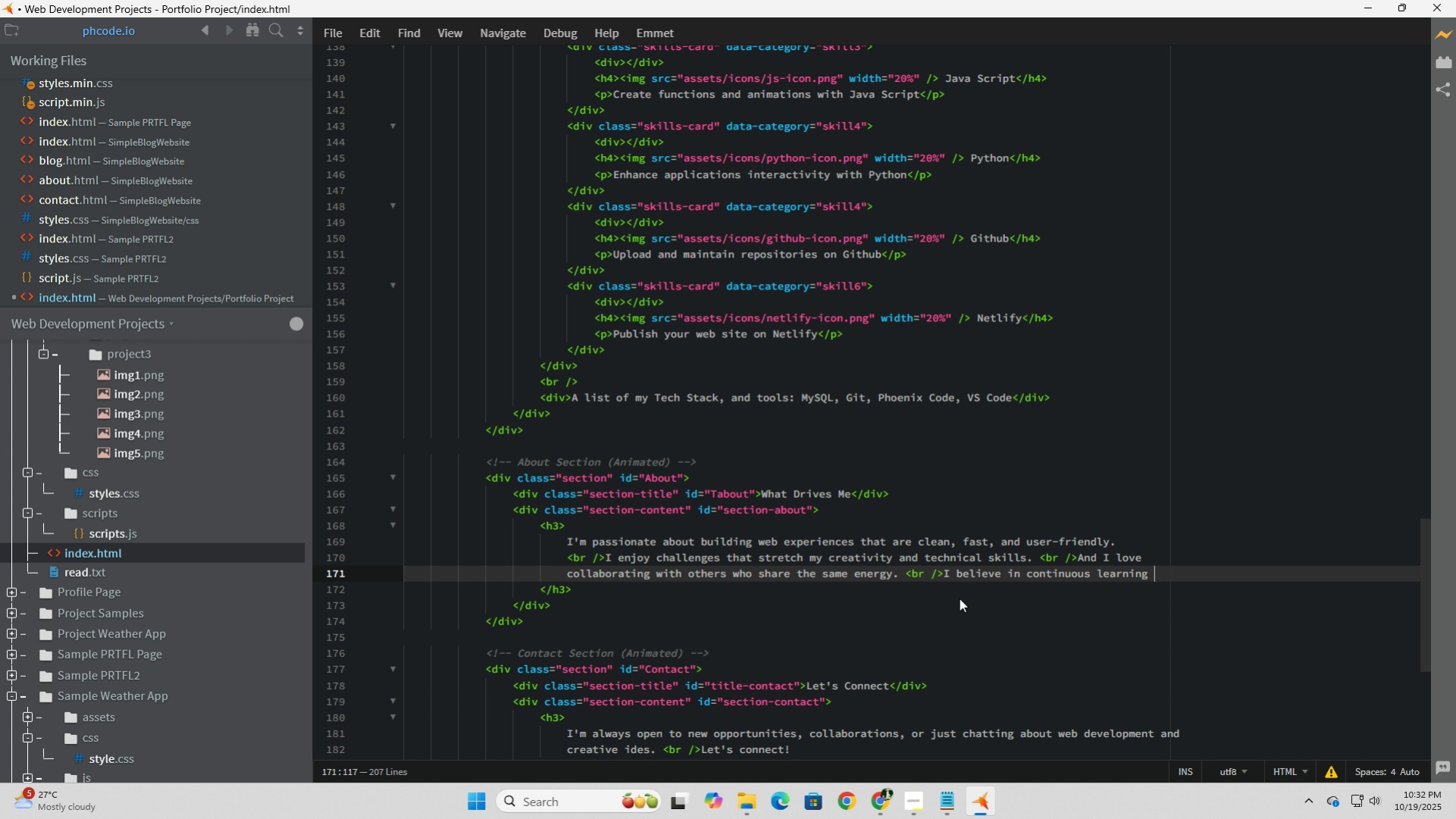 
wait(15.35)
 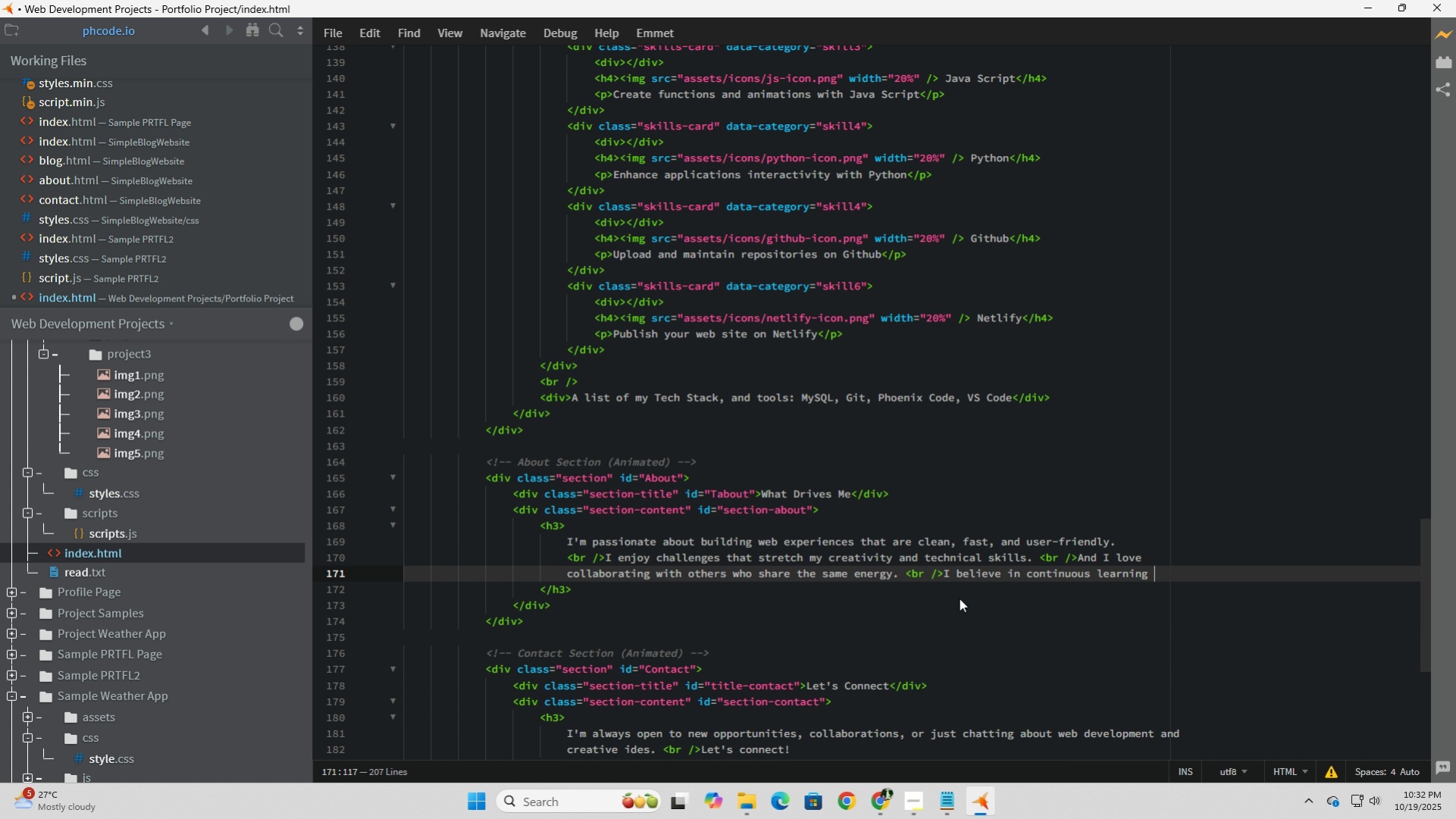 
key(Backspace)
 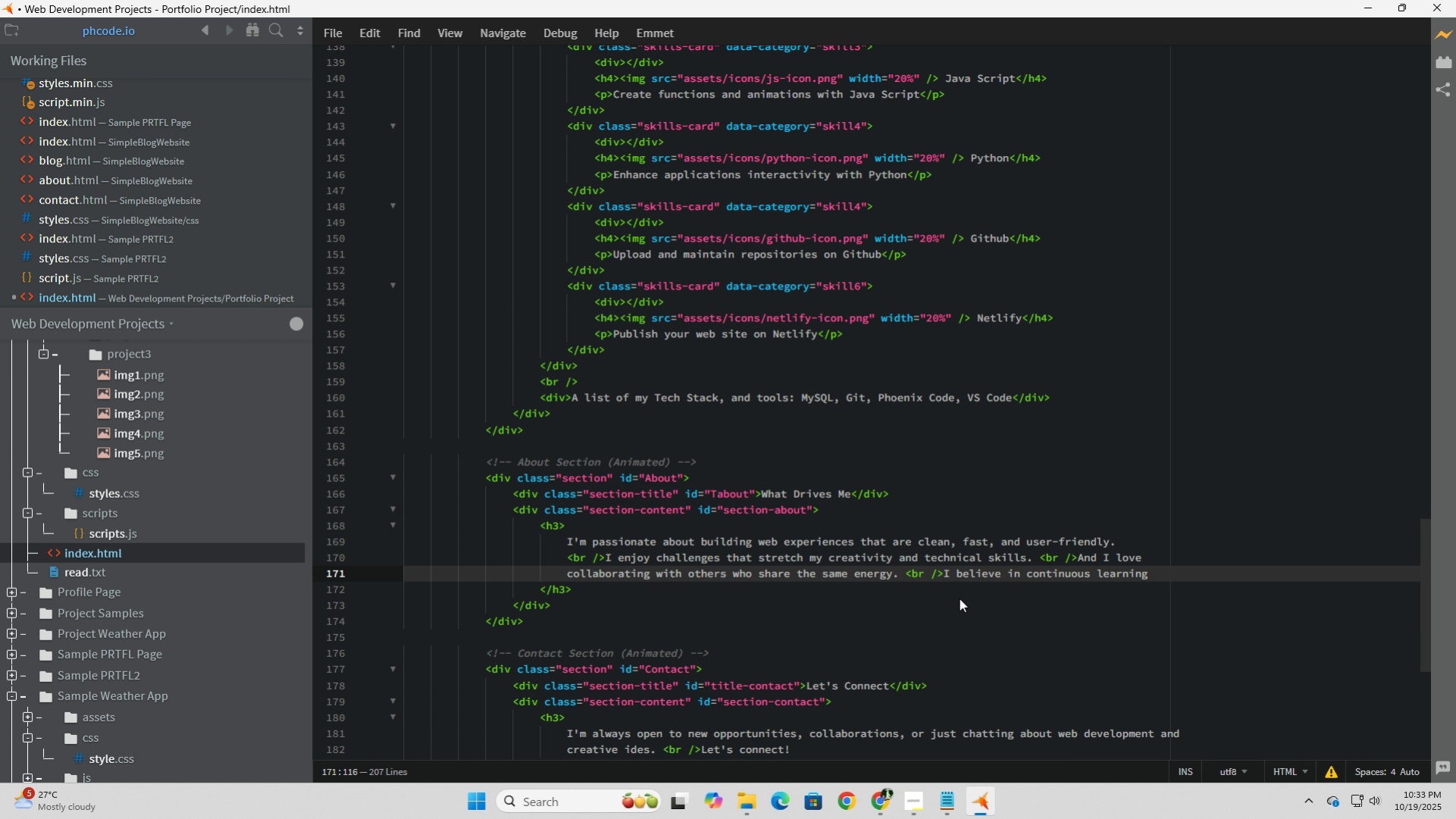 
key(Period)
 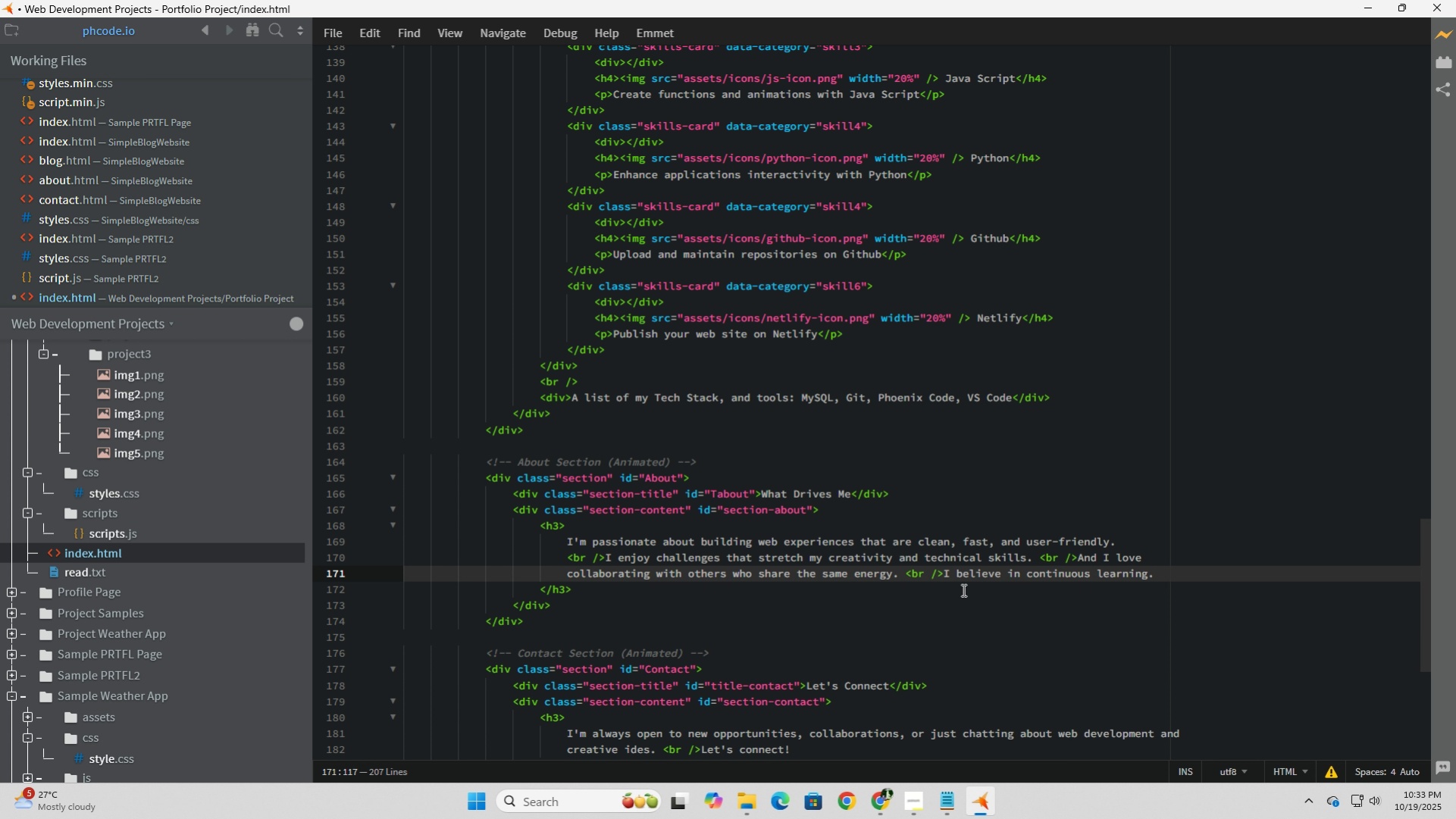 
left_click_drag(start_coordinate=[1161, 578], to_coordinate=[944, 573])
 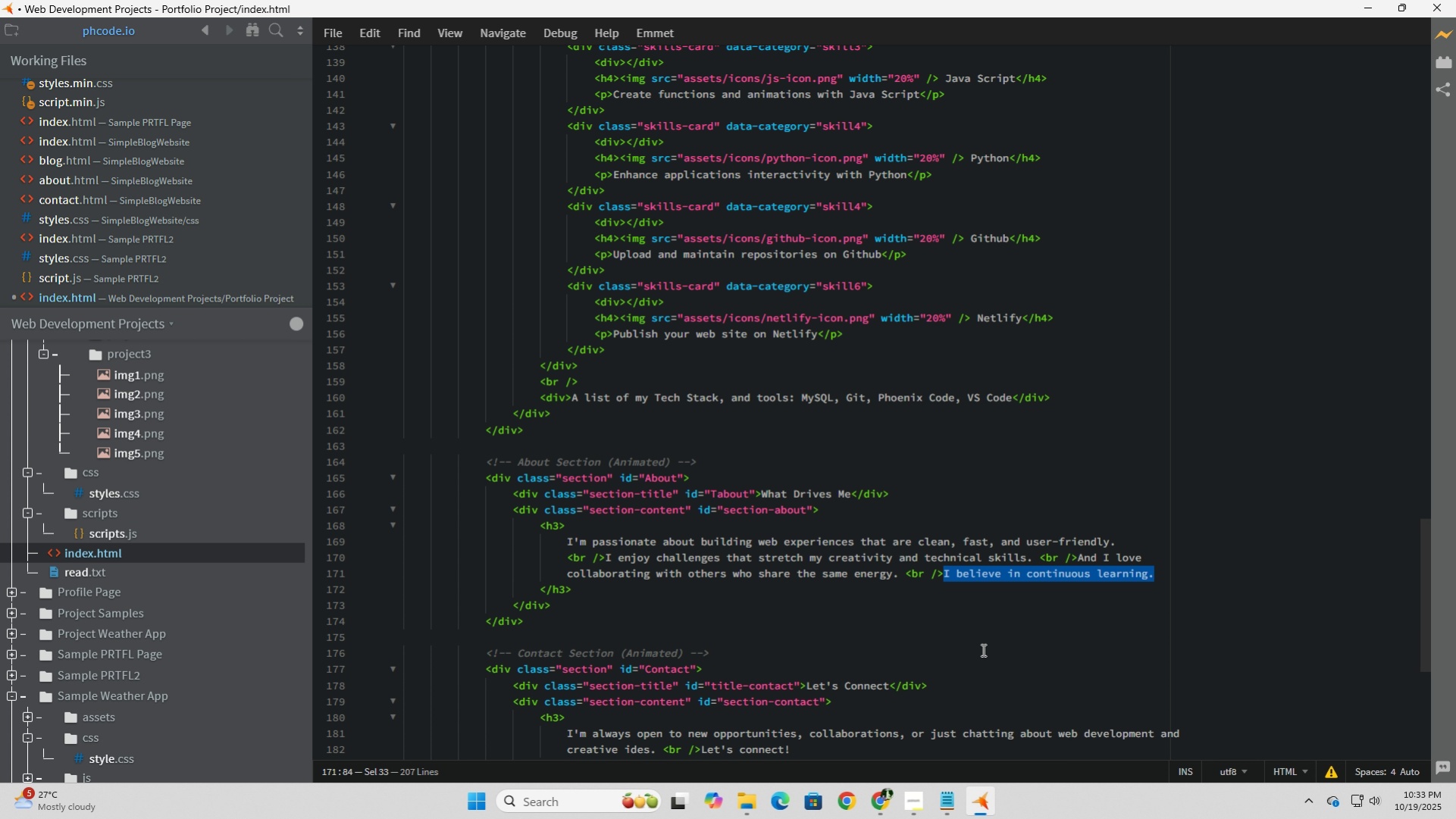 
key(Control+C)
 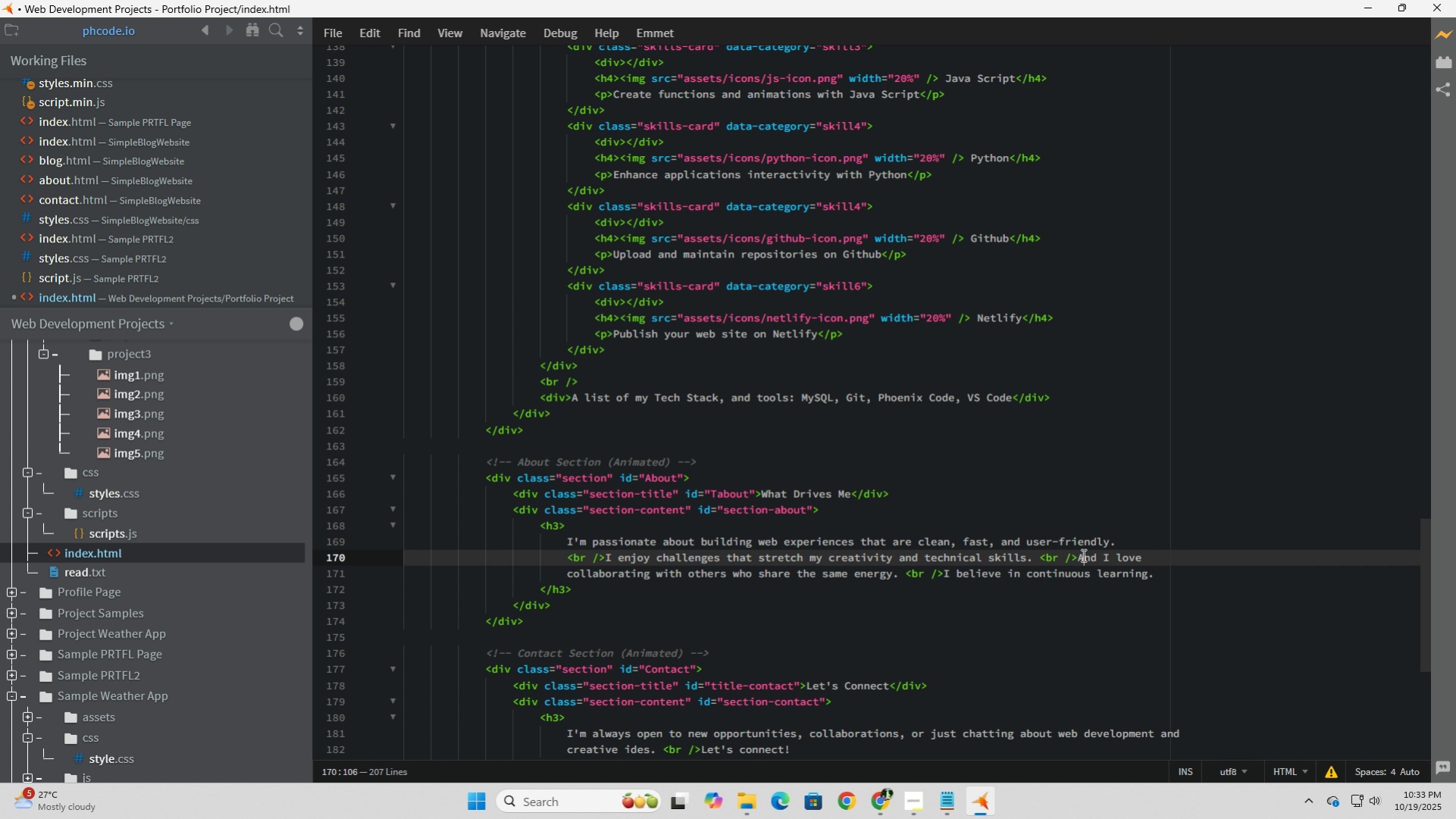 
left_click([1082, 555])
 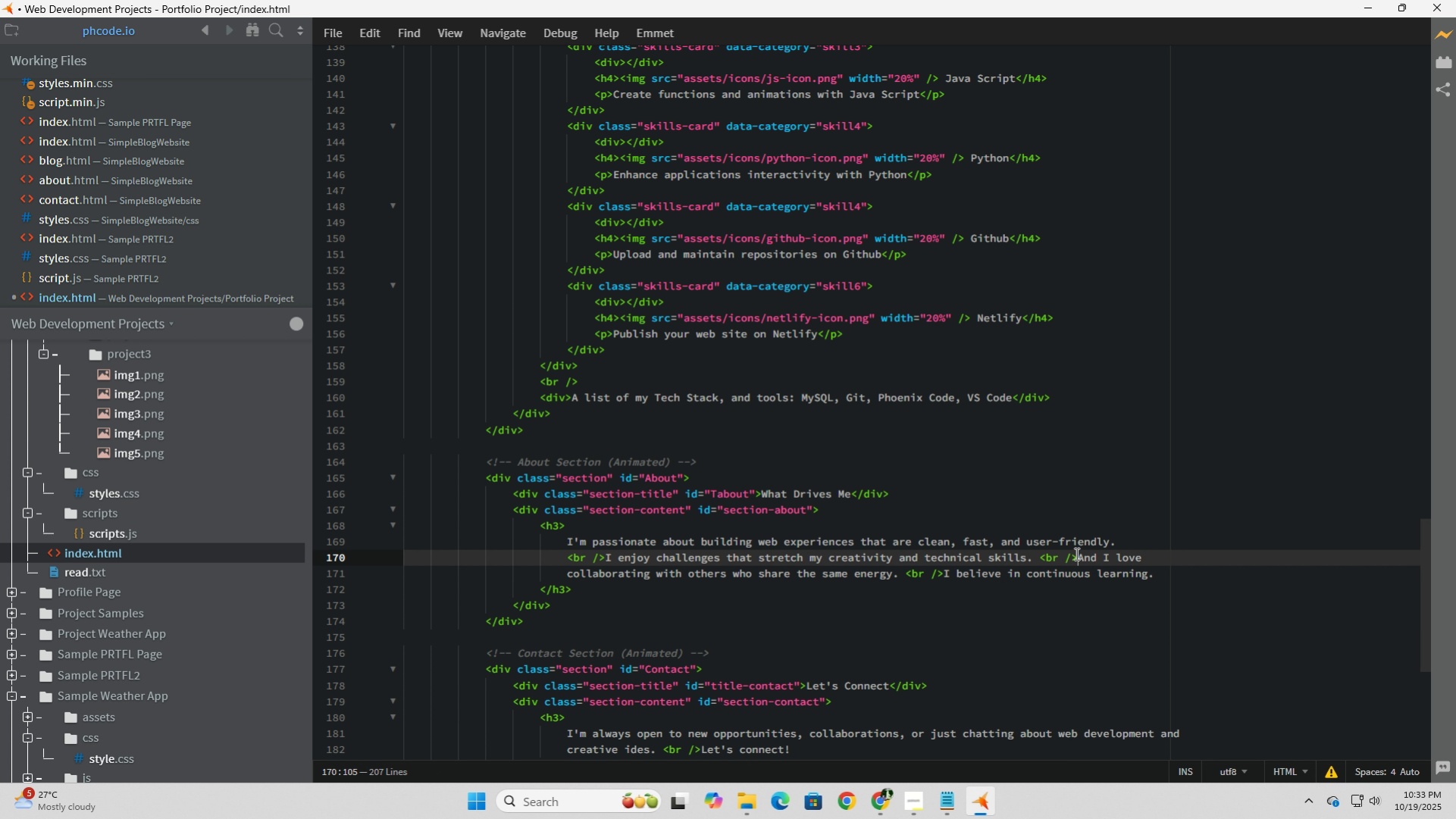 
left_click([1075, 553])
 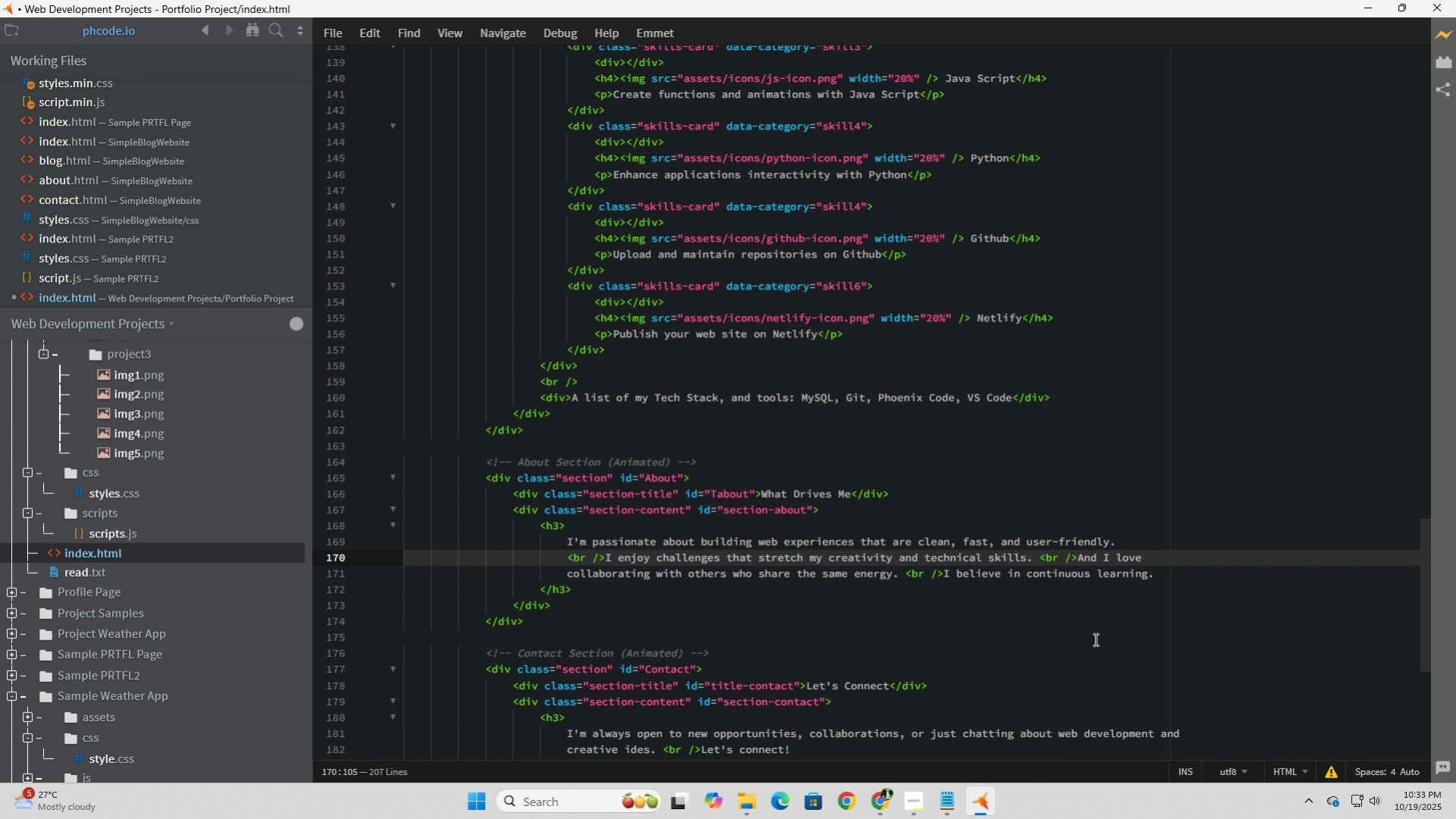 
key(Space)
 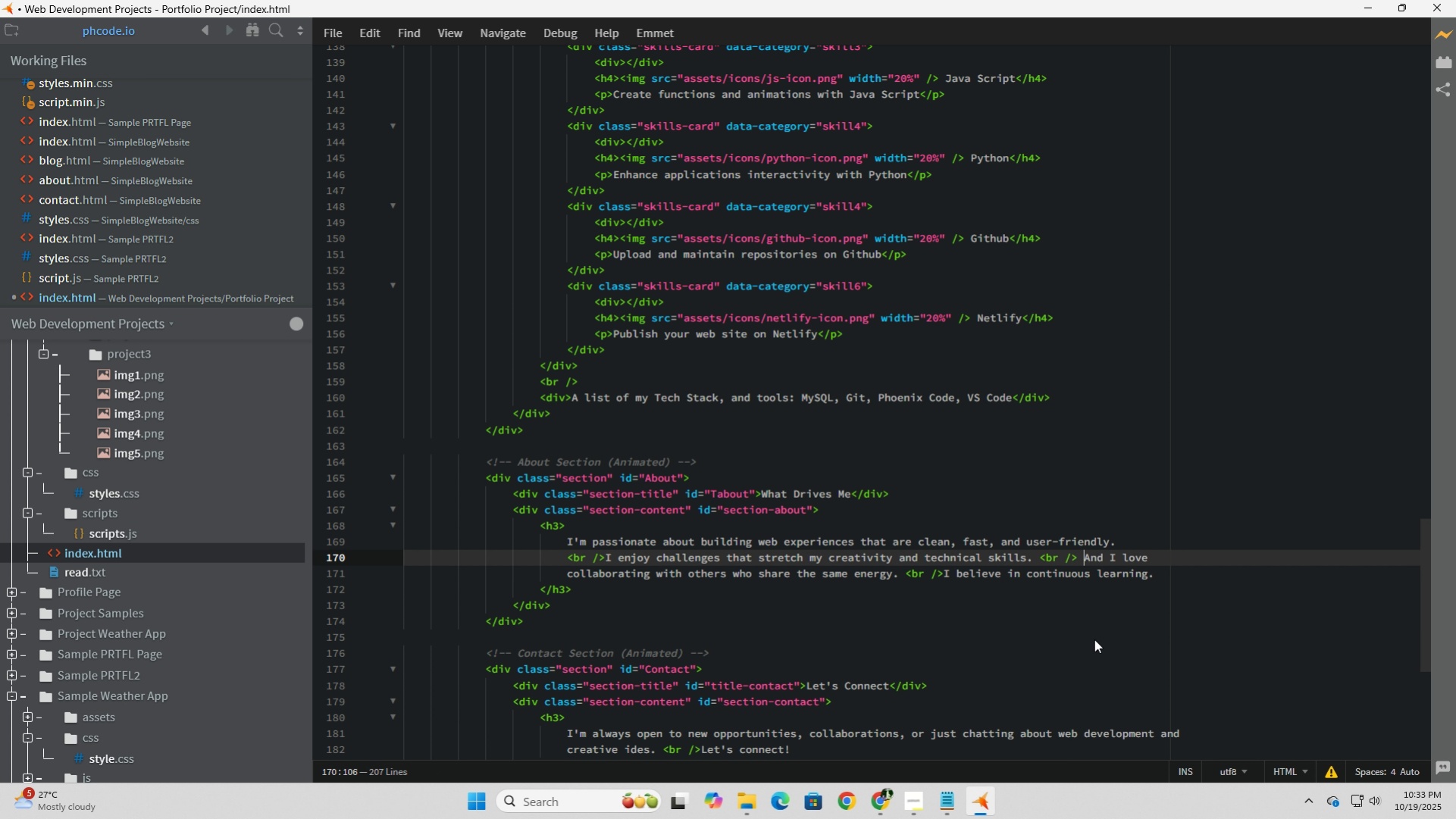 
key(Control+V)
 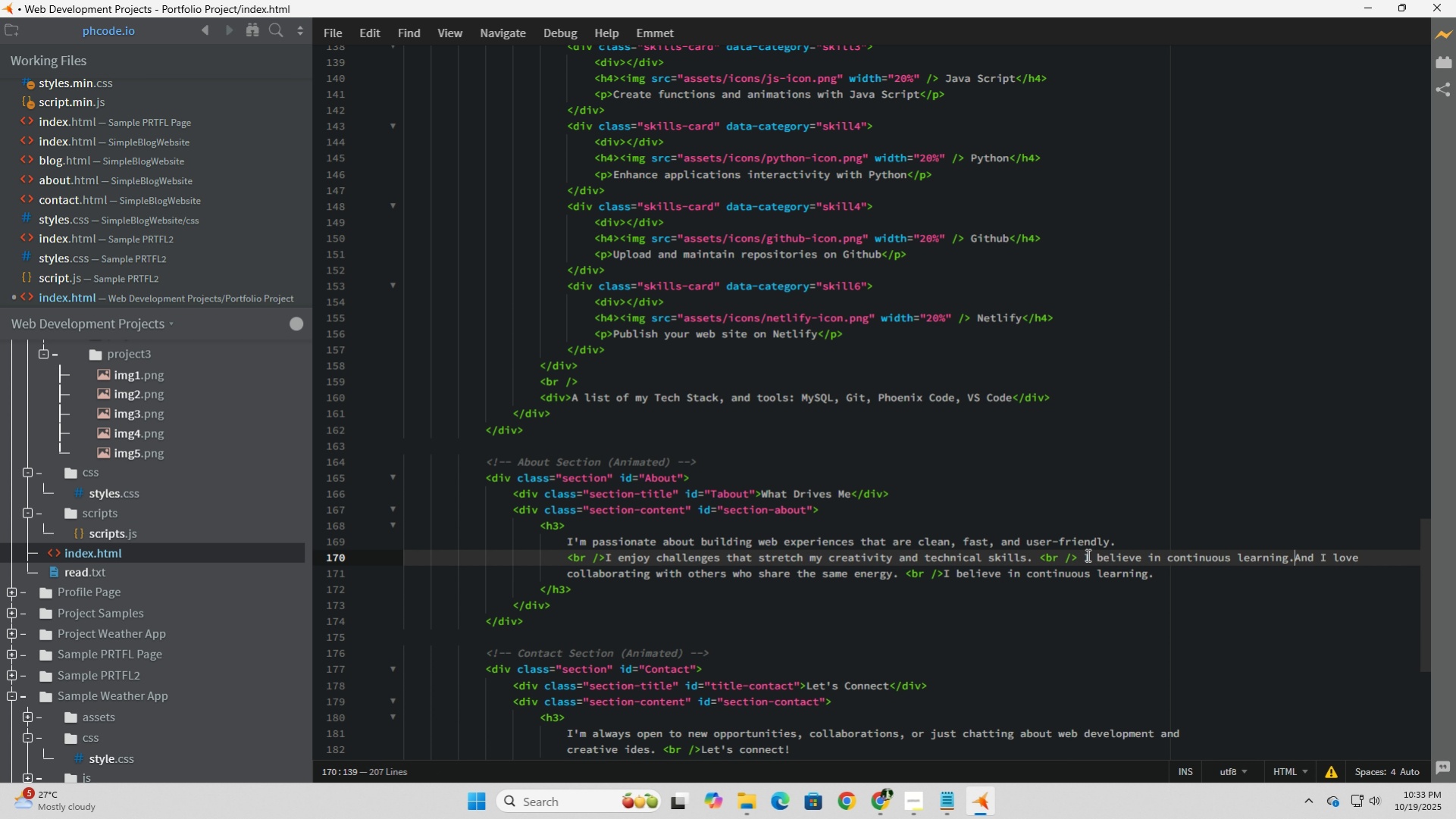 
left_click([1086, 555])
 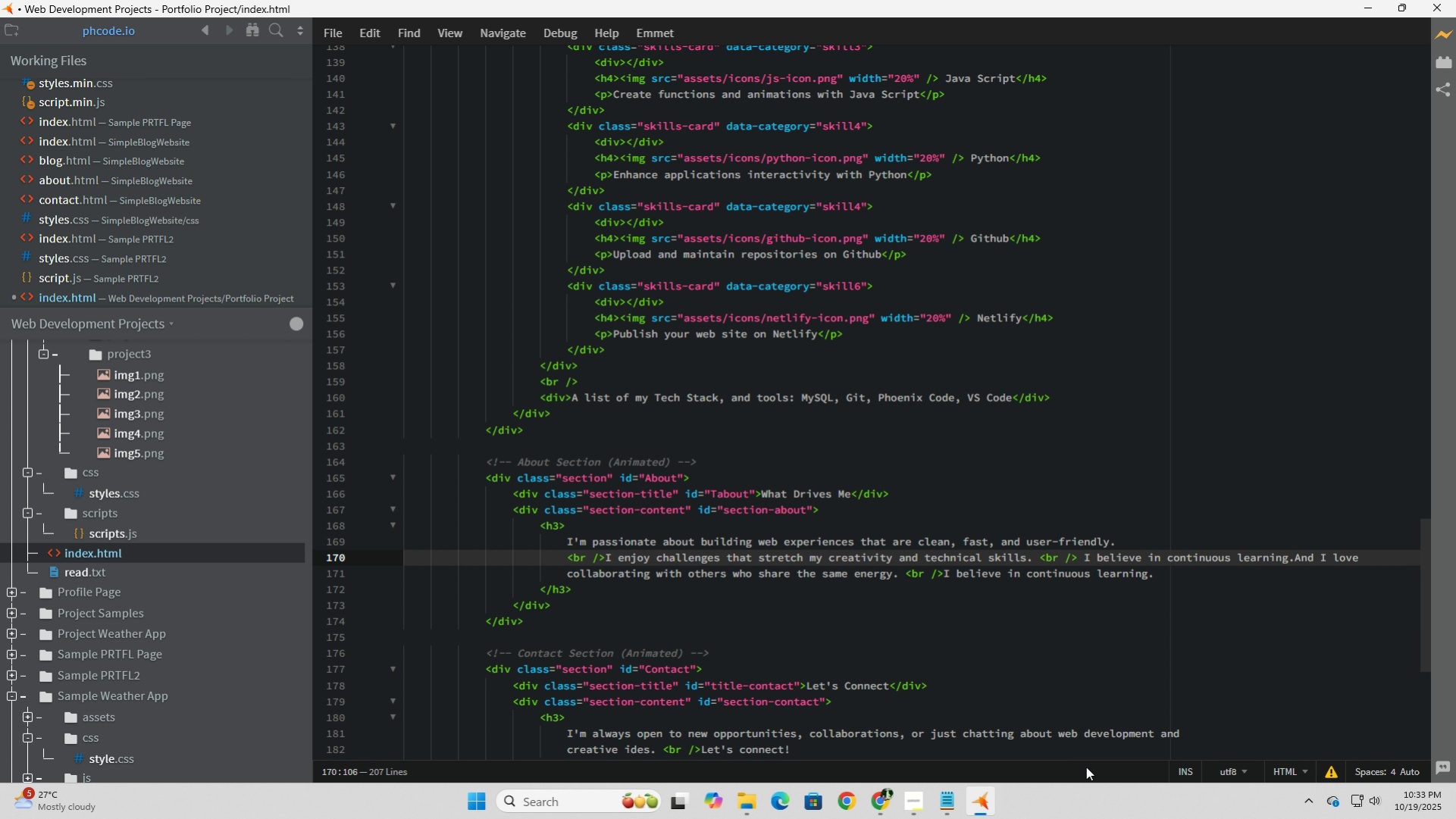 
key(Backspace)
 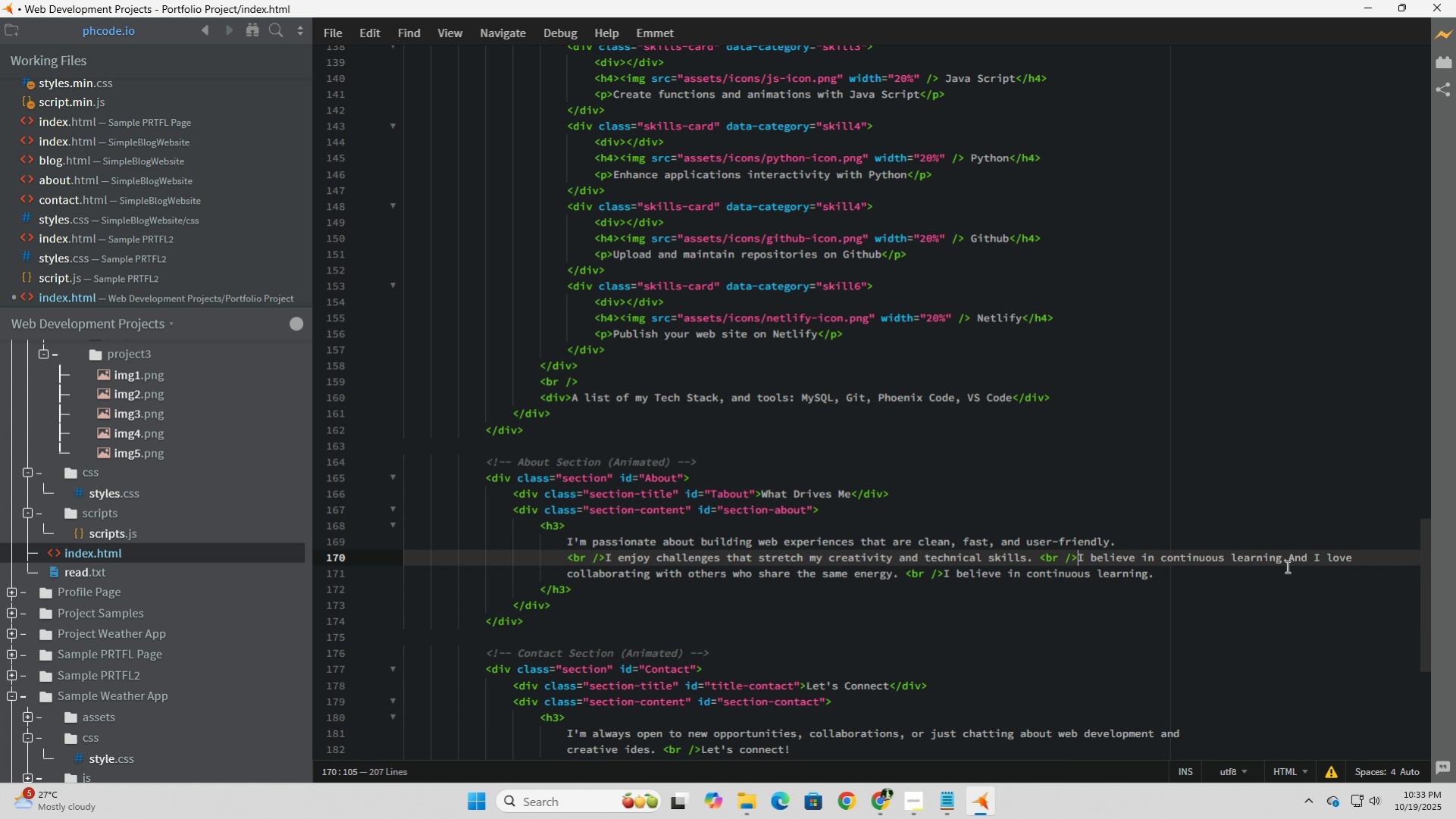 
left_click_drag(start_coordinate=[1286, 561], to_coordinate=[1282, 561])
 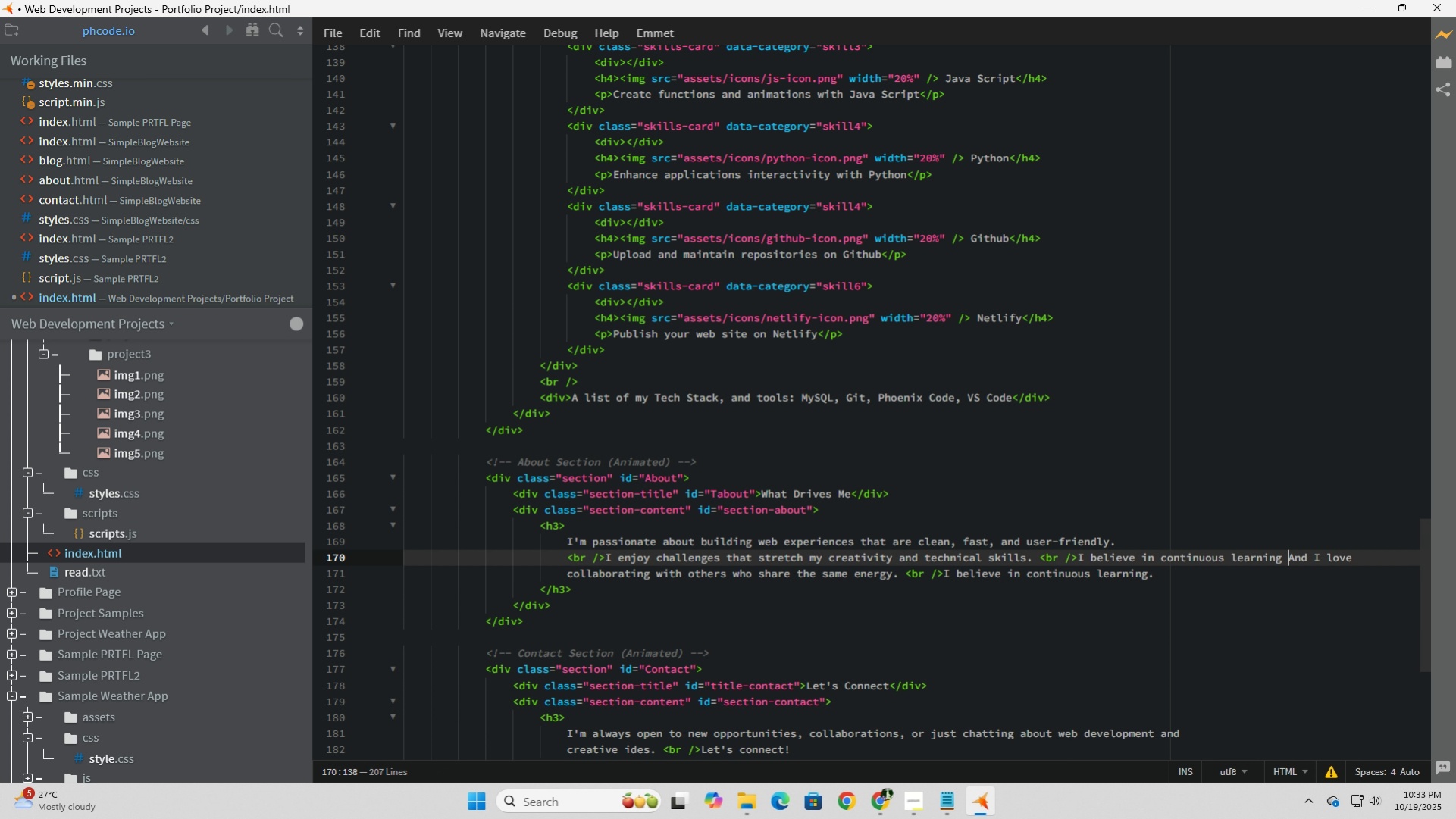 
key(Space)
 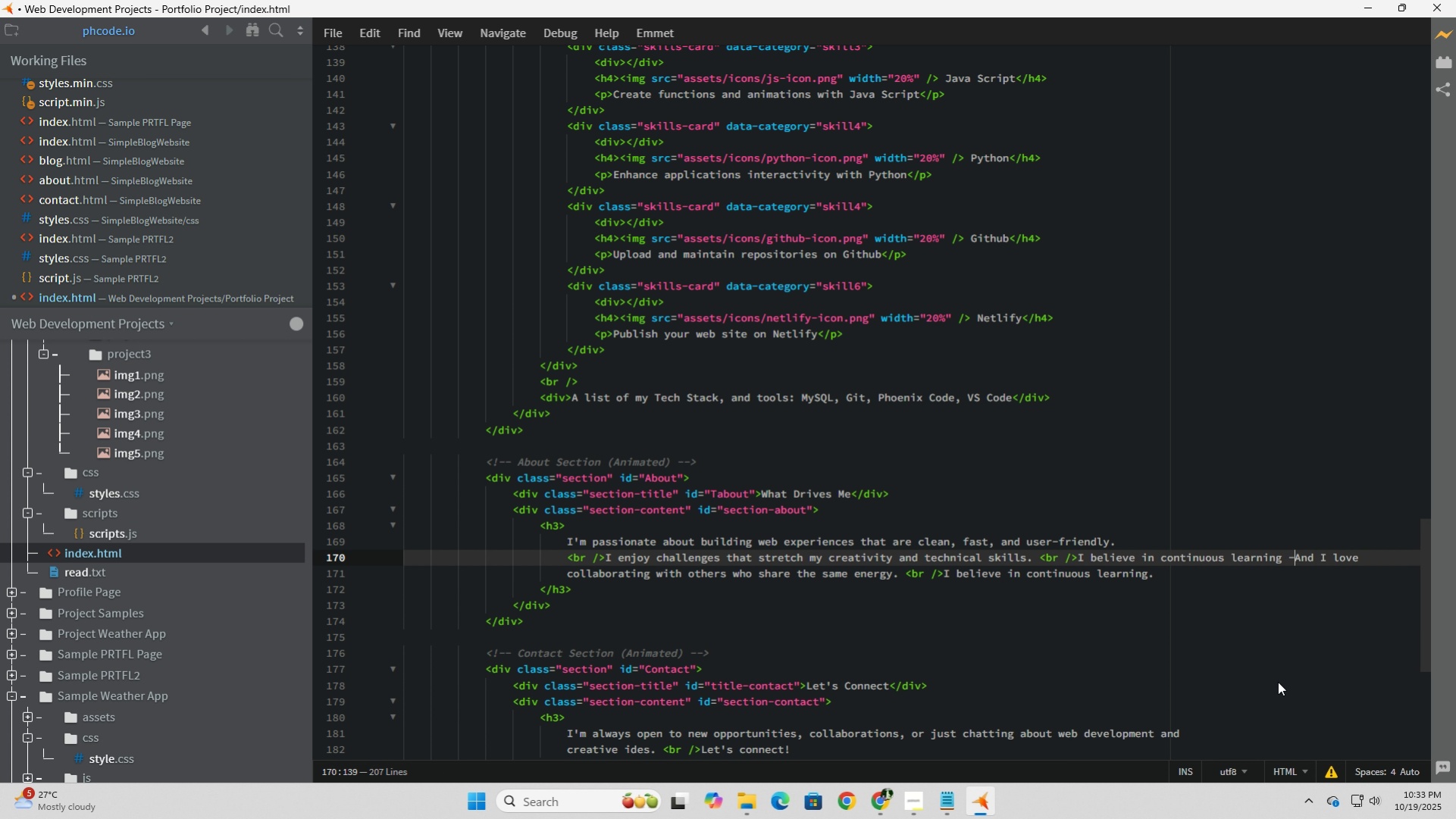 
key(Minus)
 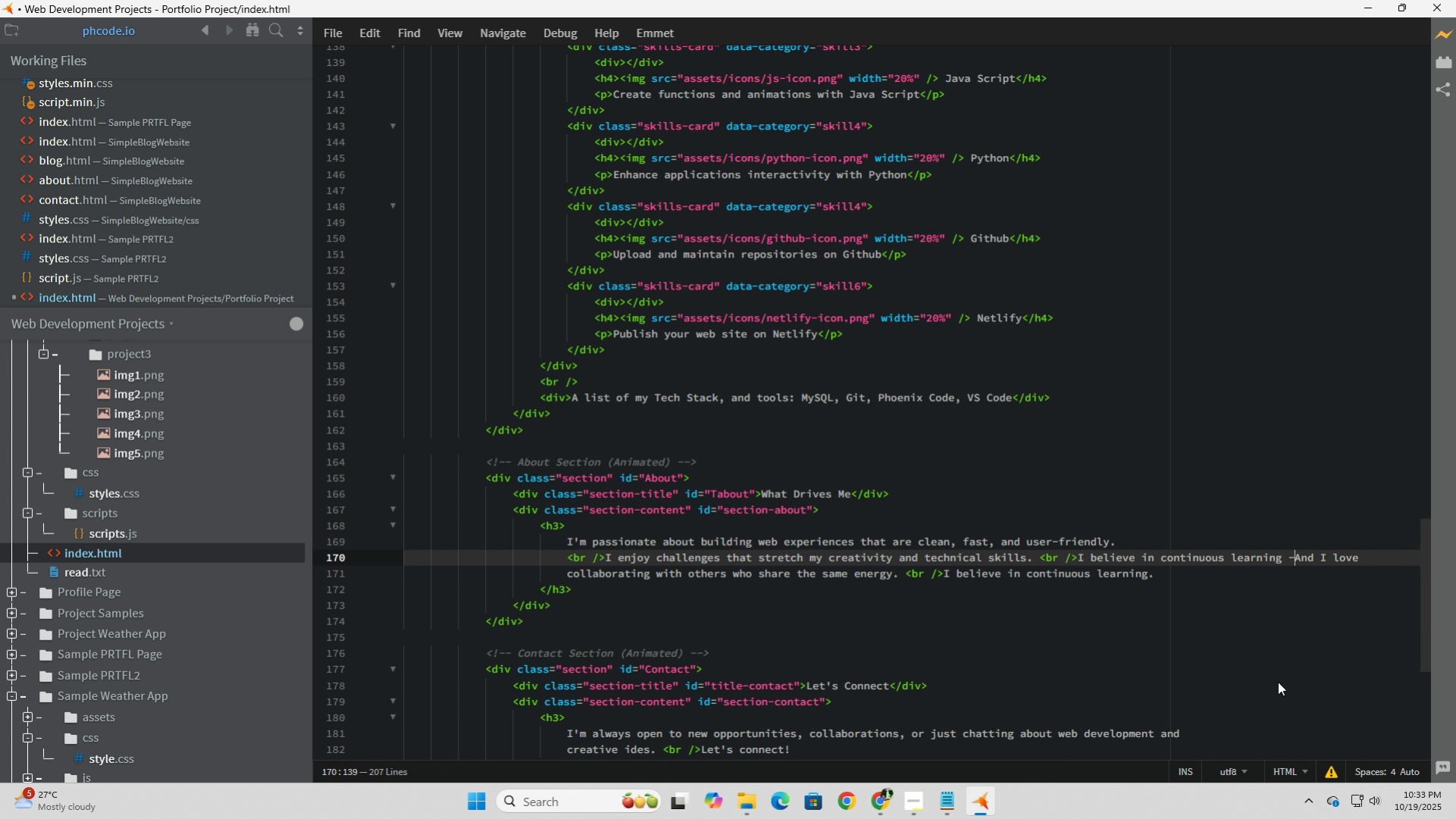 
key(Space)
 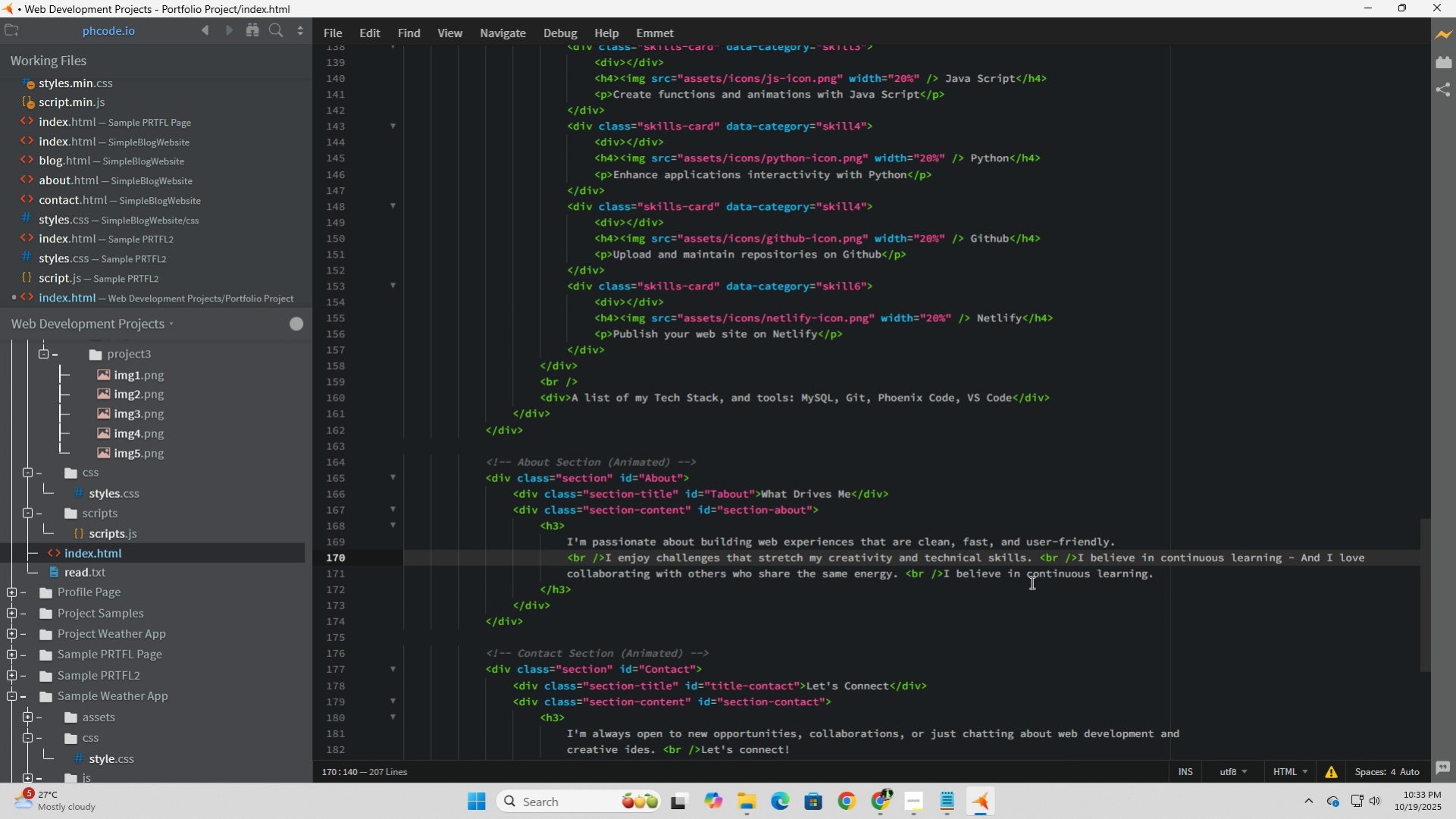 
left_click_drag(start_coordinate=[1172, 573], to_coordinate=[903, 569])
 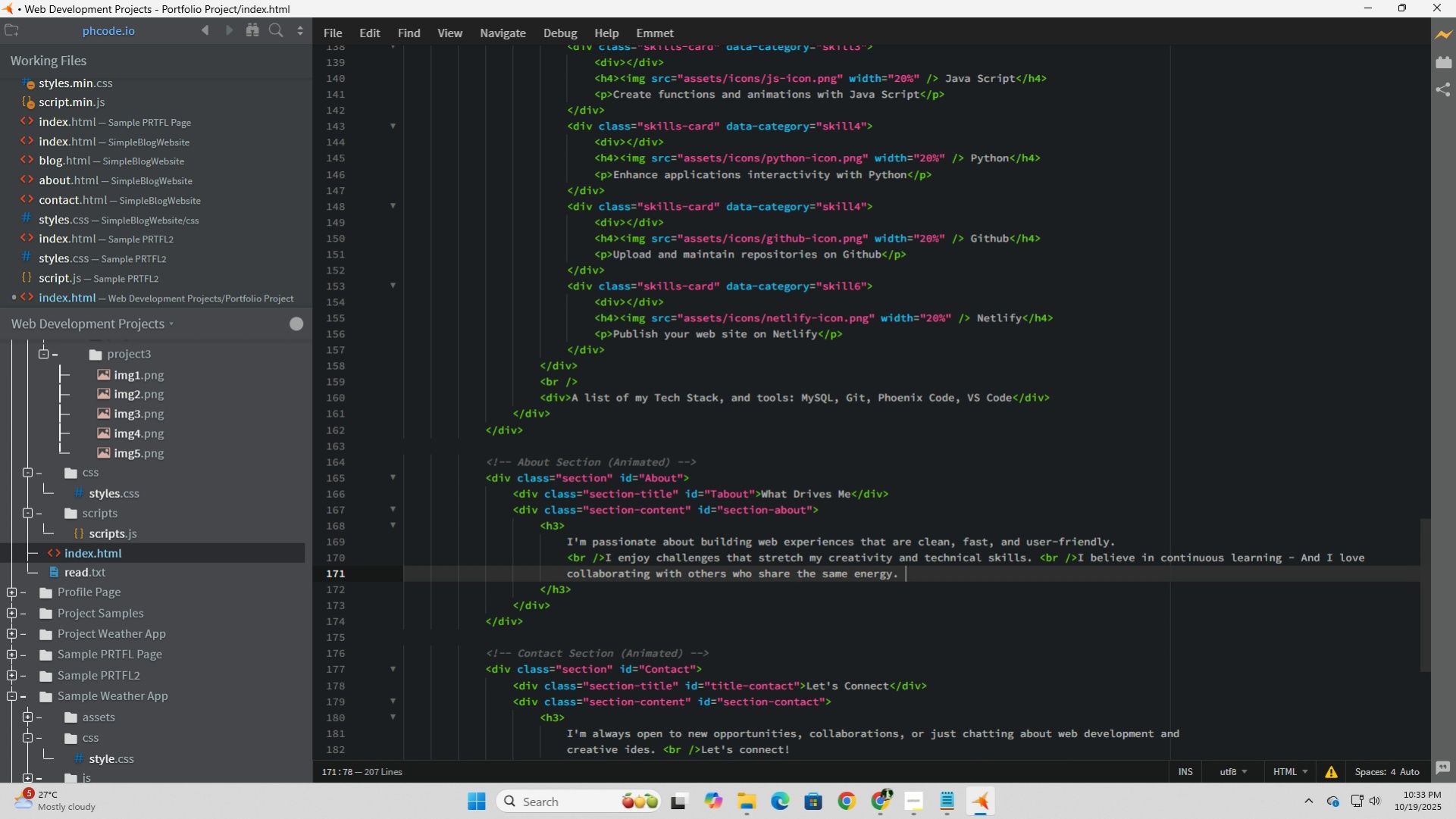 
key(Backspace)
 